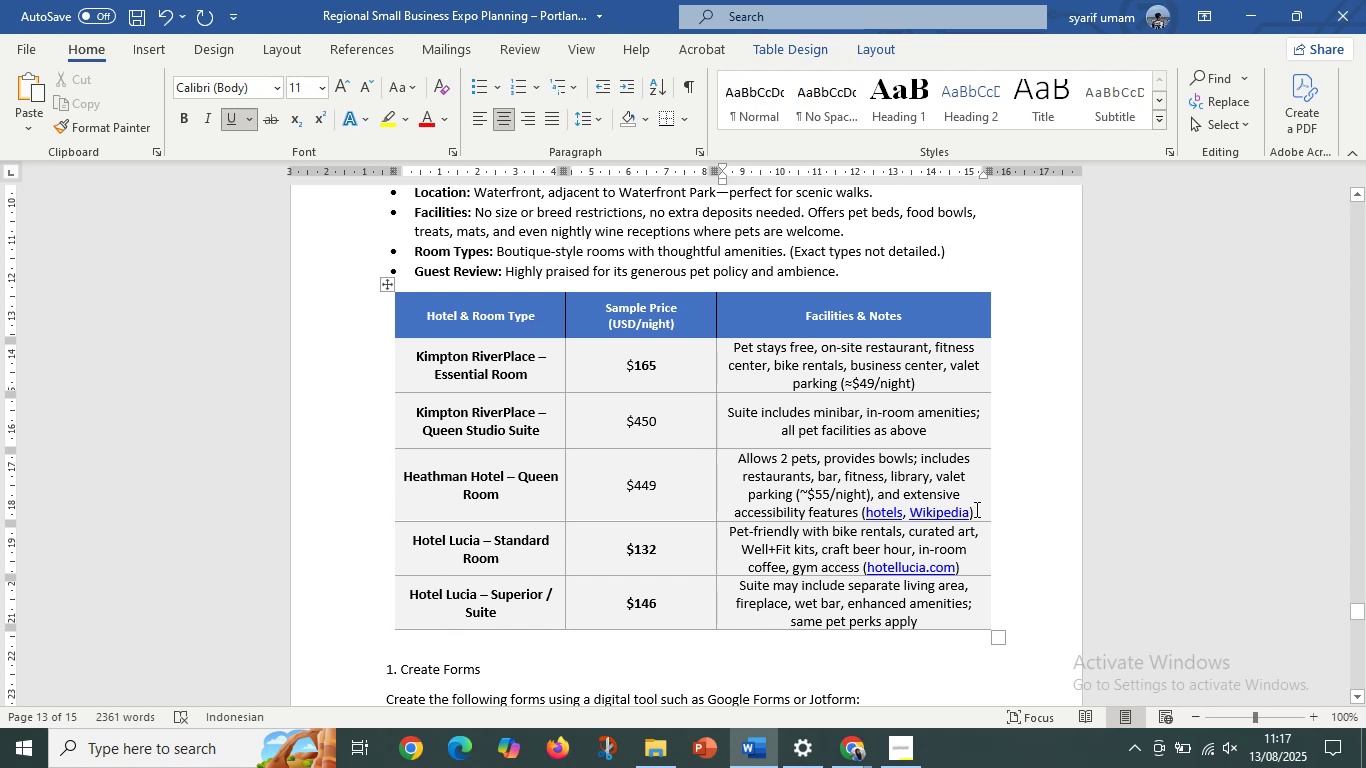 
left_click_drag(start_coordinate=[975, 509], to_coordinate=[860, 510])
 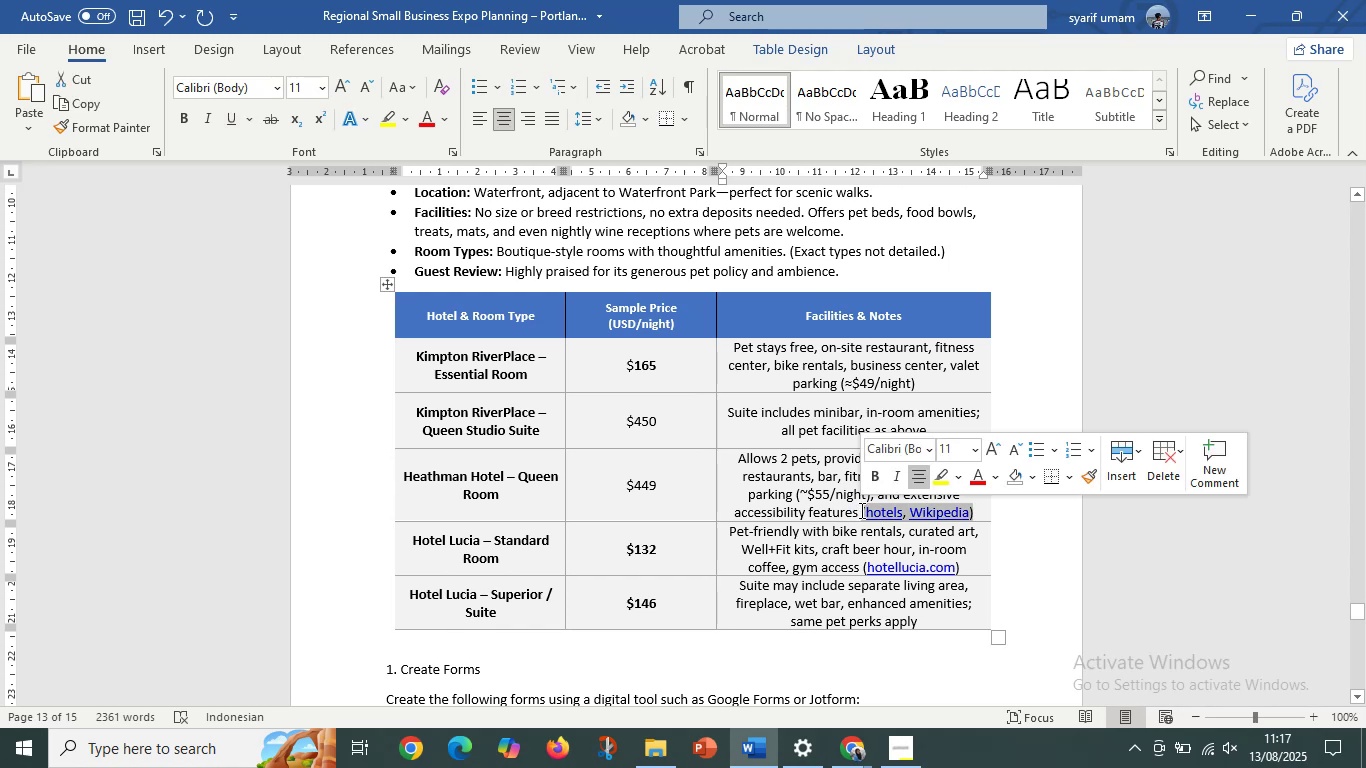 
key(Delete)
 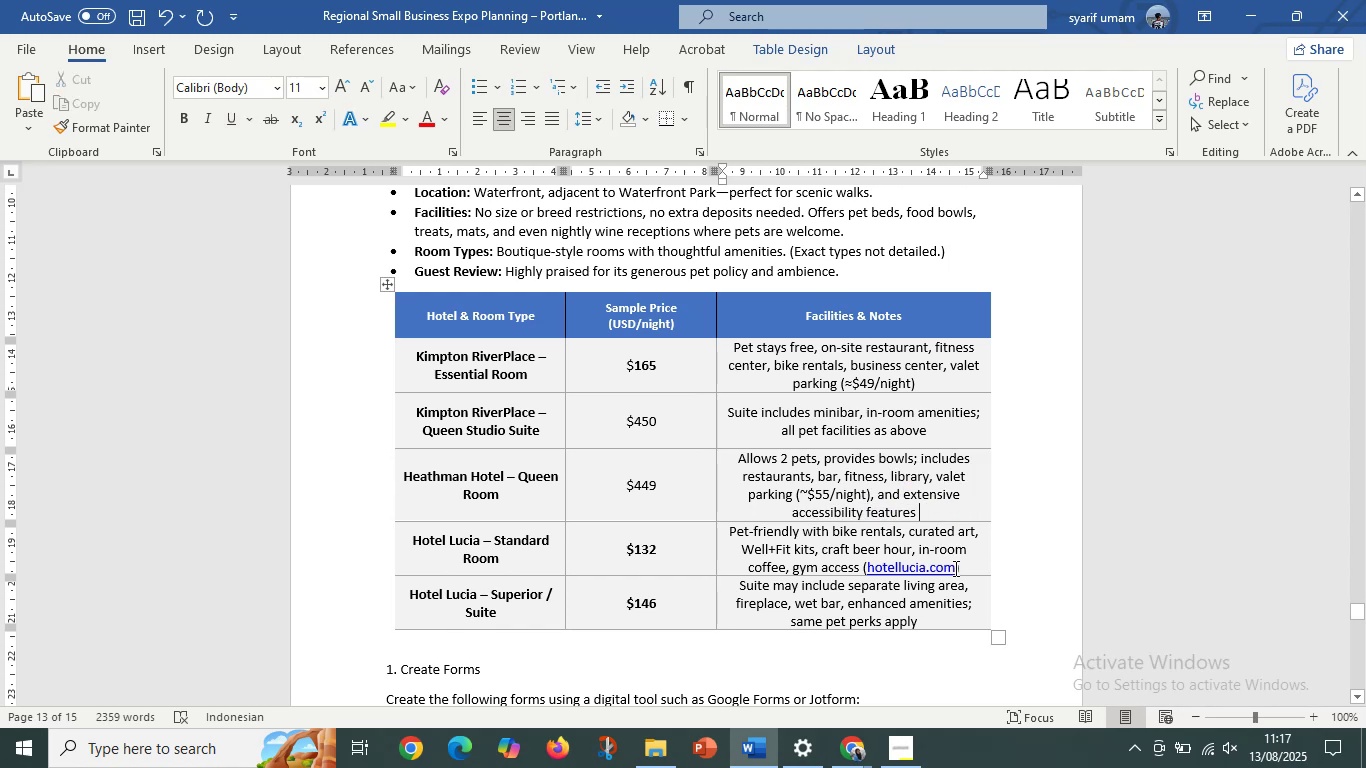 
left_click_drag(start_coordinate=[966, 568], to_coordinate=[864, 564])
 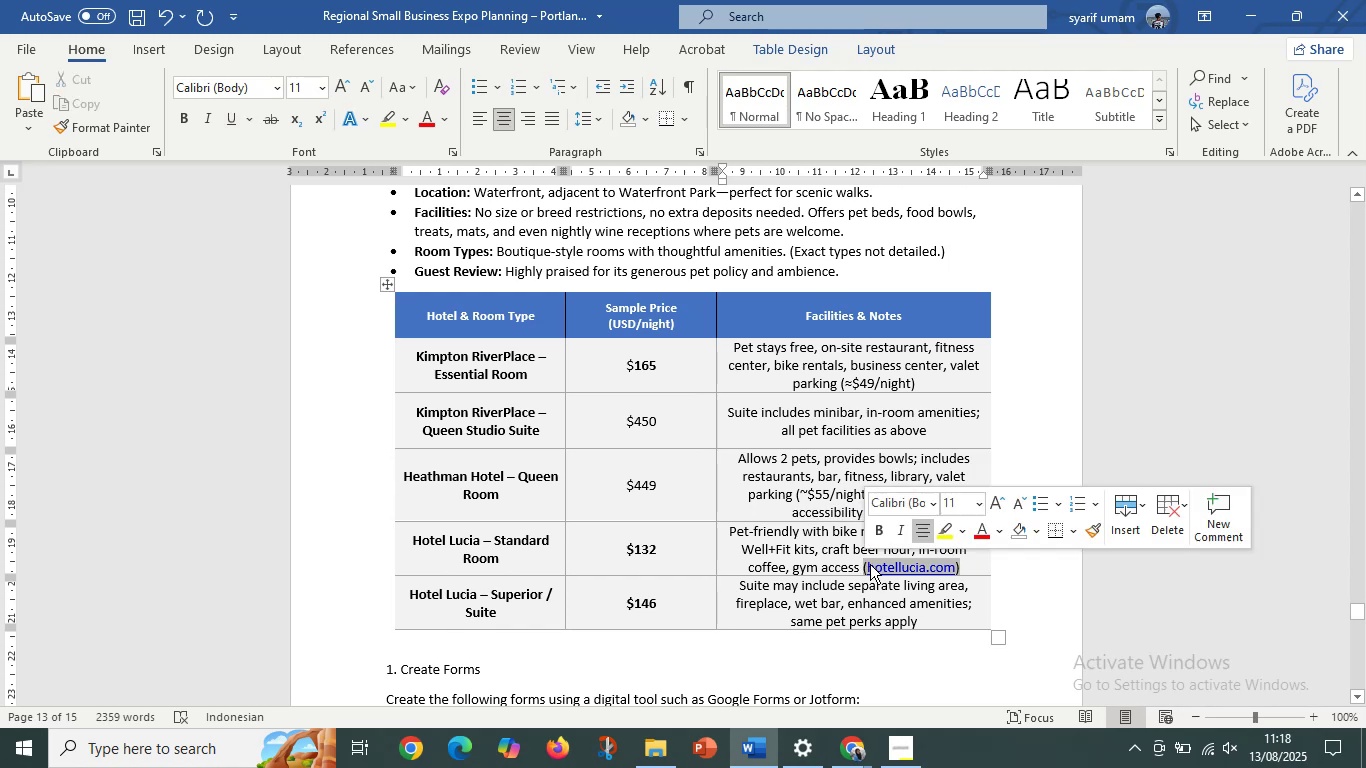 
key(Delete)
 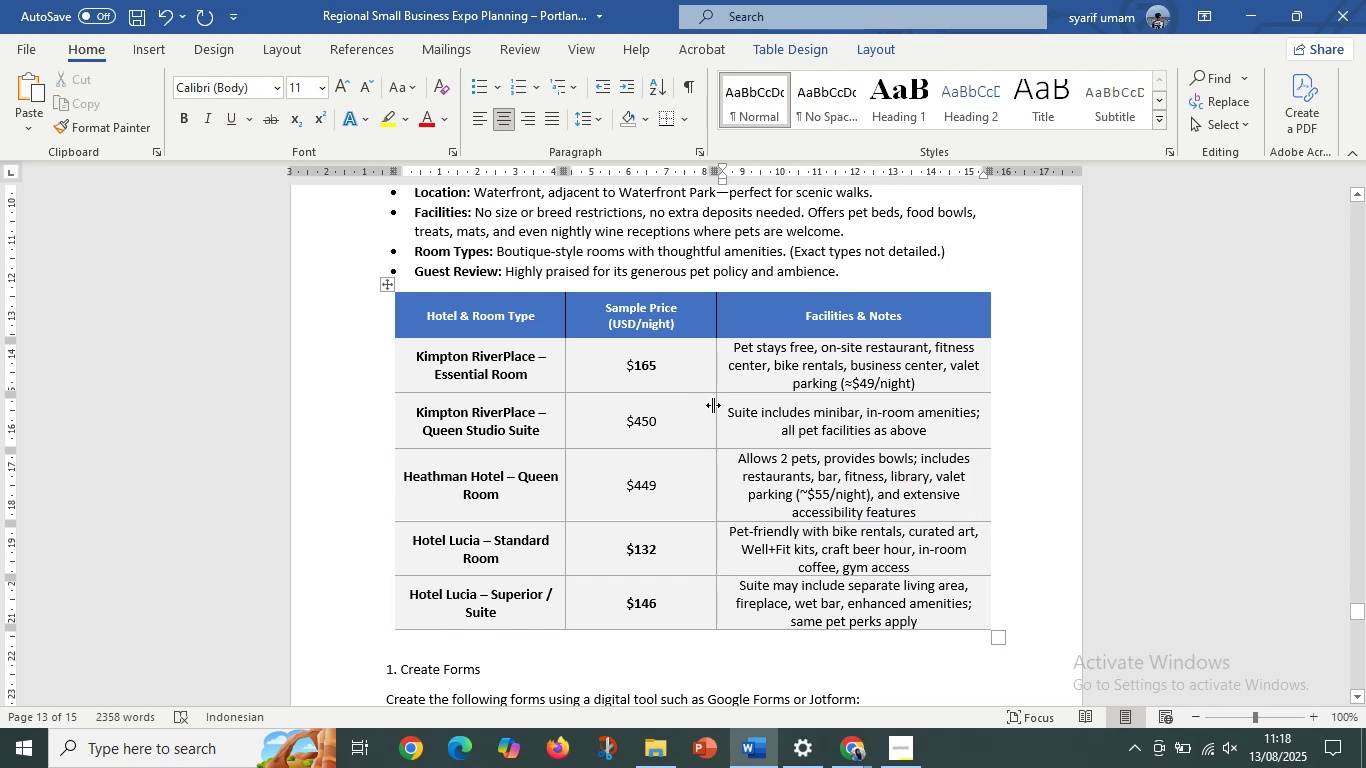 
left_click_drag(start_coordinate=[715, 403], to_coordinate=[670, 413])
 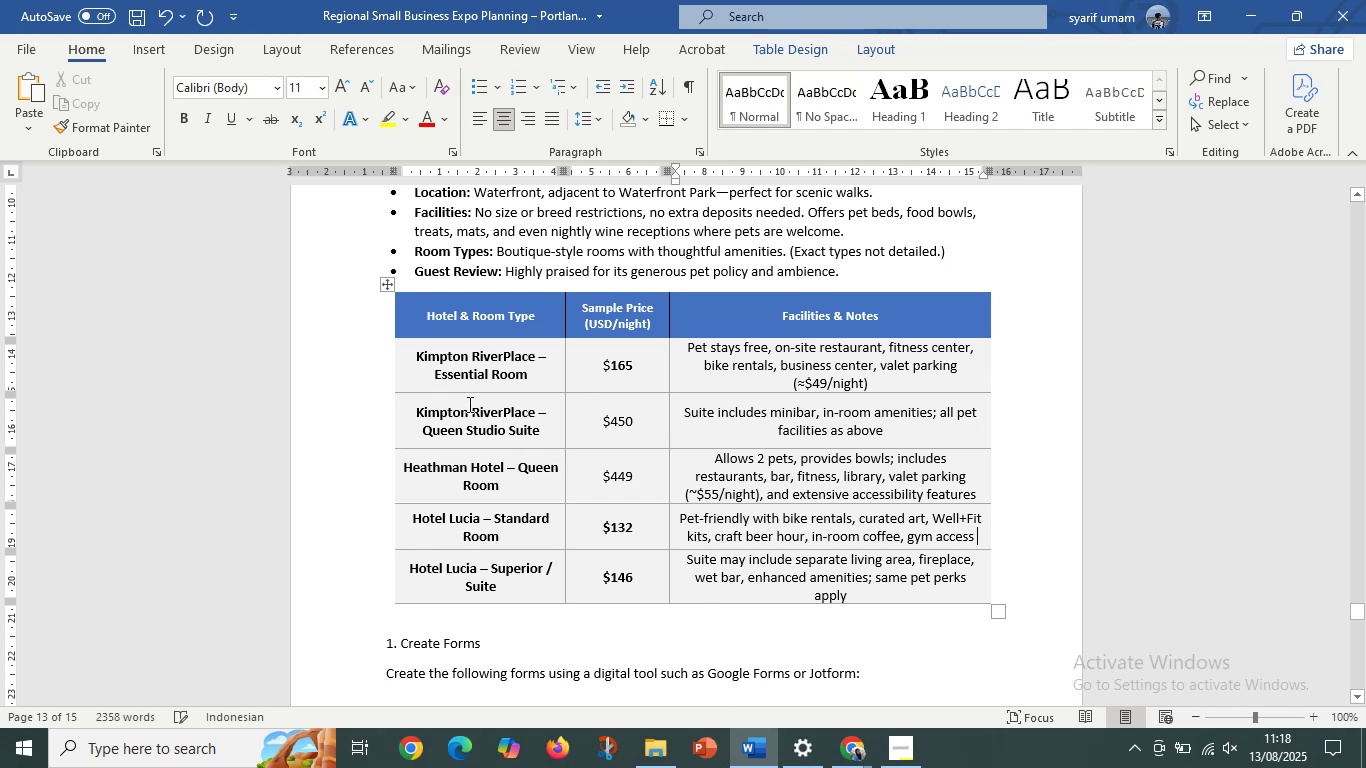 
scroll: coordinate [472, 420], scroll_direction: up, amount: 12.0
 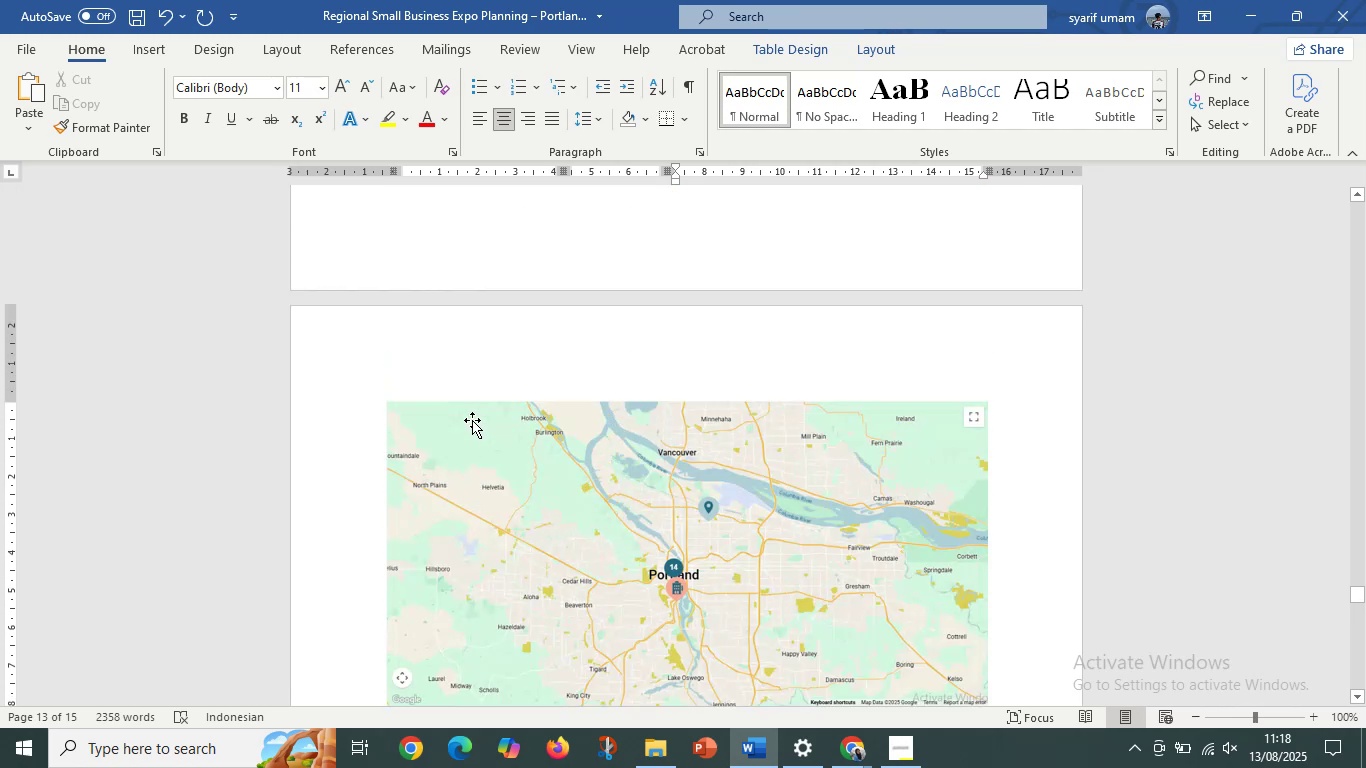 
scroll: coordinate [478, 430], scroll_direction: down, amount: 6.0
 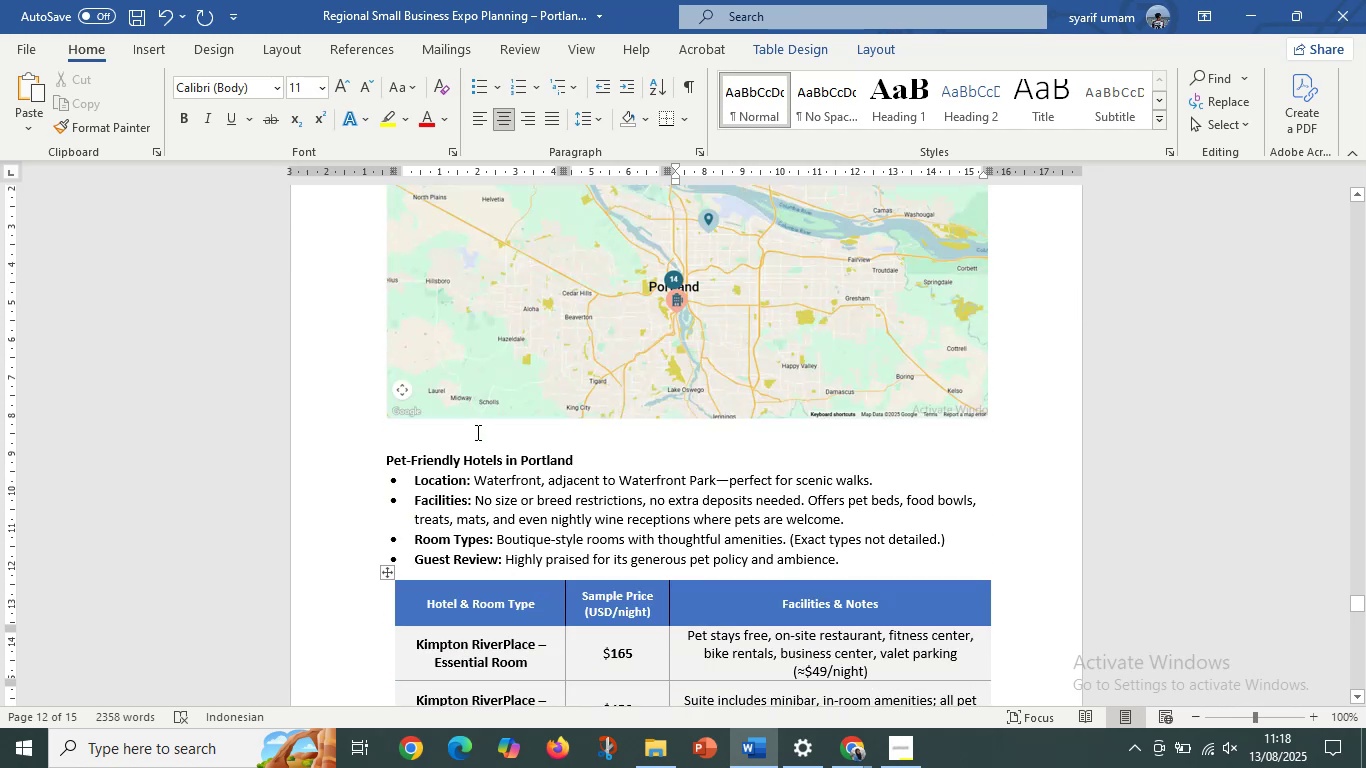 
scroll: coordinate [472, 424], scroll_direction: up, amount: 16.0
 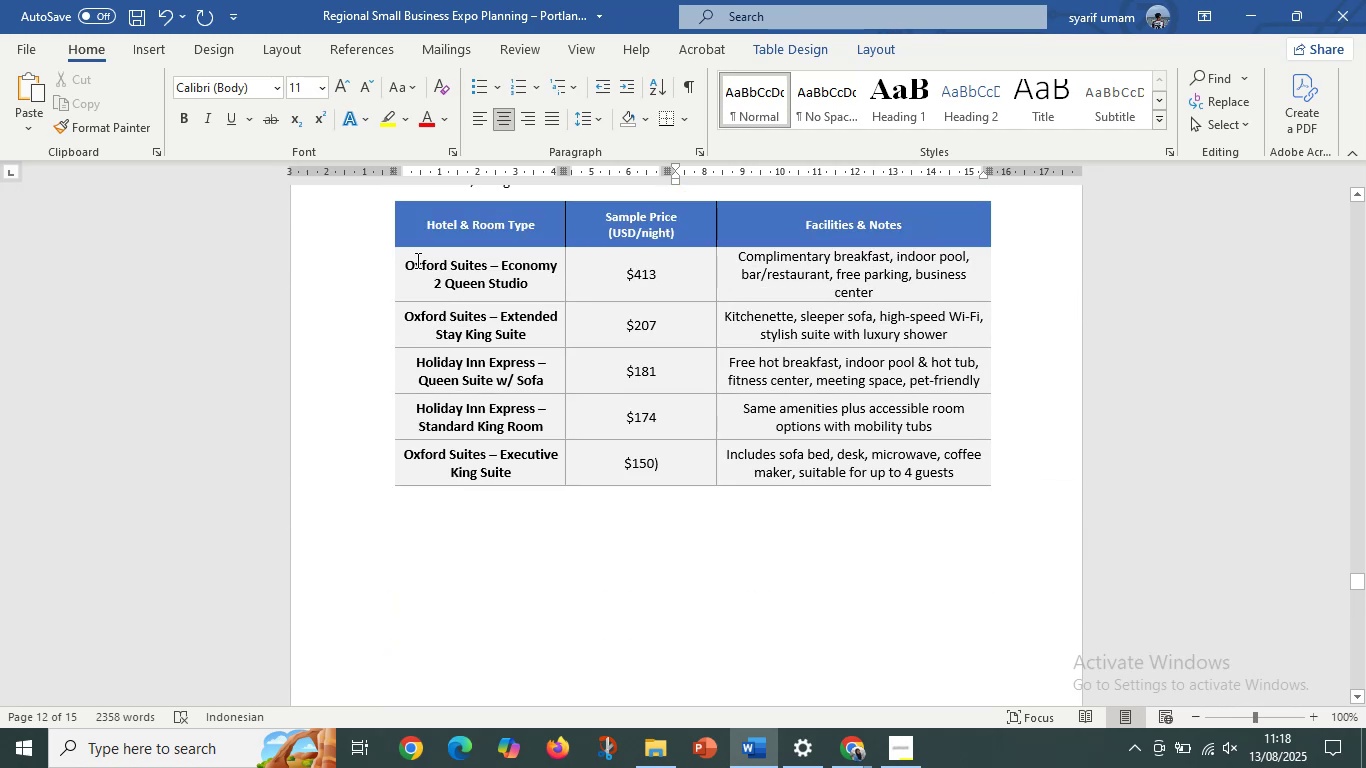 
left_click_drag(start_coordinate=[412, 260], to_coordinate=[502, 448])
 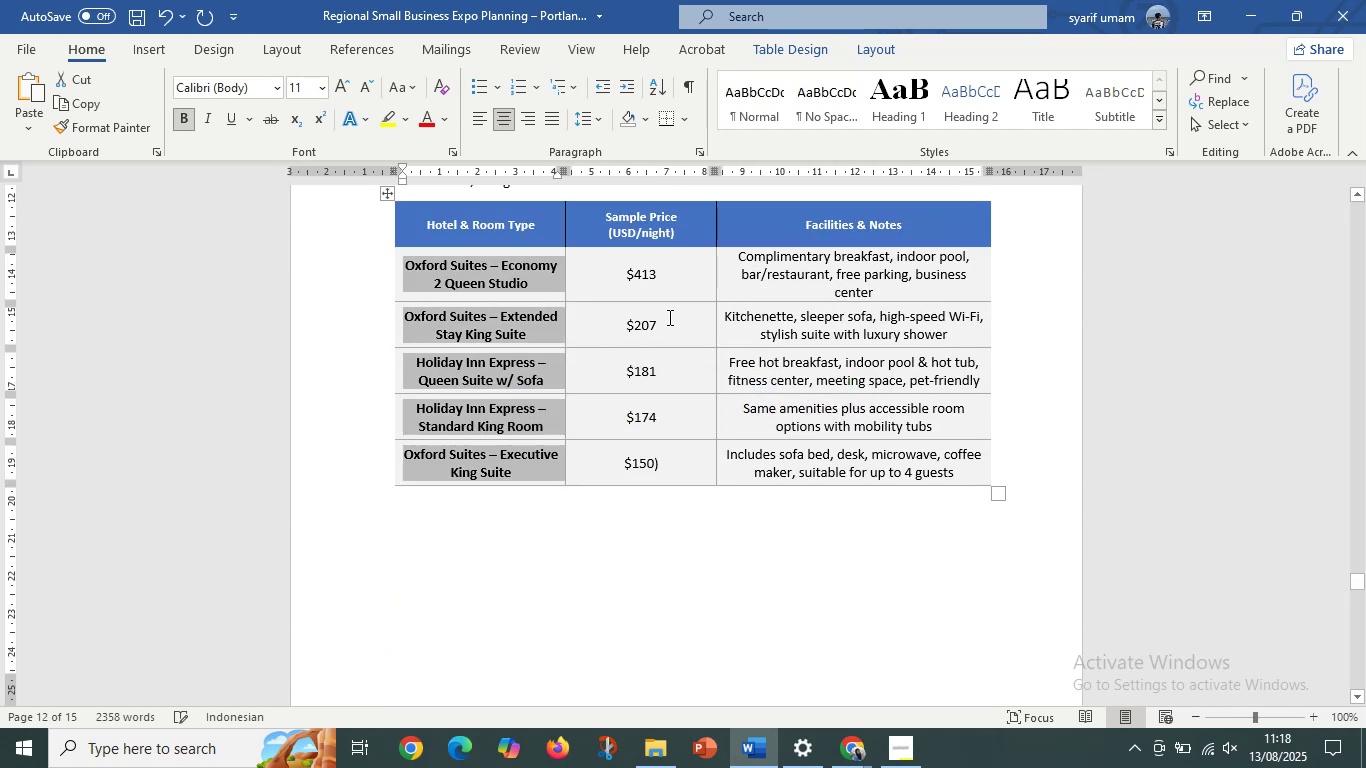 
left_click([668, 317])
 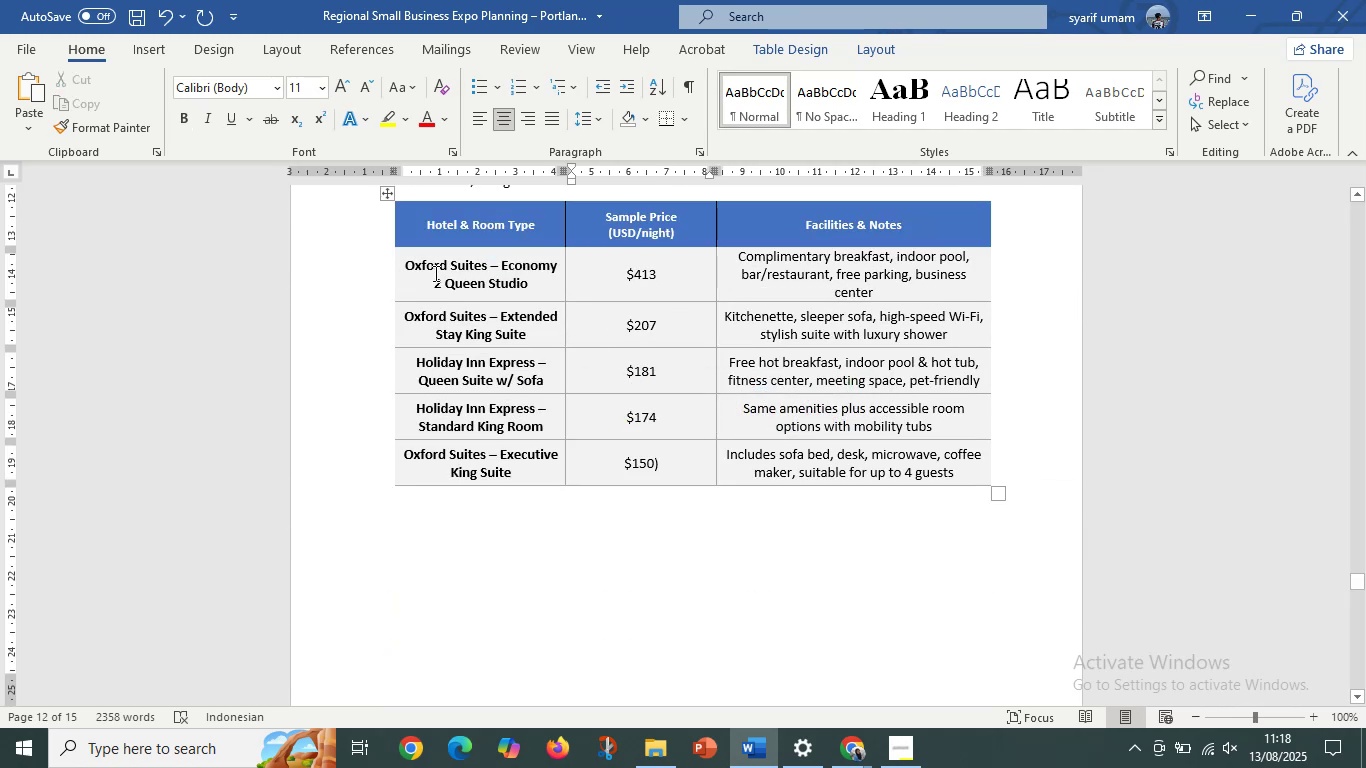 
left_click_drag(start_coordinate=[432, 271], to_coordinate=[536, 453])
 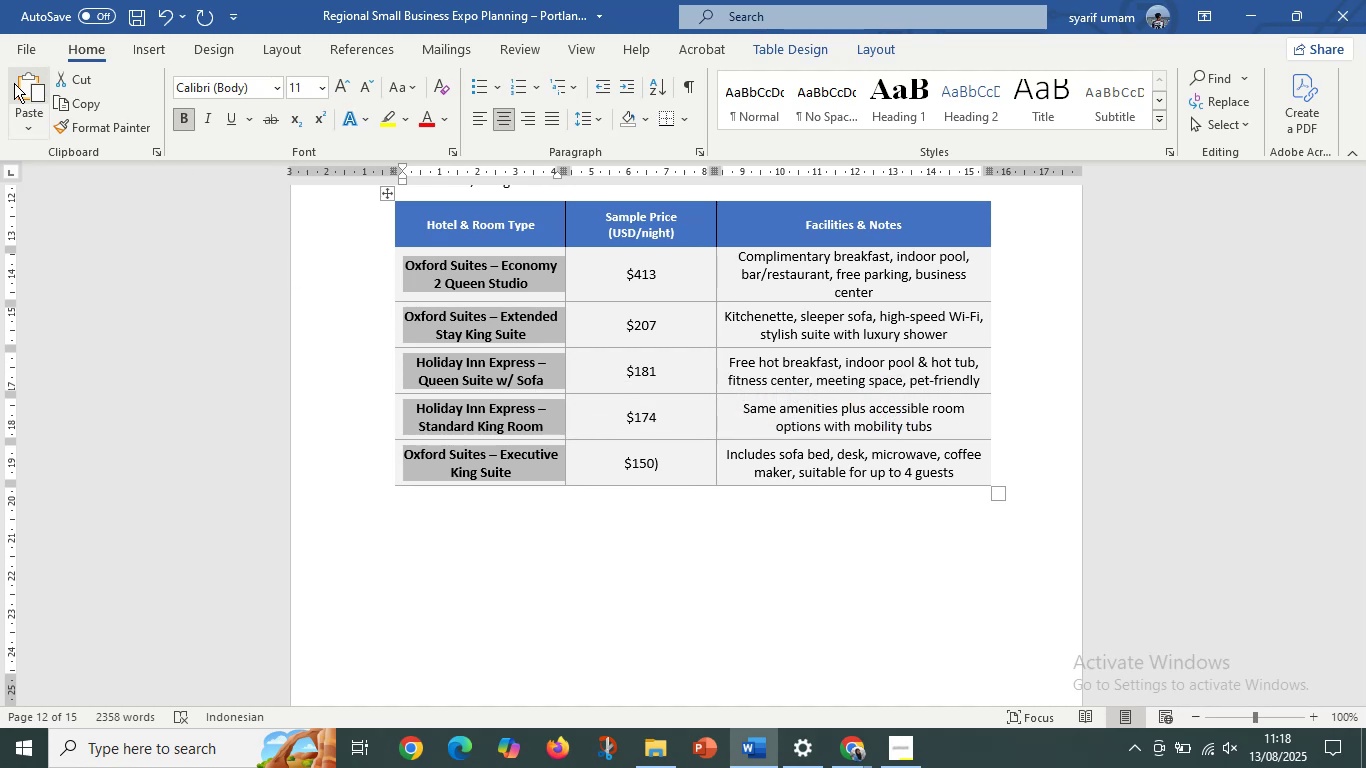 
scroll: coordinate [451, 512], scroll_direction: down, amount: 19.0
 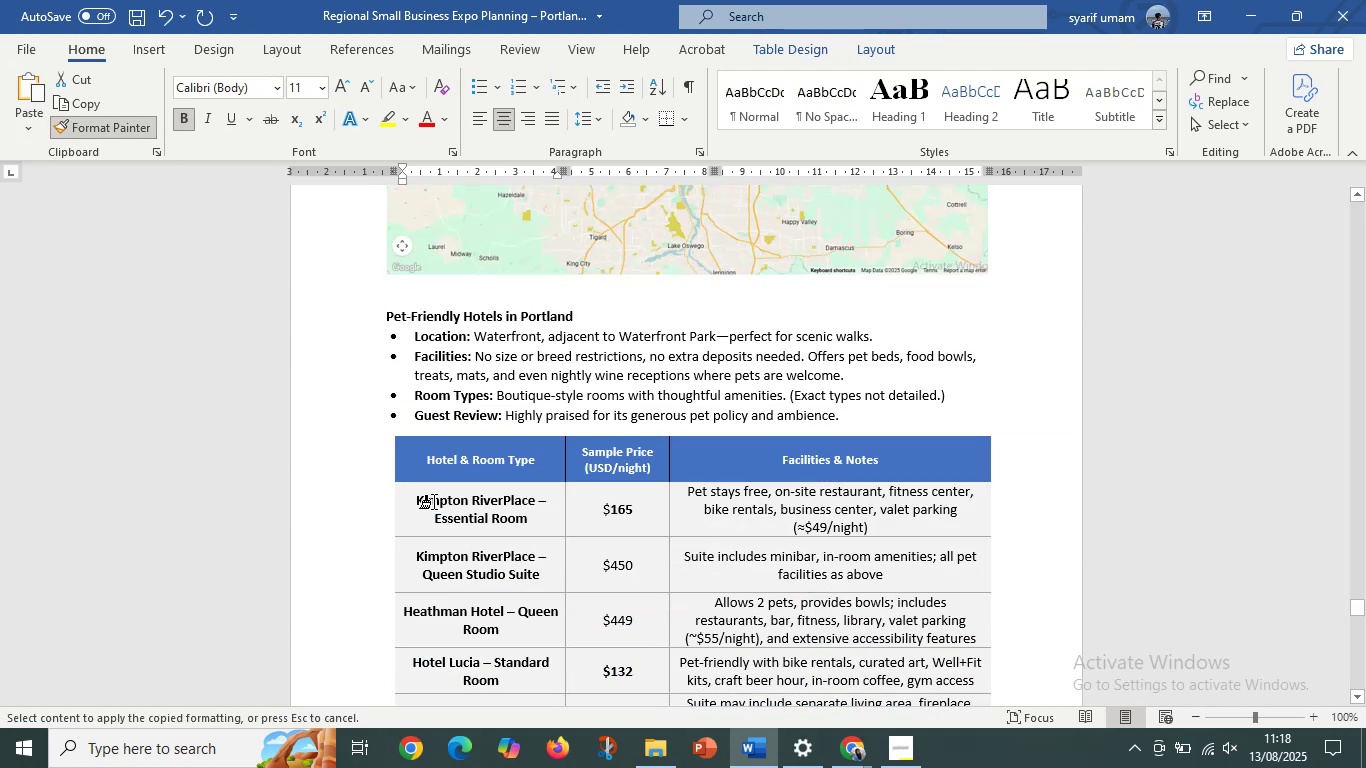 
left_click_drag(start_coordinate=[434, 501], to_coordinate=[527, 597])
 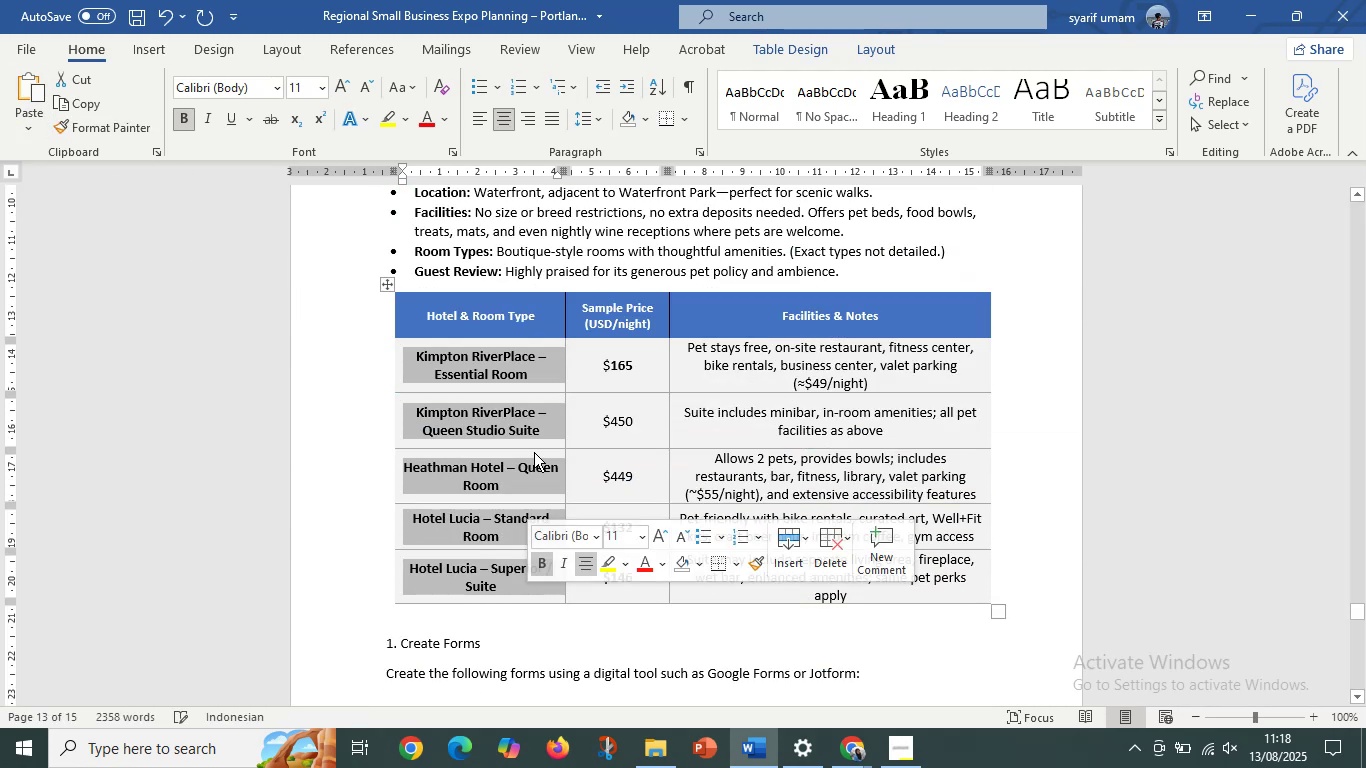 
scroll: coordinate [527, 597], scroll_direction: down, amount: 3.0
 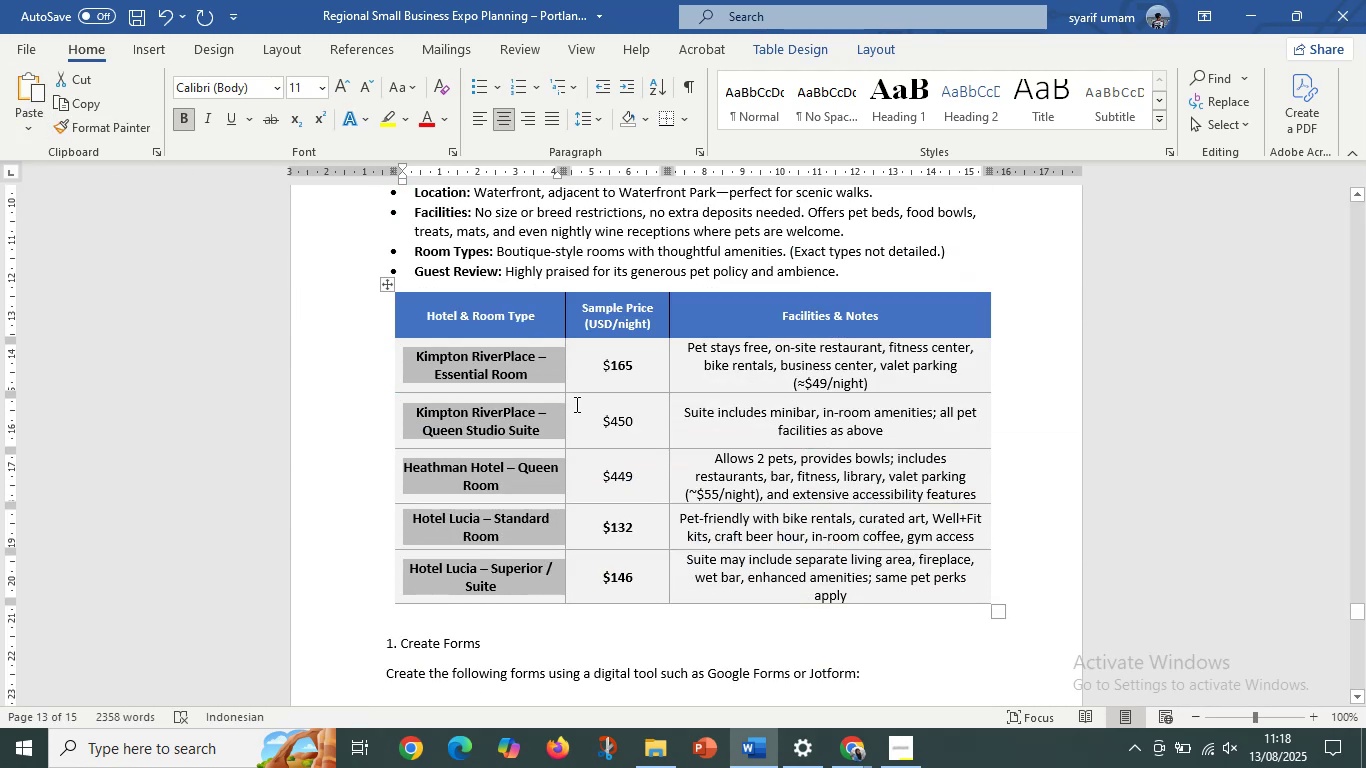 
left_click([605, 397])
 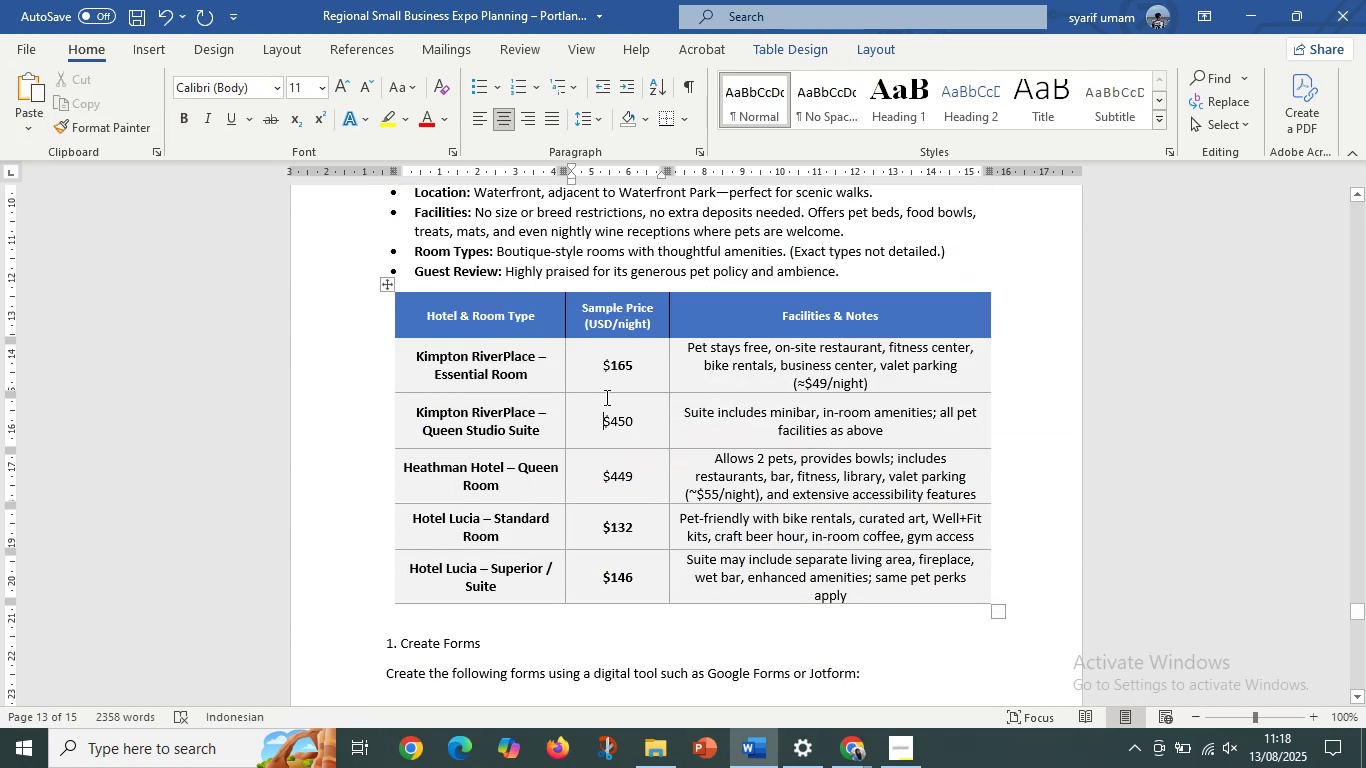 
scroll: coordinate [605, 396], scroll_direction: up, amount: 20.0
 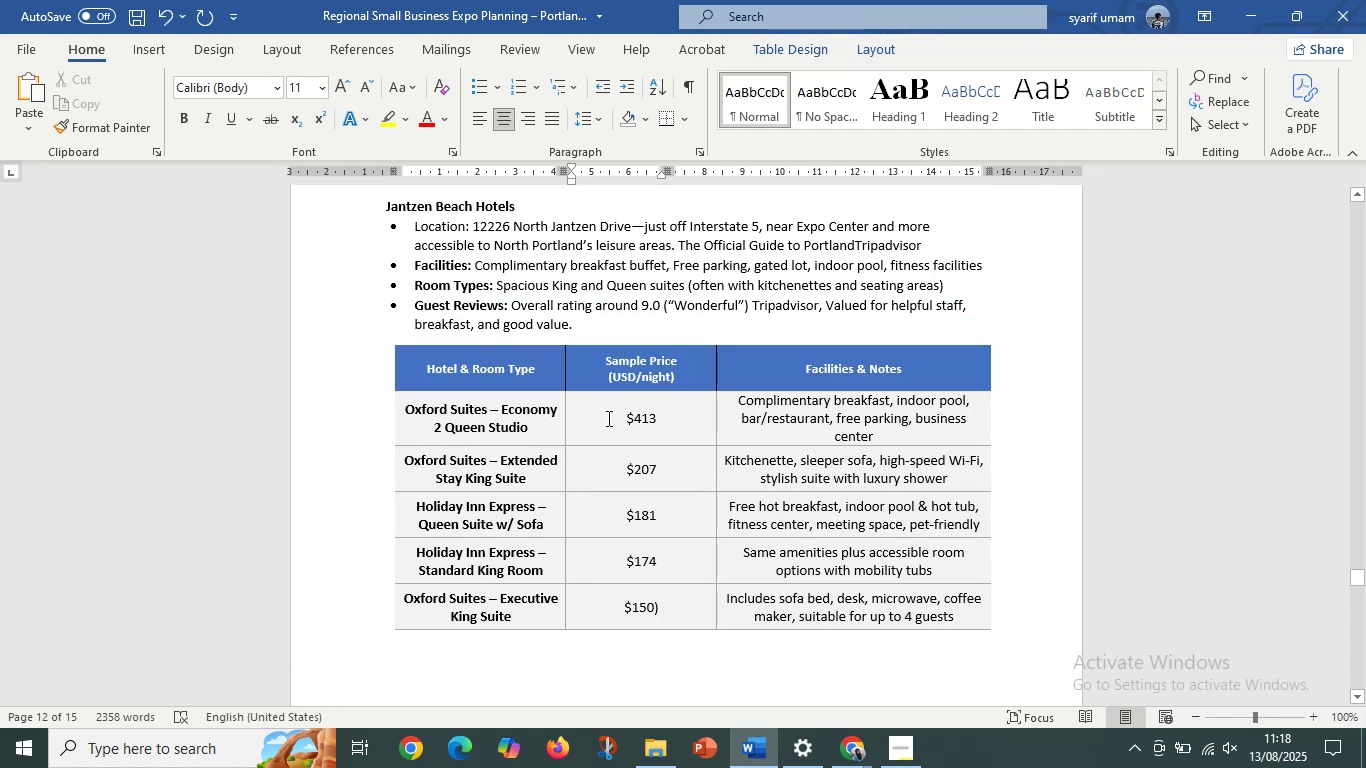 
left_click_drag(start_coordinate=[611, 415], to_coordinate=[656, 612])
 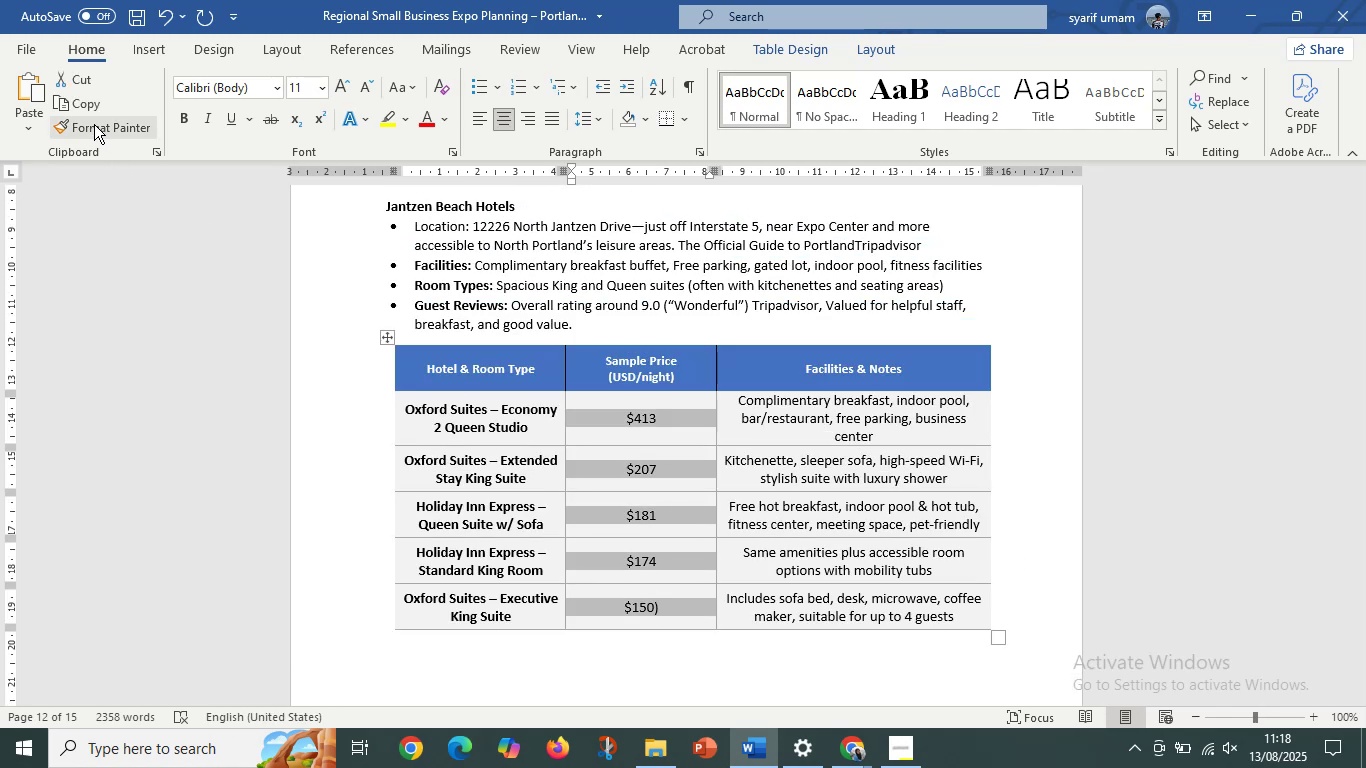 
left_click([94, 124])
 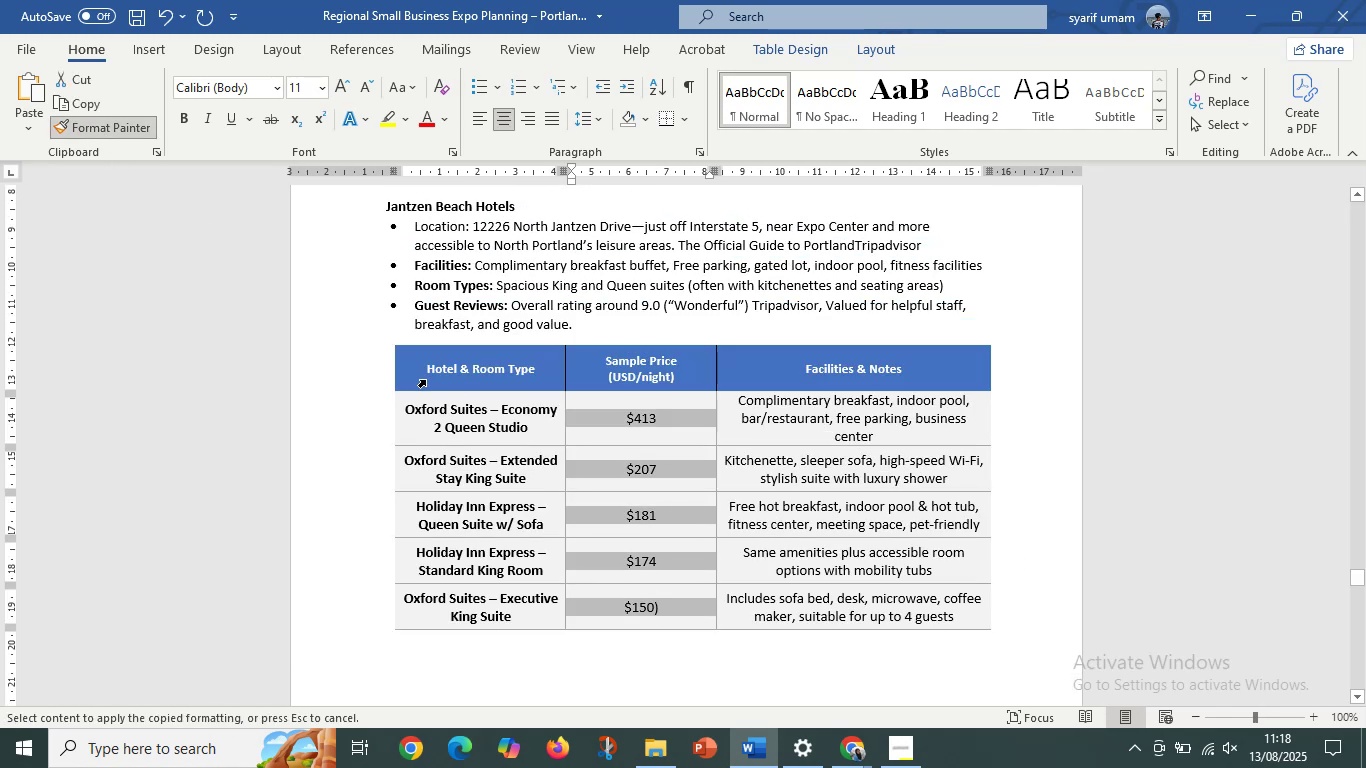 
scroll: coordinate [638, 445], scroll_direction: down, amount: 26.0
 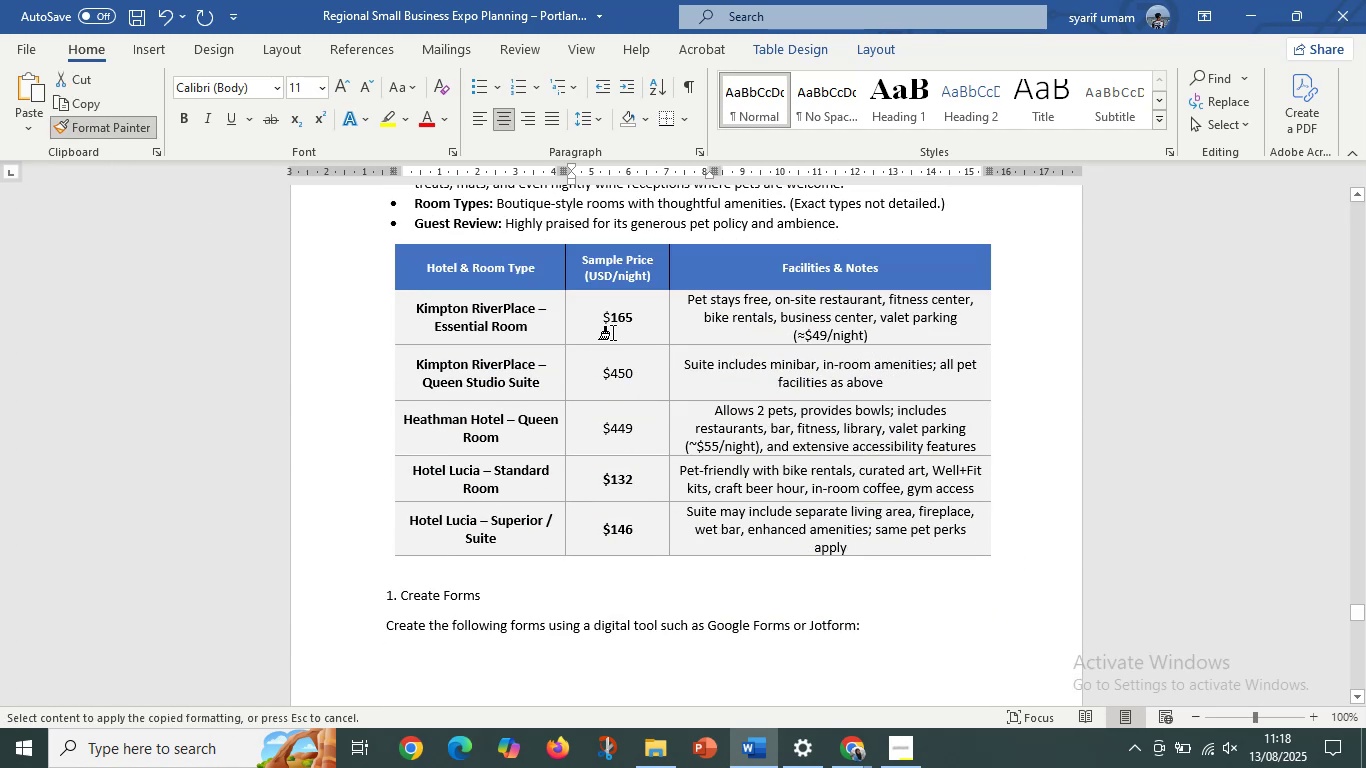 
left_click_drag(start_coordinate=[619, 319], to_coordinate=[916, 539])
 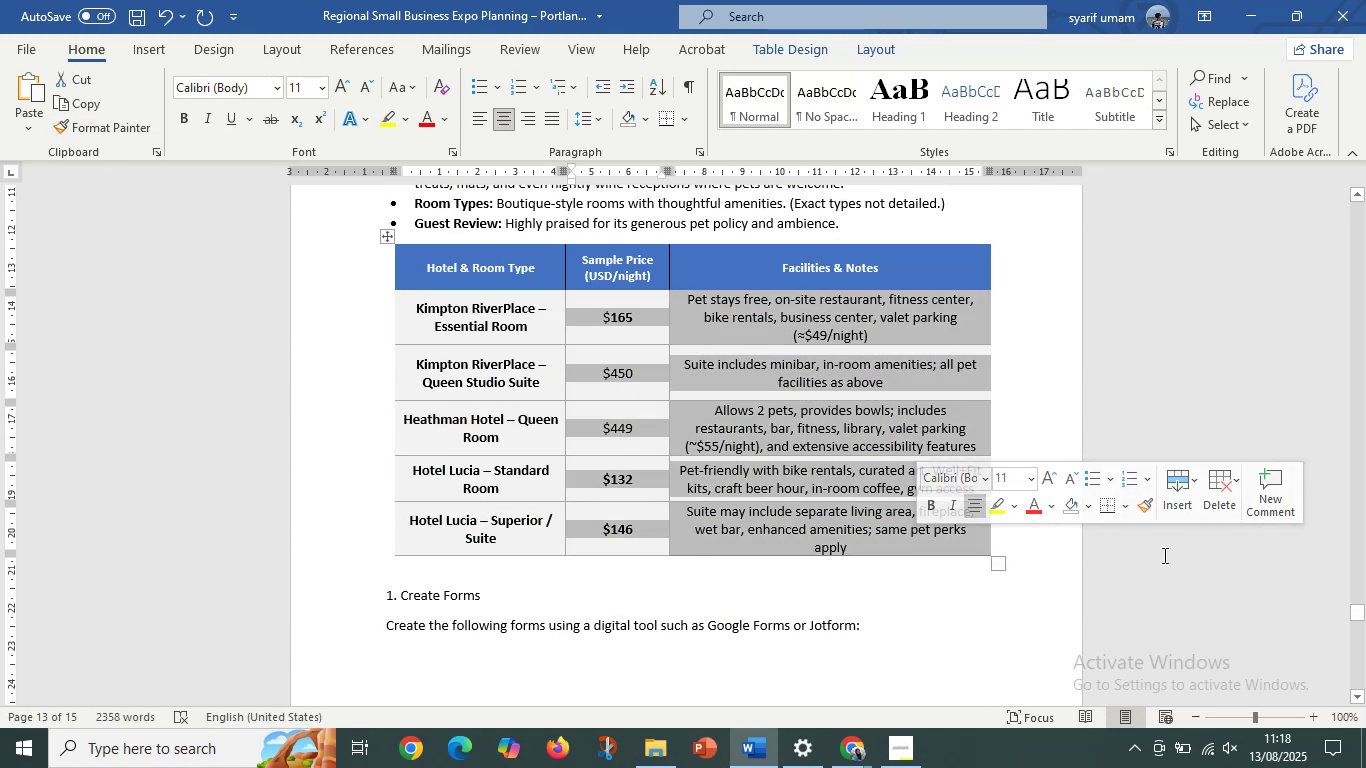 
left_click([1168, 556])
 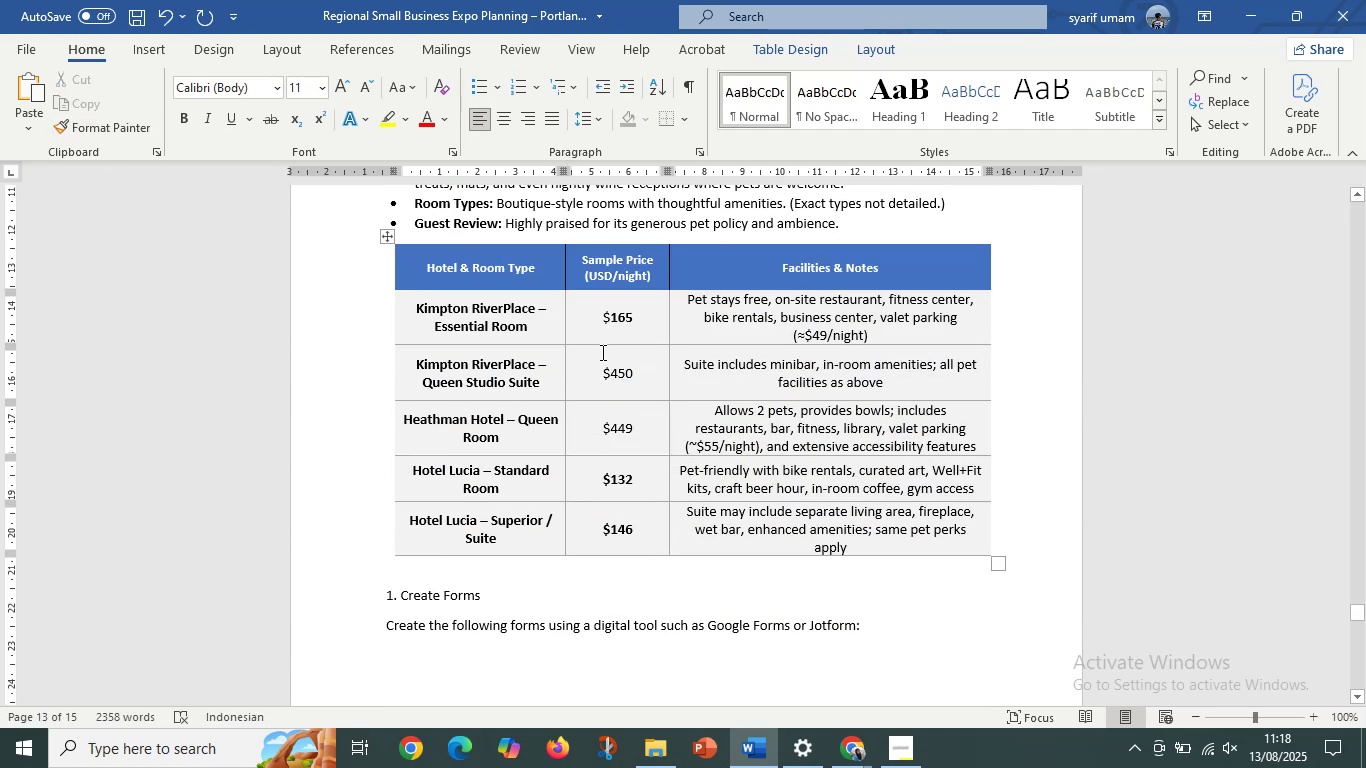 
left_click_drag(start_coordinate=[603, 329], to_coordinate=[638, 528])
 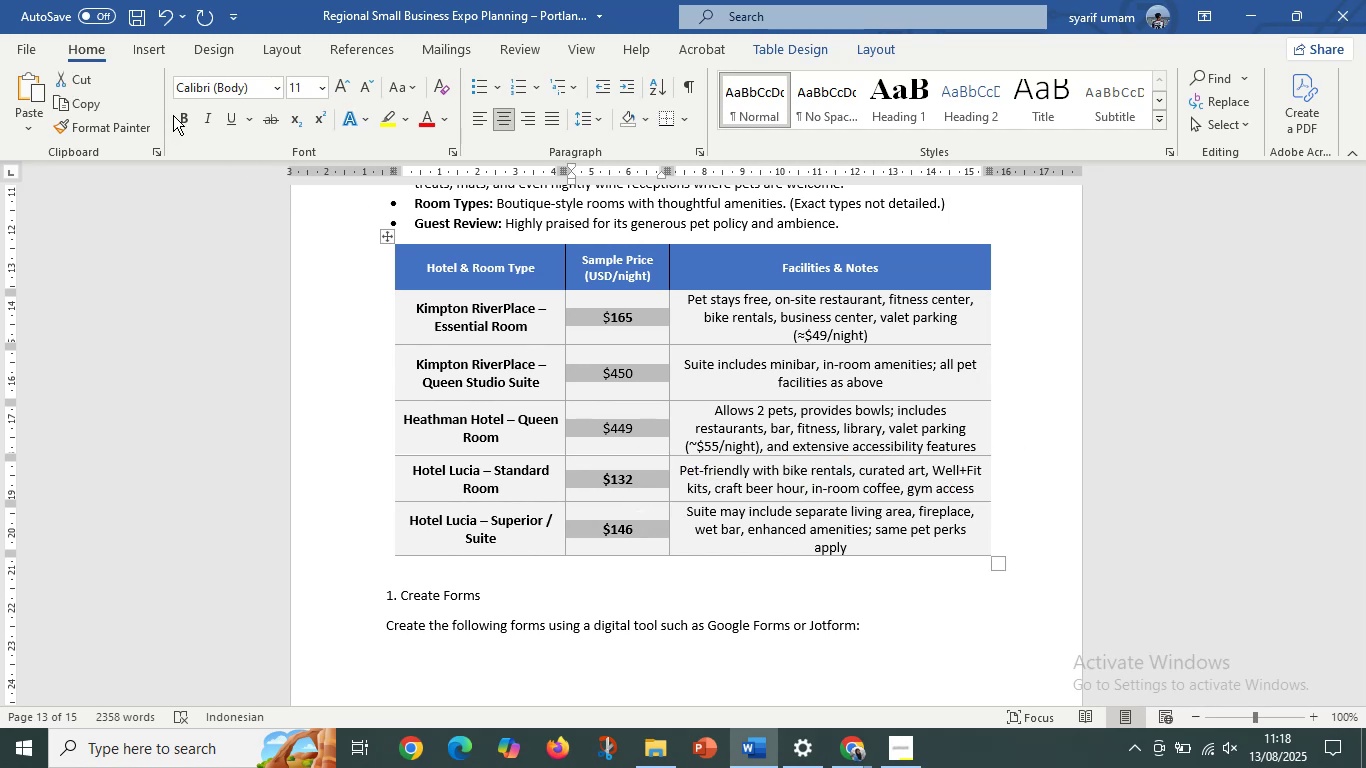 
left_click([174, 114])
 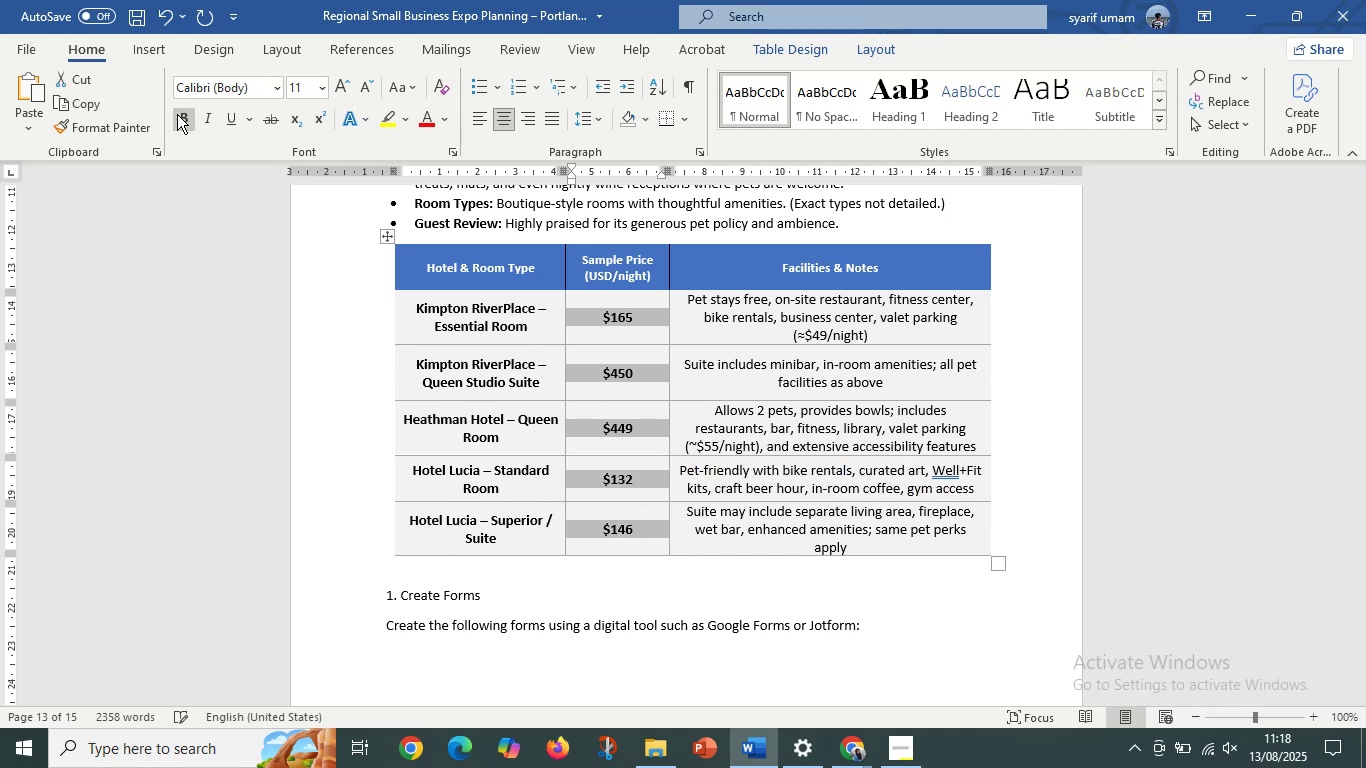 
left_click([177, 114])
 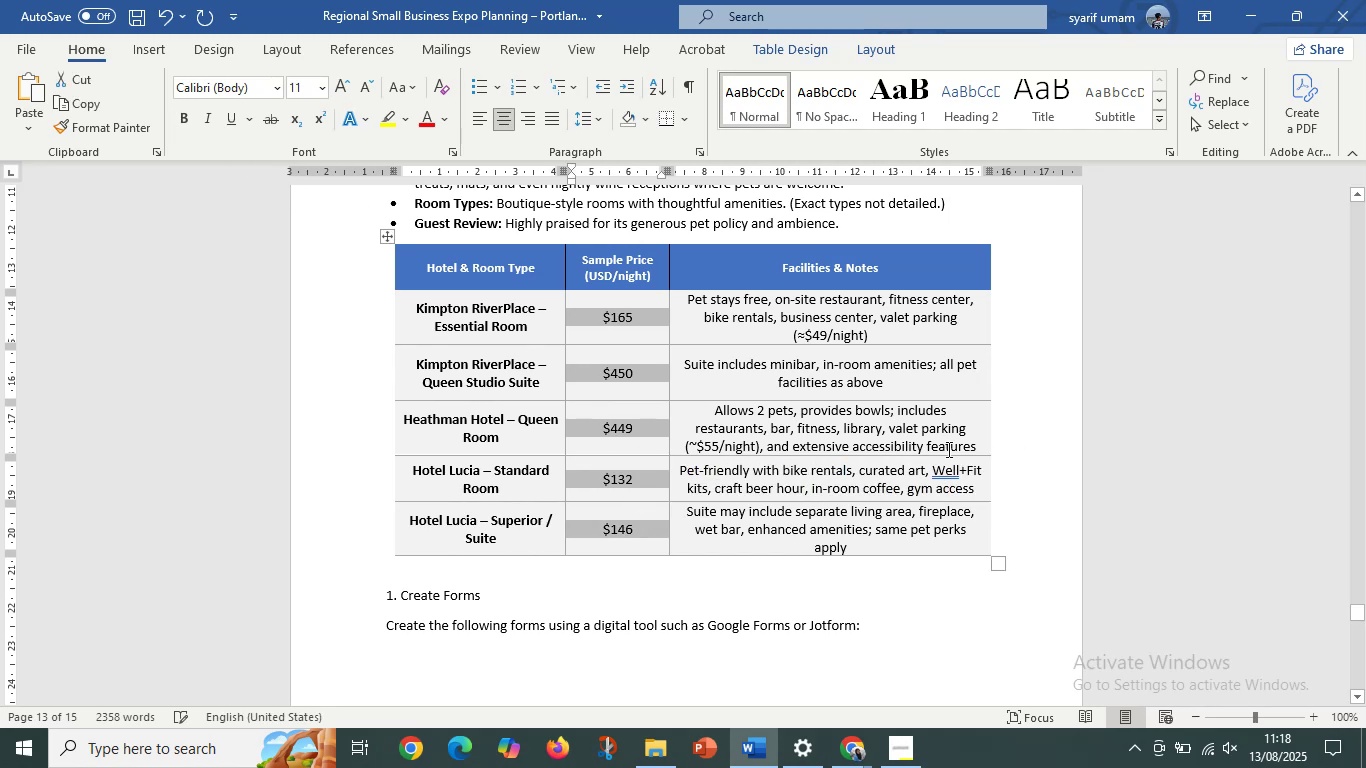 
left_click([947, 449])
 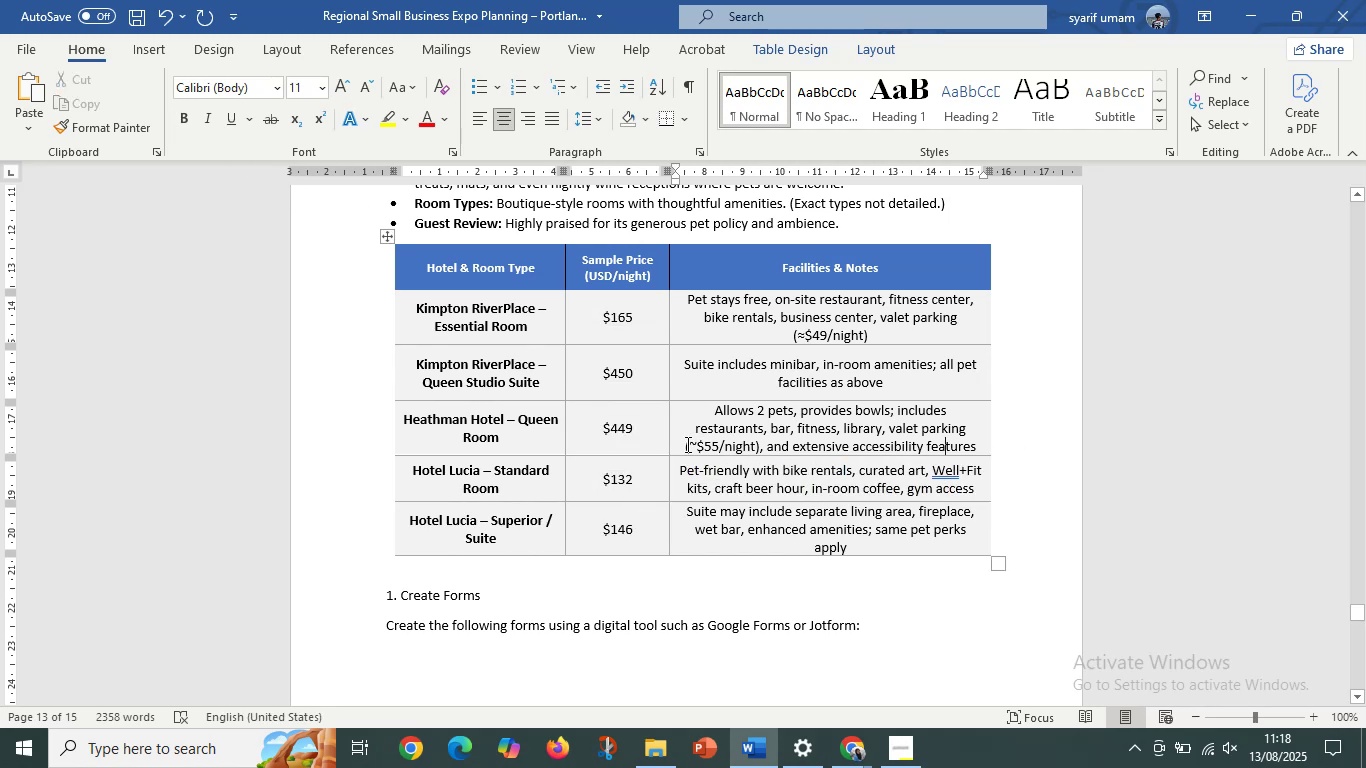 
left_click_drag(start_coordinate=[685, 444], to_coordinate=[968, 449])
 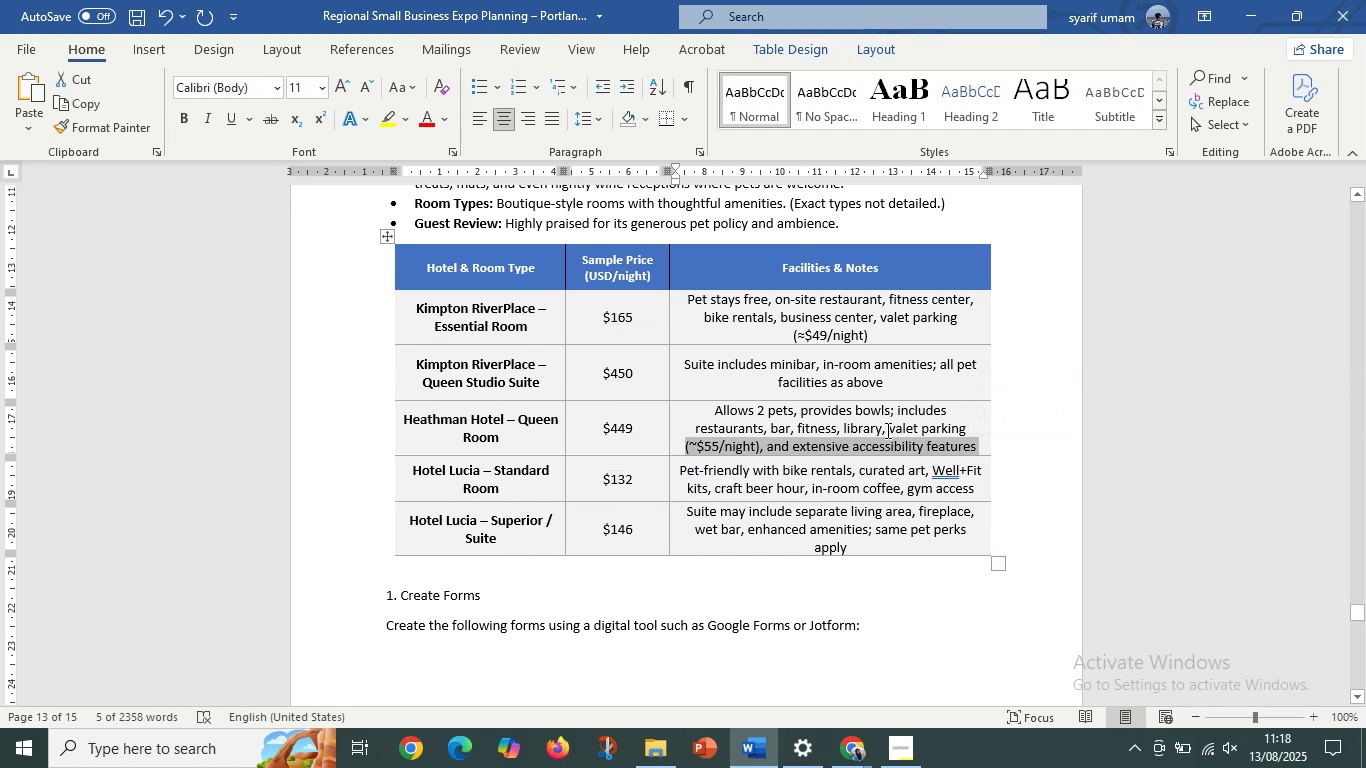 
left_click([759, 452])
 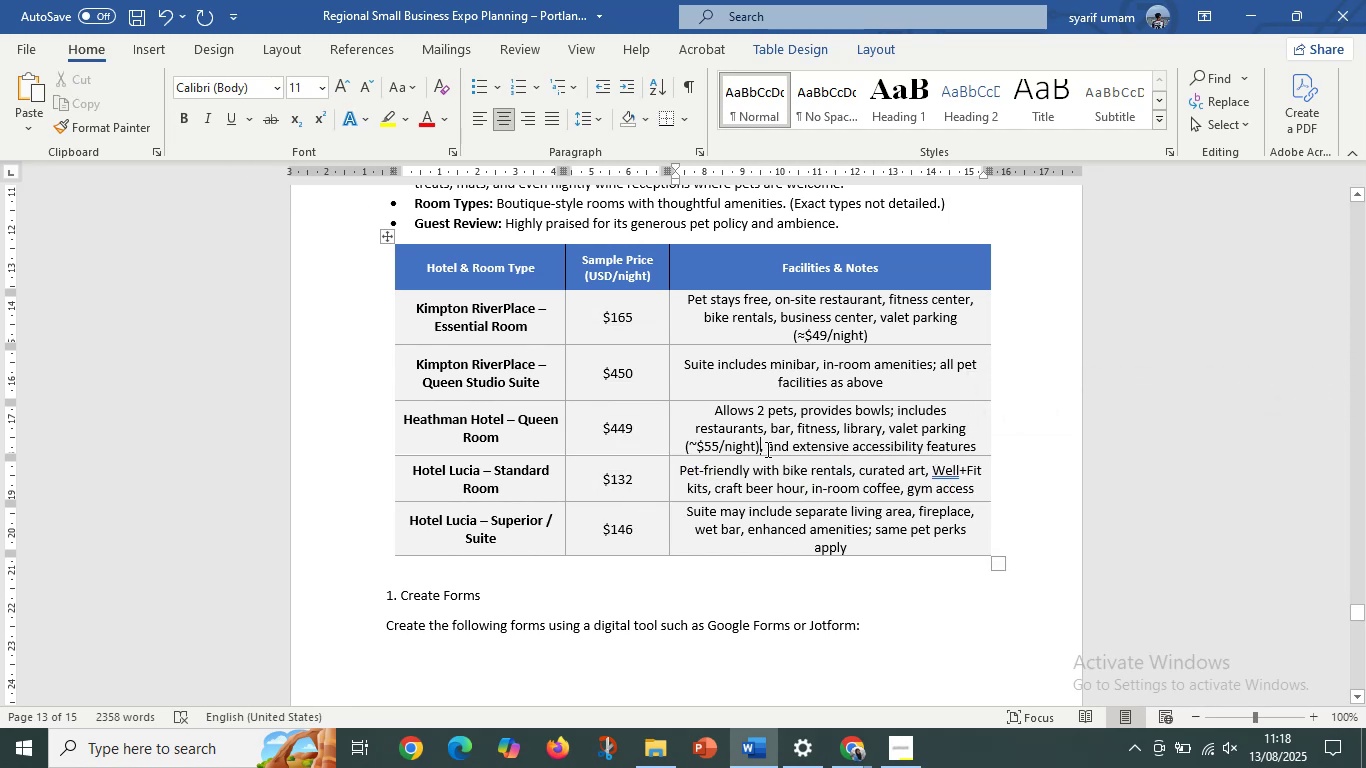 
left_click_drag(start_coordinate=[766, 449], to_coordinate=[676, 448])
 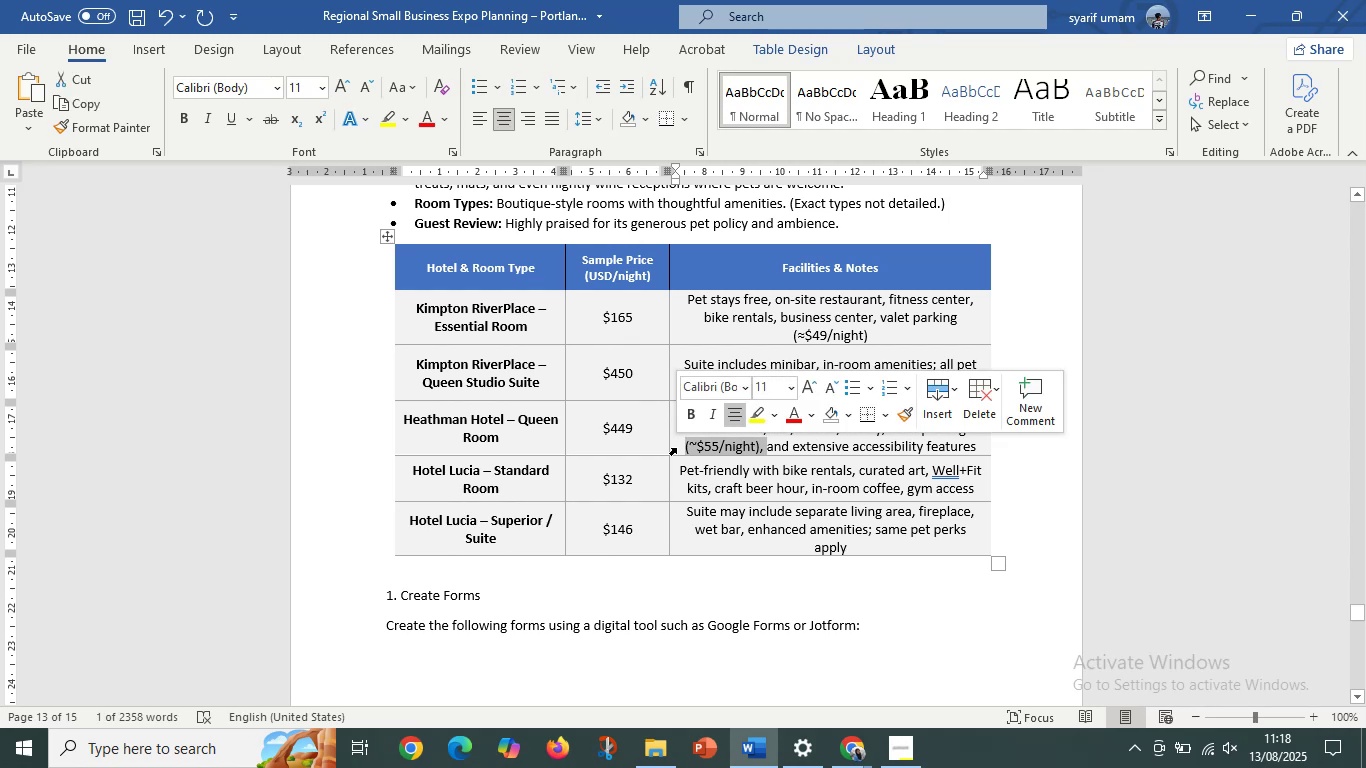 
key(Backspace)
 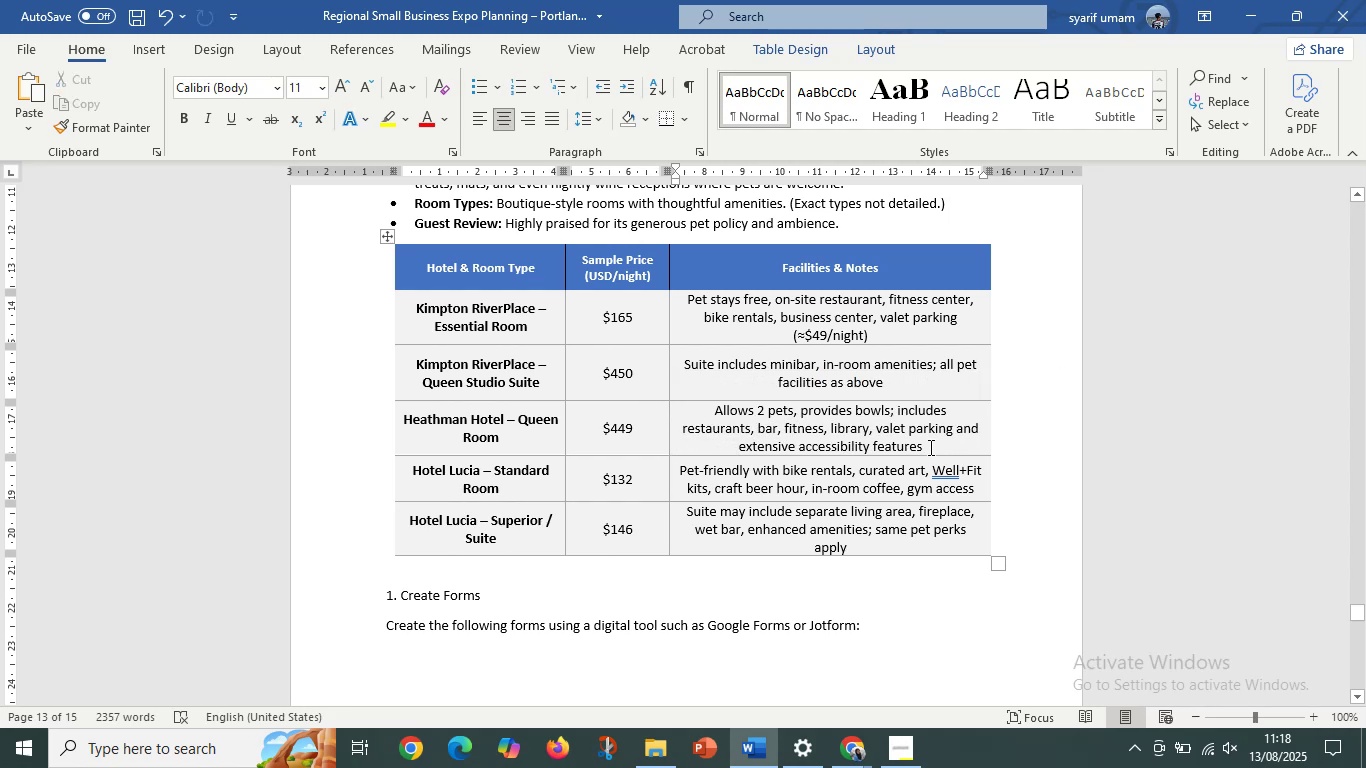 
left_click_drag(start_coordinate=[956, 429], to_coordinate=[985, 428])
 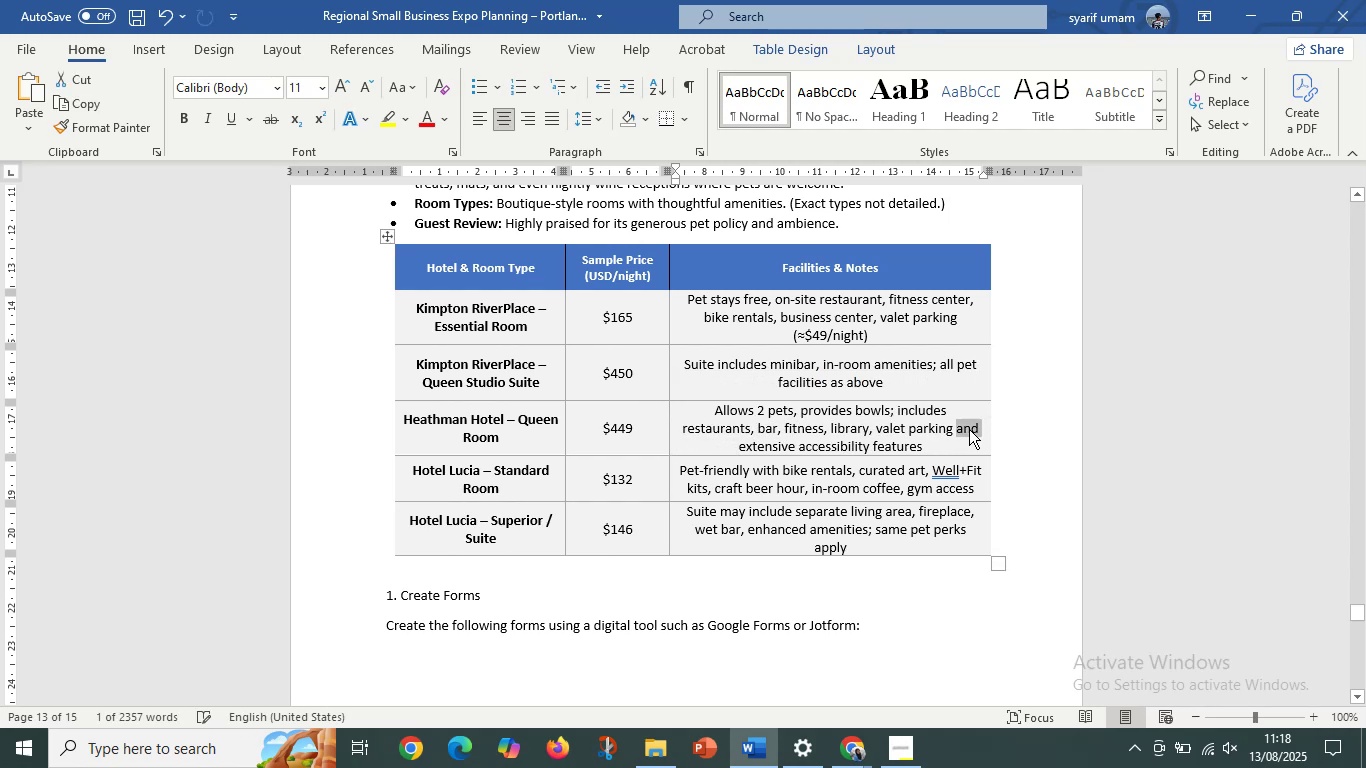 
right_click([969, 429])
 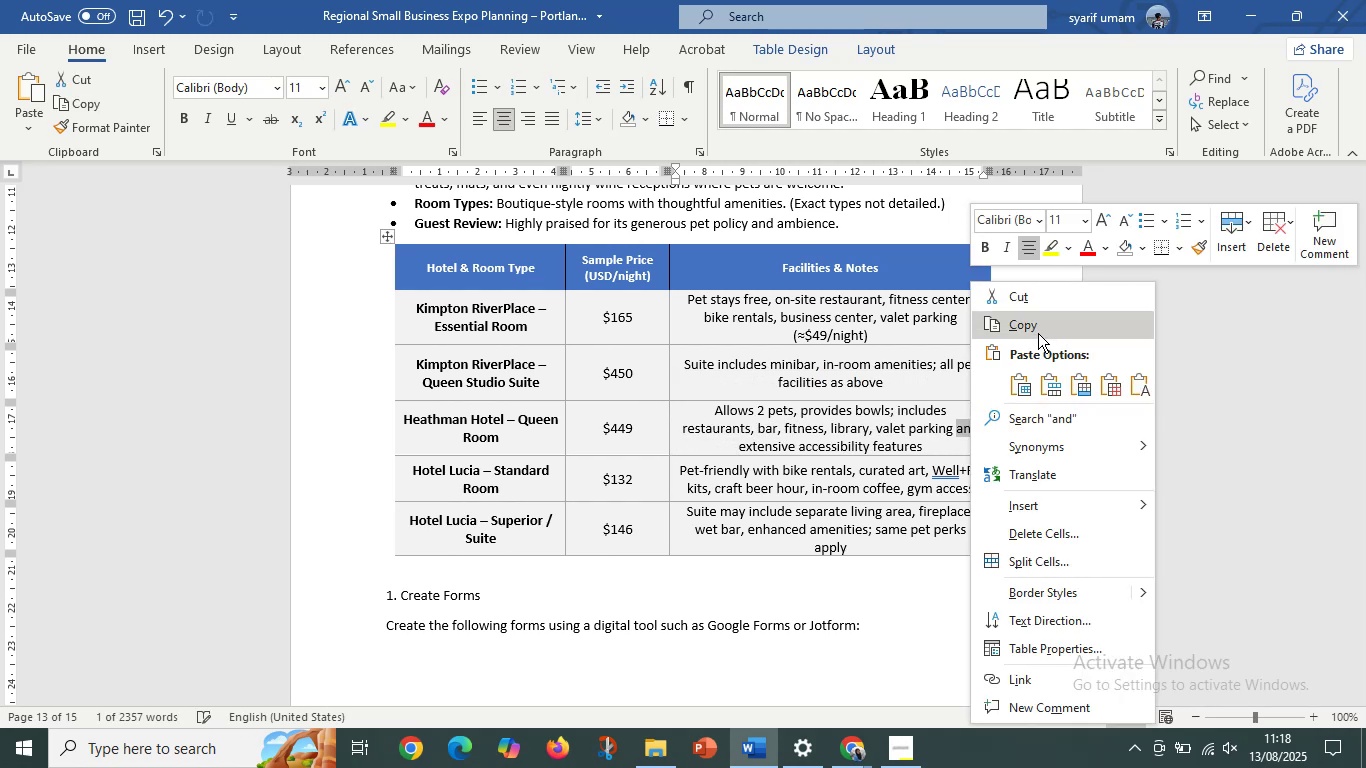 
left_click([1038, 333])
 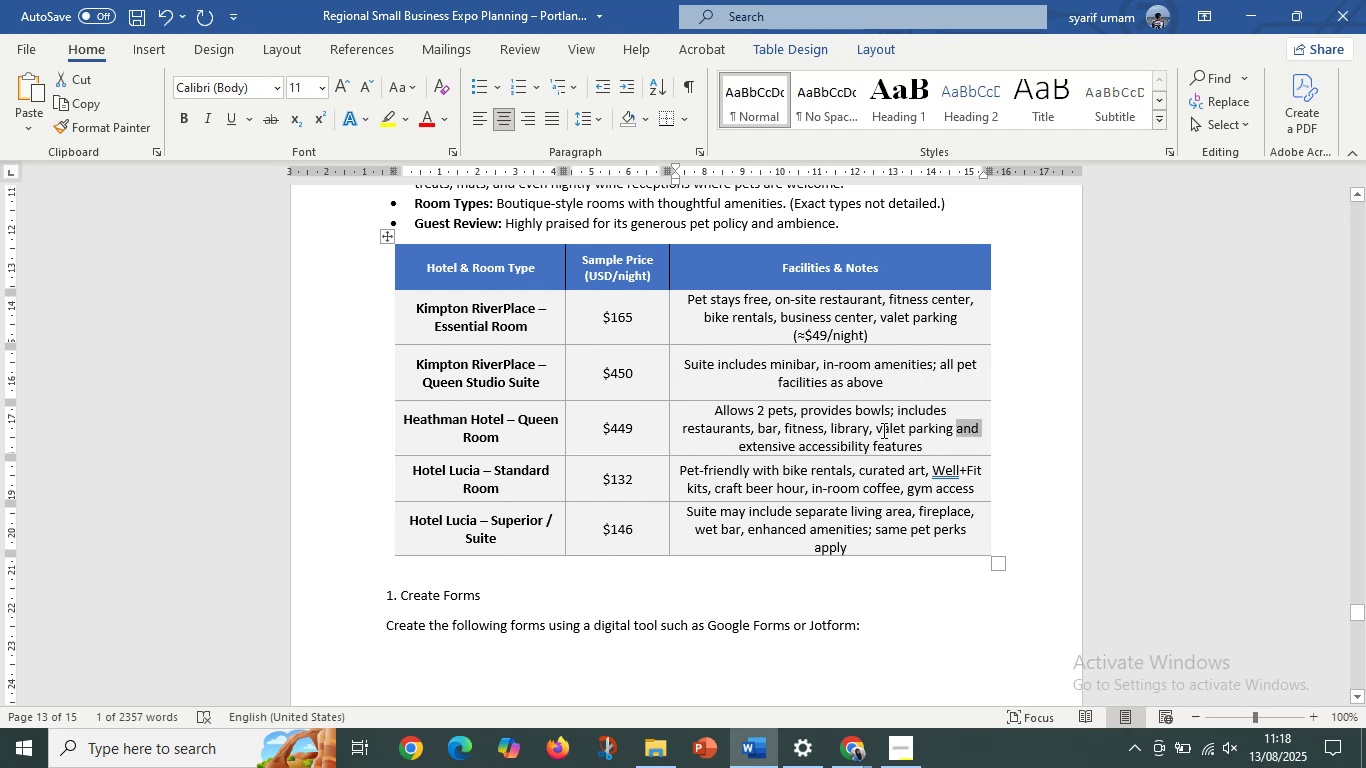 
left_click([876, 432])
 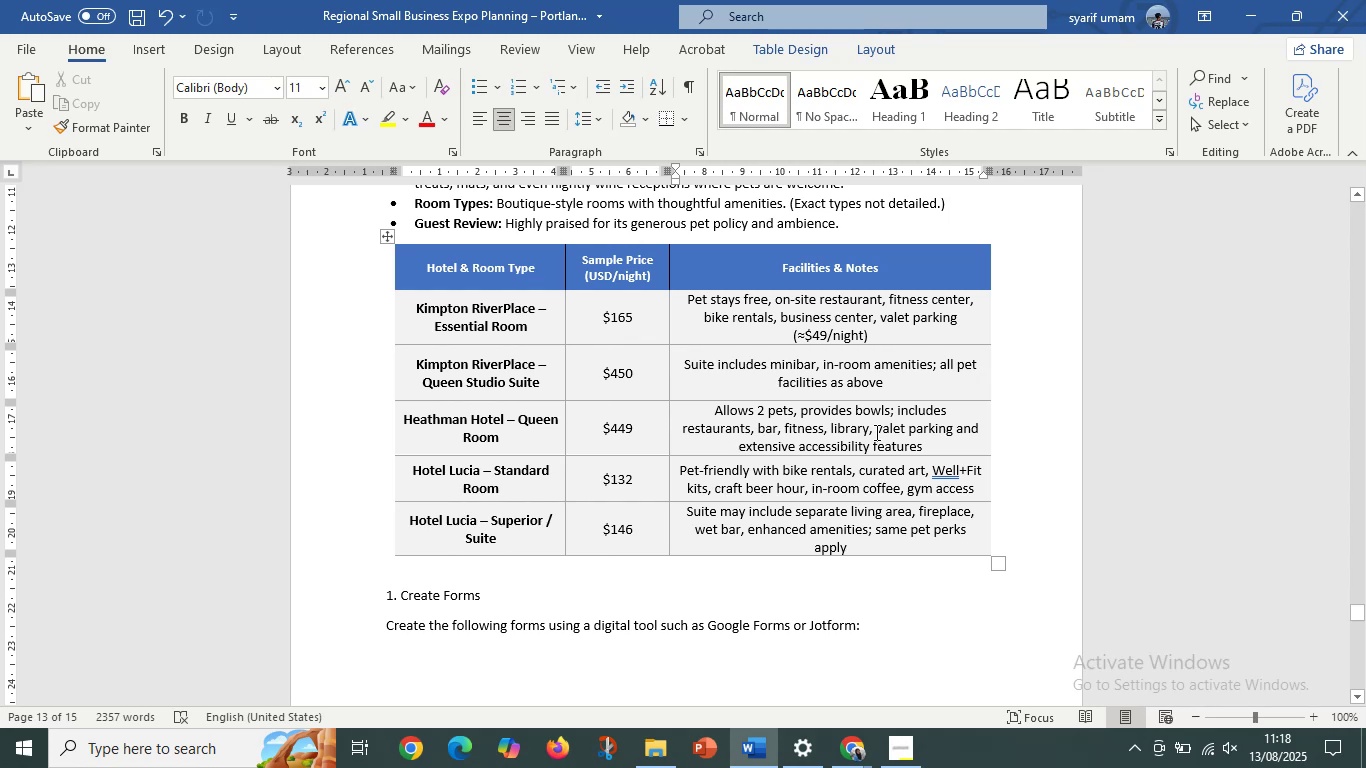 
right_click([875, 432])
 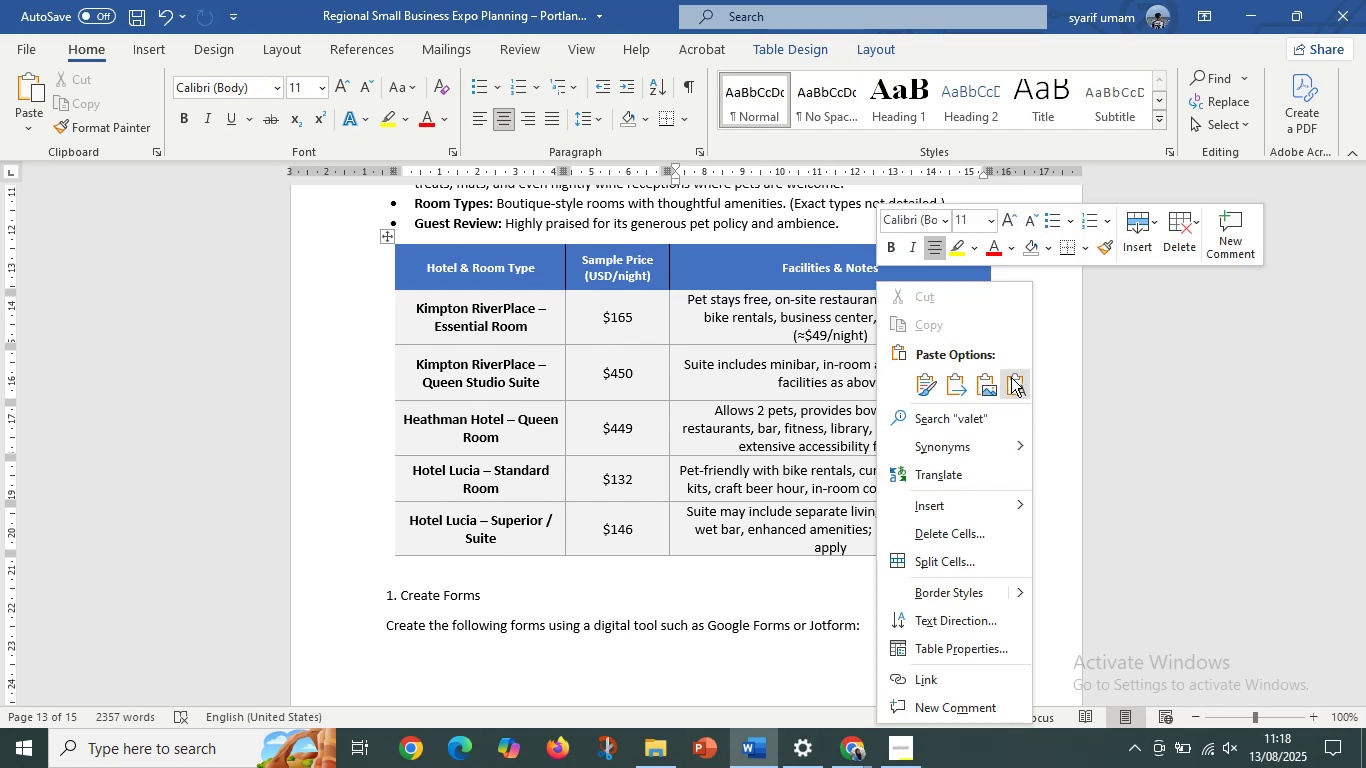 
left_click([1014, 378])
 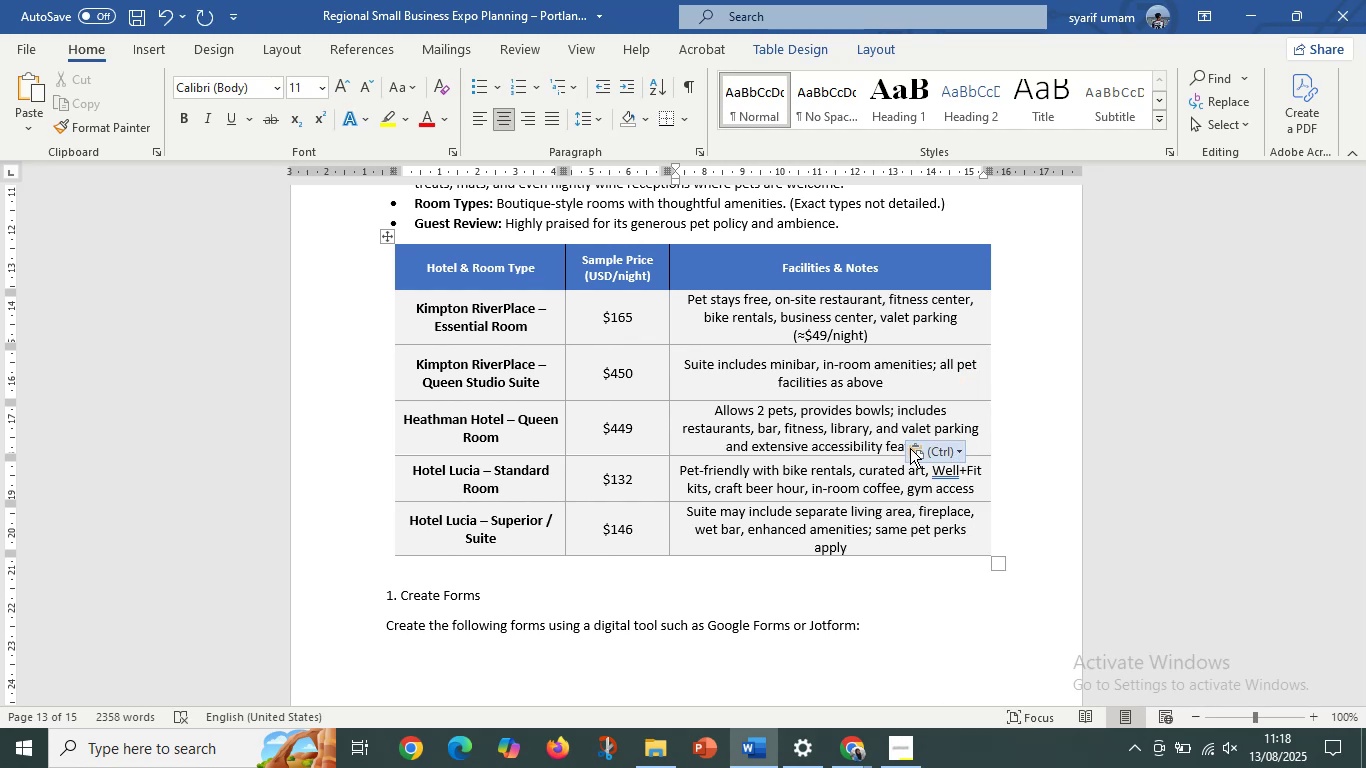 
left_click([870, 442])
 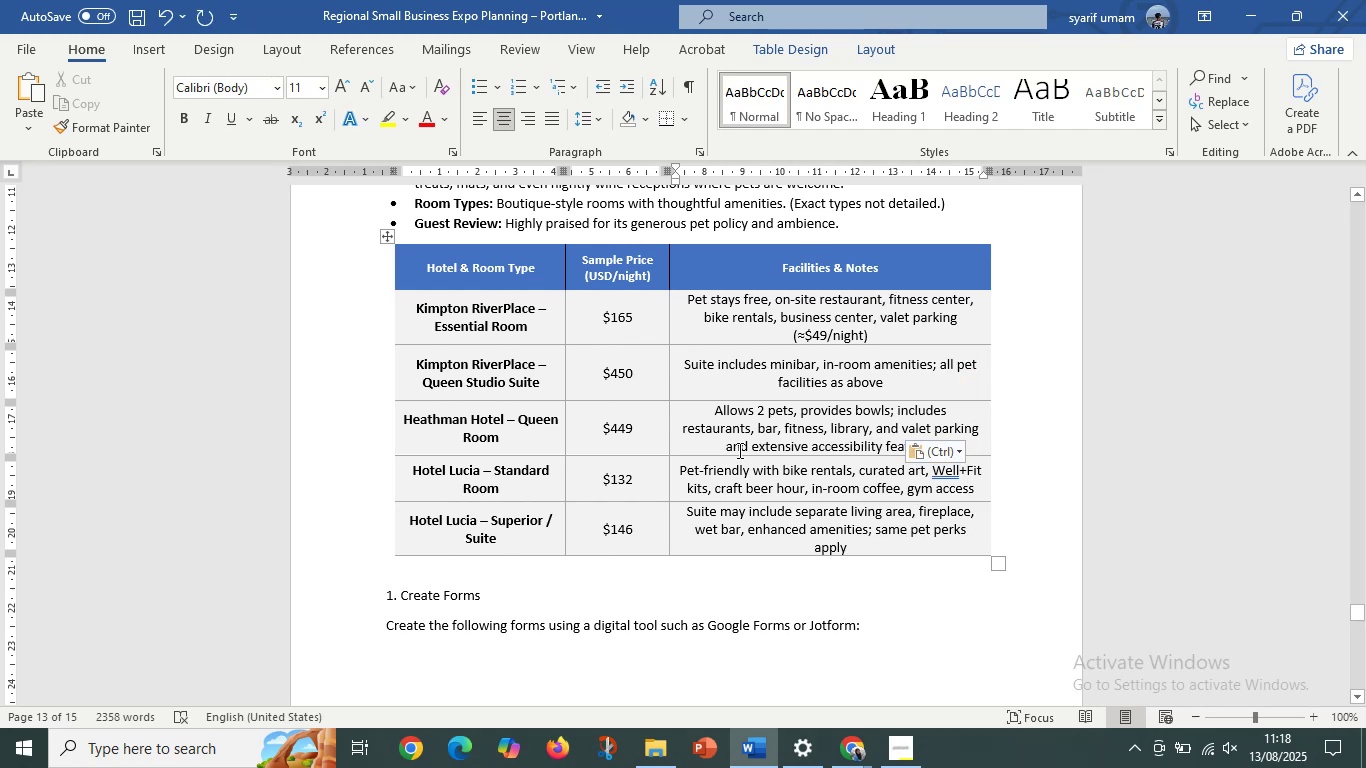 
left_click_drag(start_coordinate=[727, 451], to_coordinate=[942, 445])
 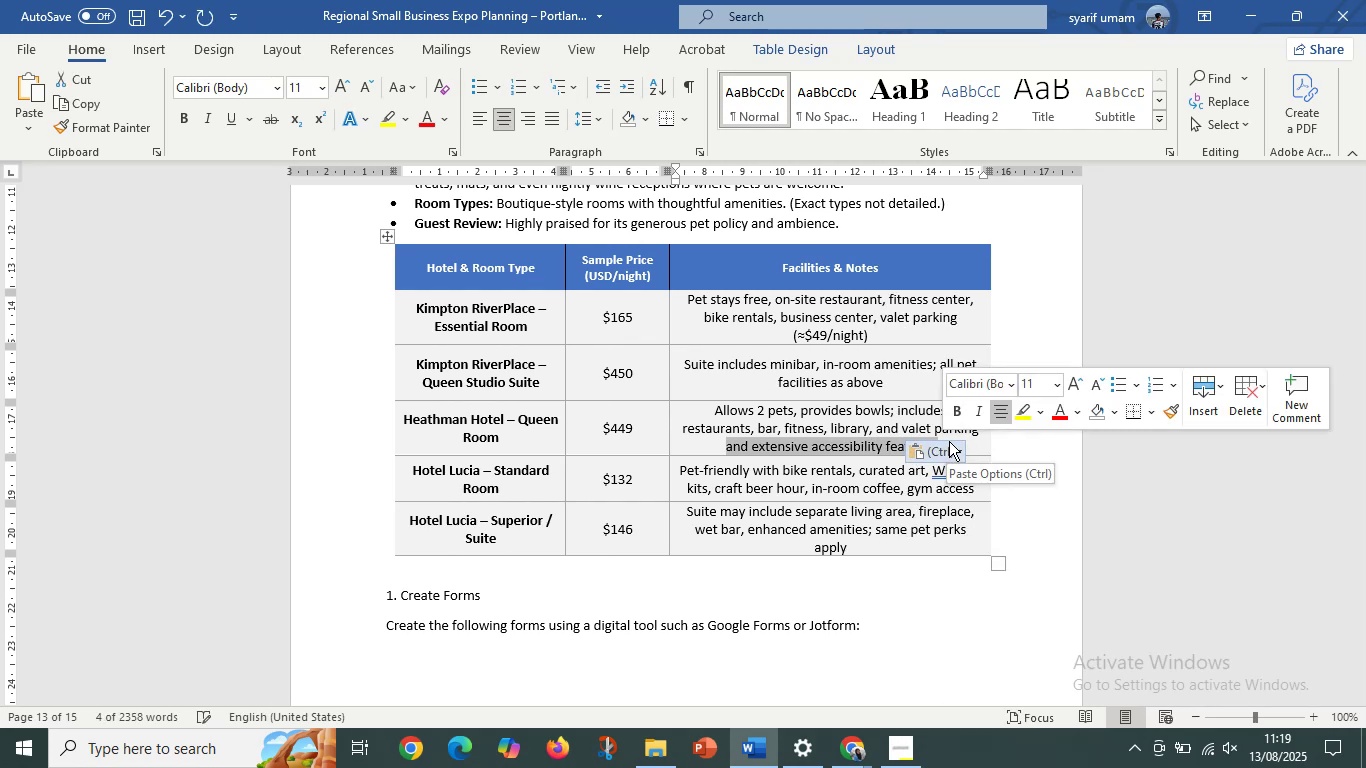 
key(Backspace)
 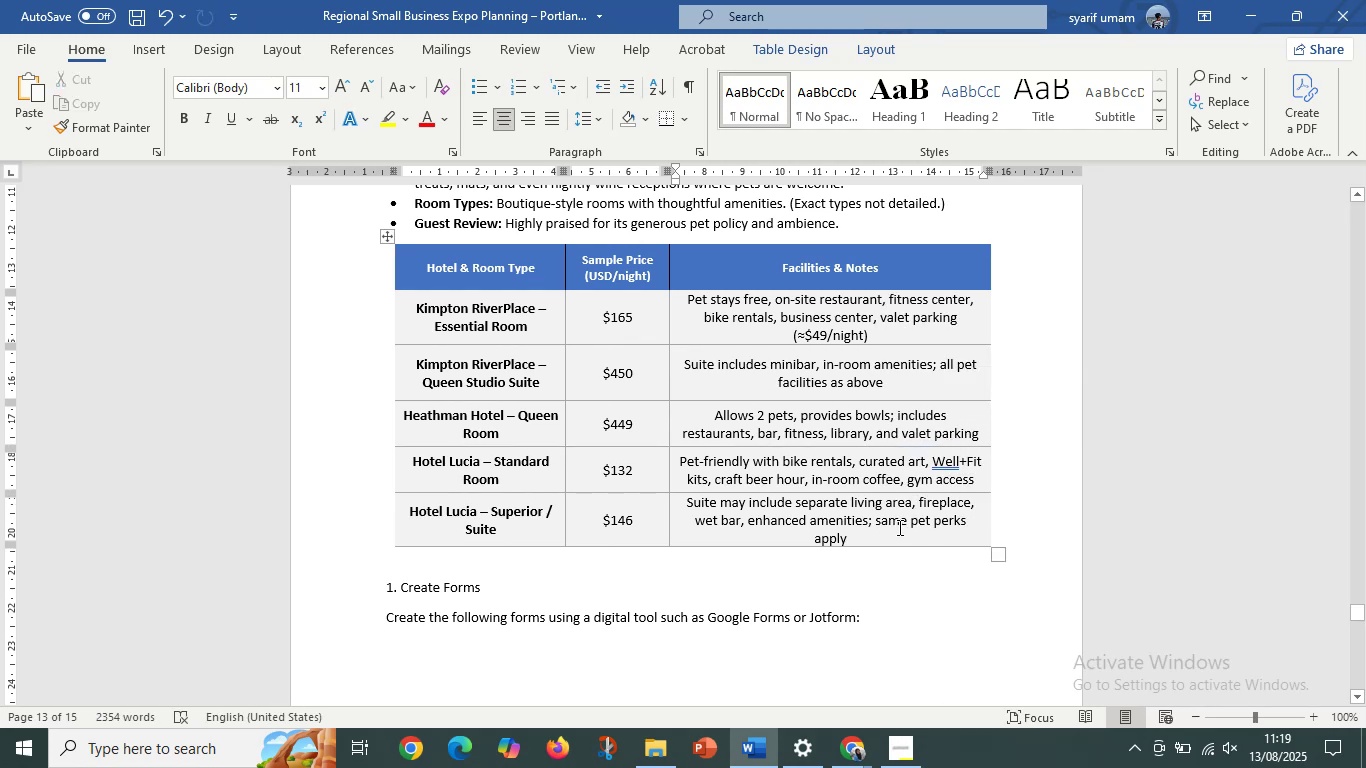 
left_click([900, 527])
 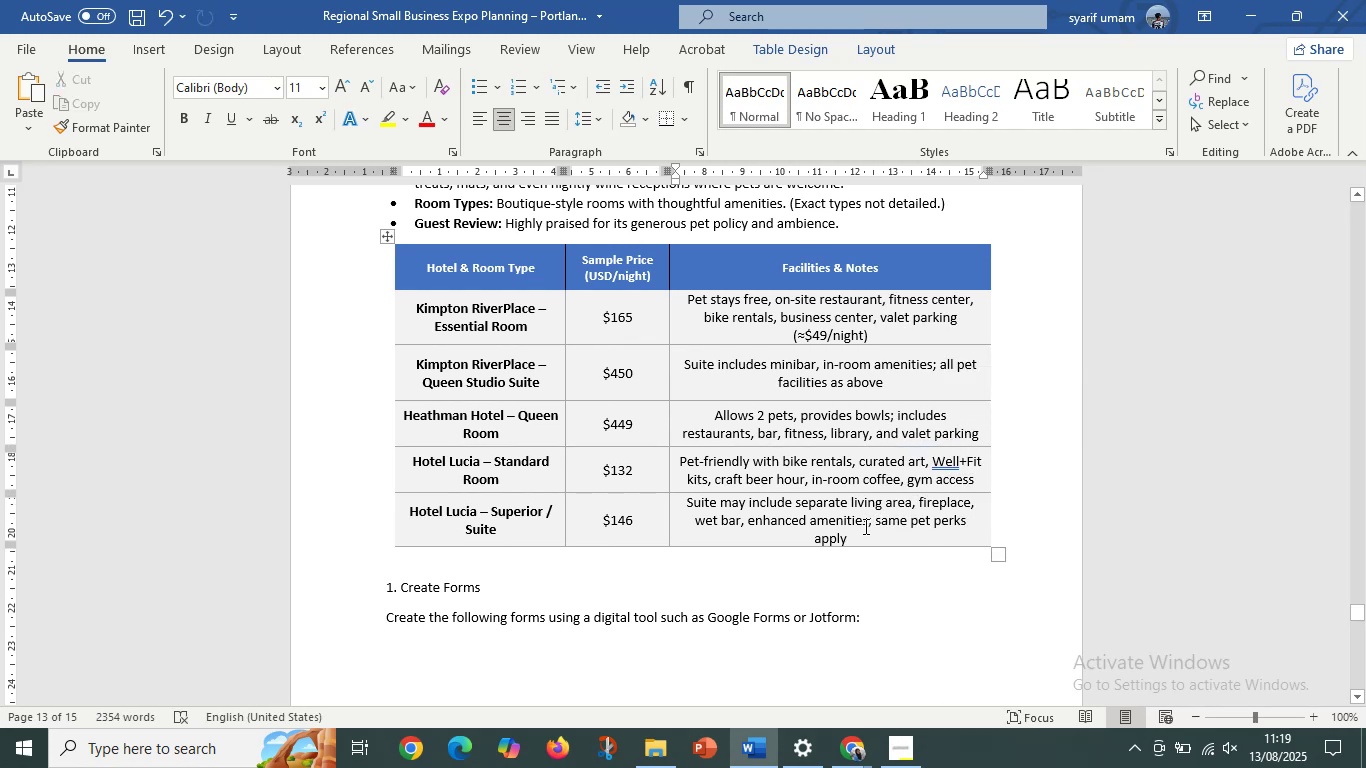 
left_click_drag(start_coordinate=[868, 523], to_coordinate=[870, 542])
 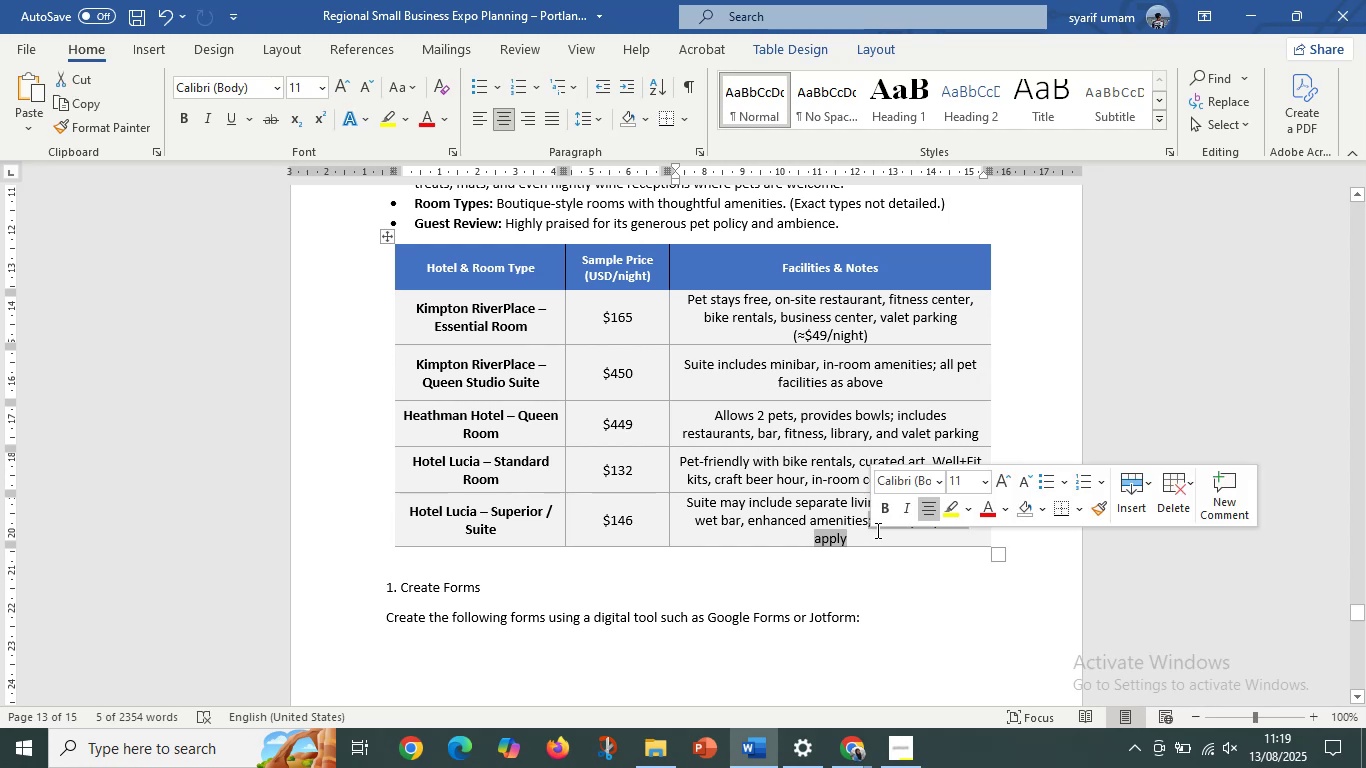 
key(Backspace)
 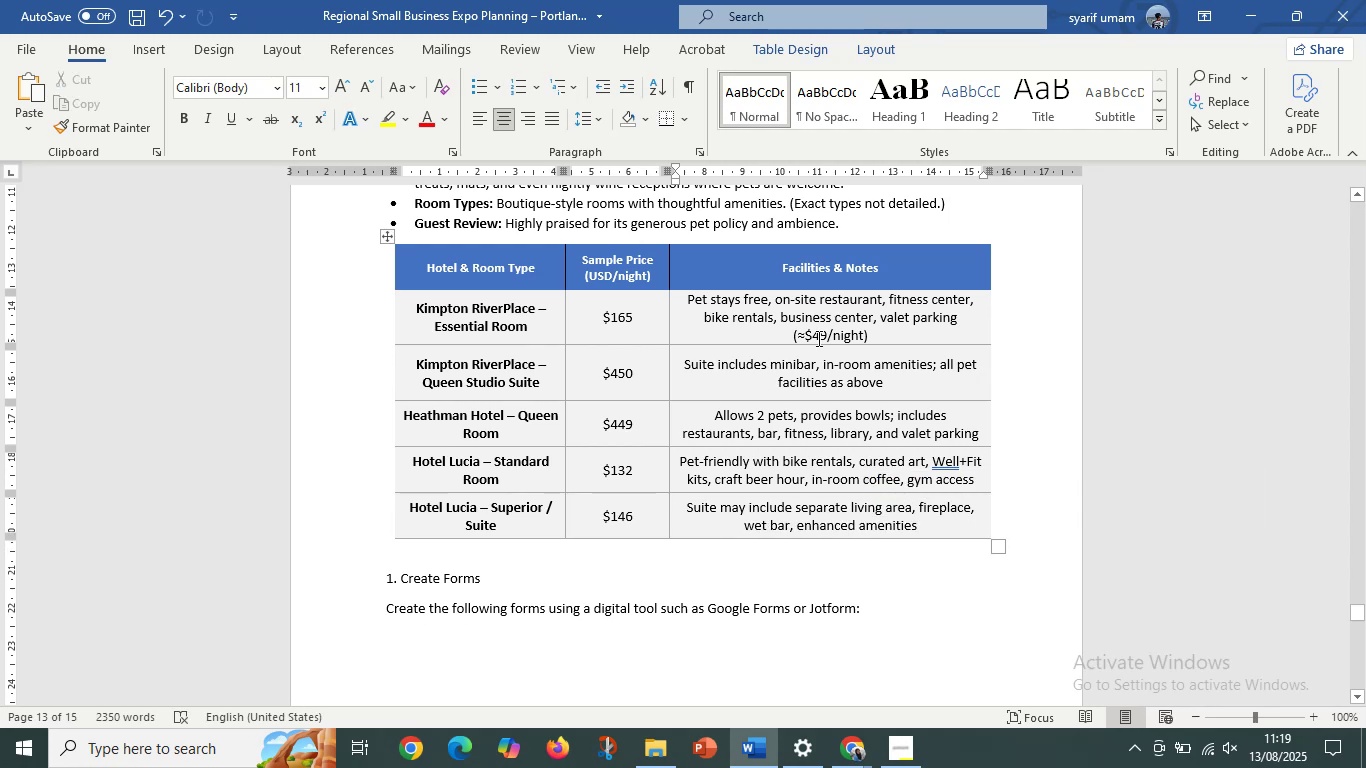 
left_click([817, 338])
 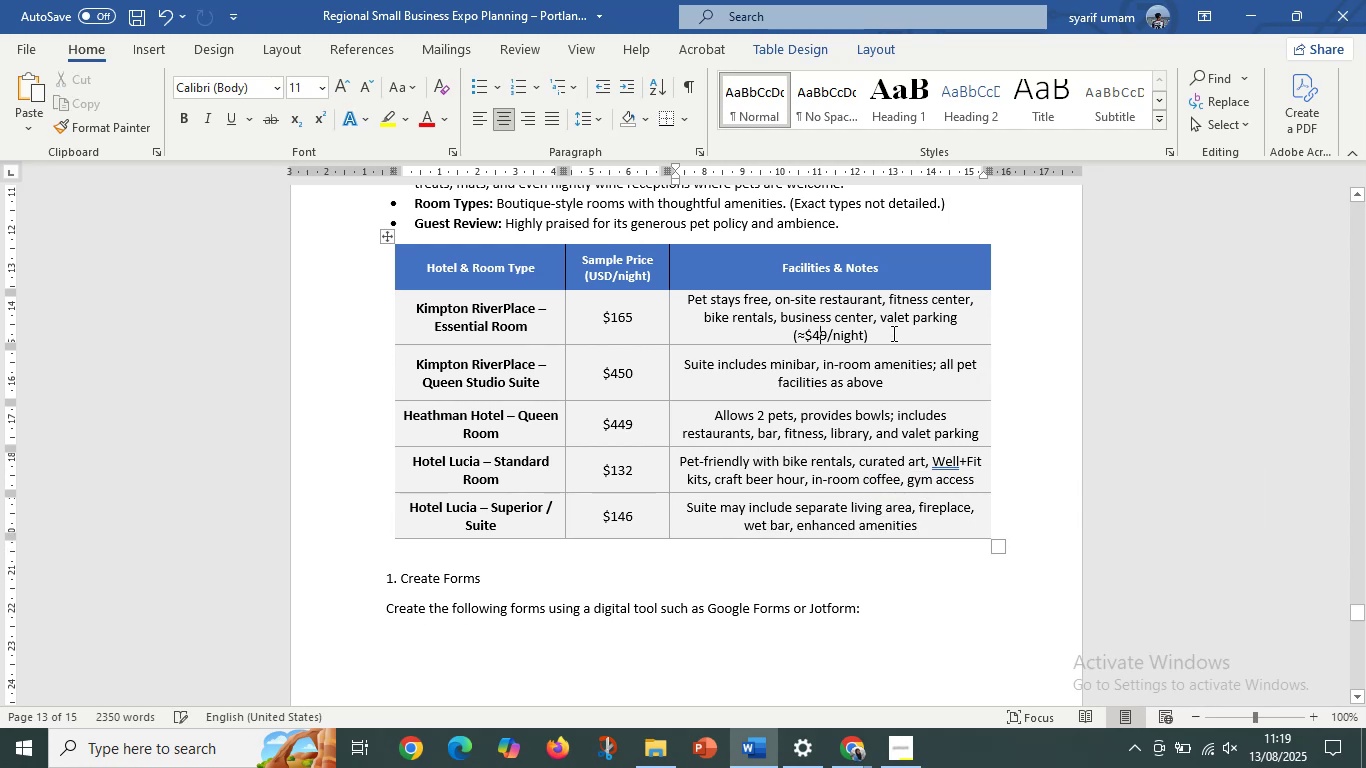 
left_click_drag(start_coordinate=[886, 333], to_coordinate=[765, 335])
 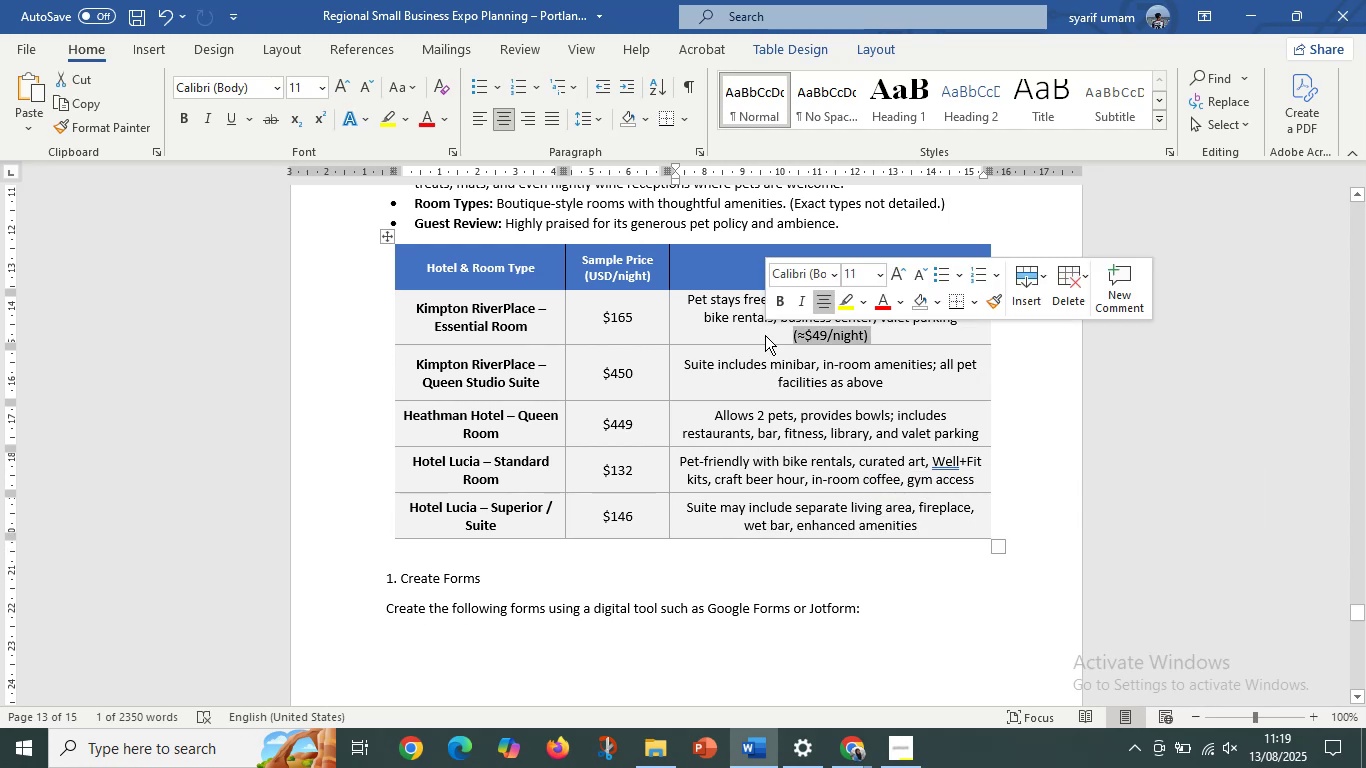 
key(Backspace)
 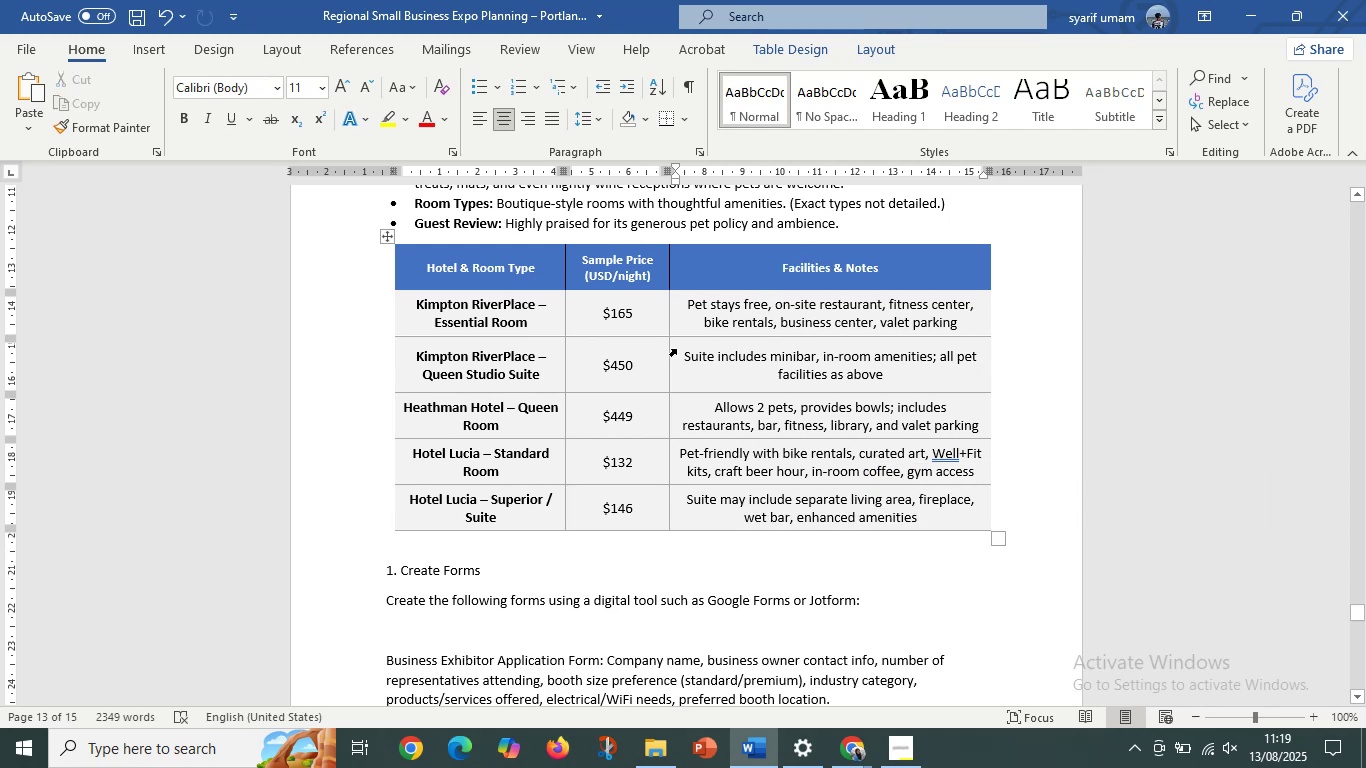 
left_click([632, 358])
 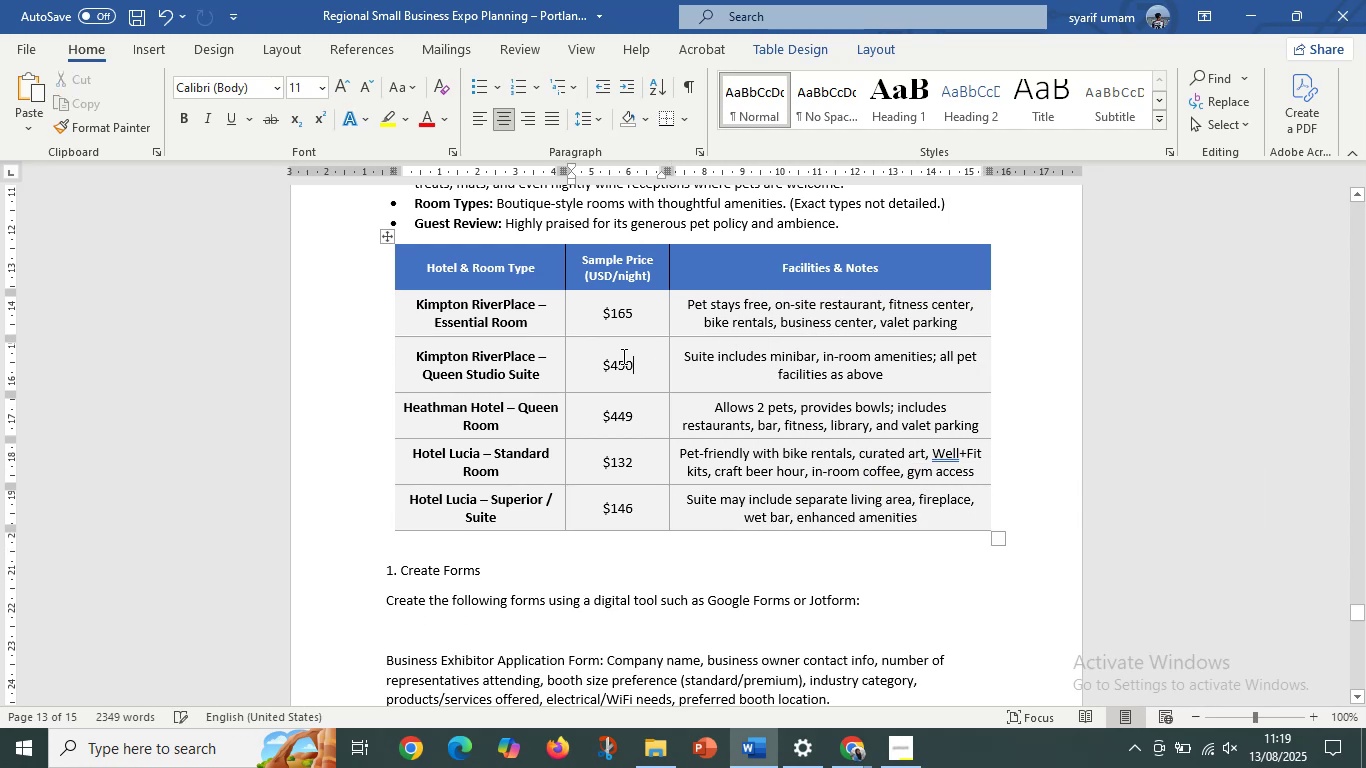 
scroll: coordinate [622, 356], scroll_direction: up, amount: 6.0
 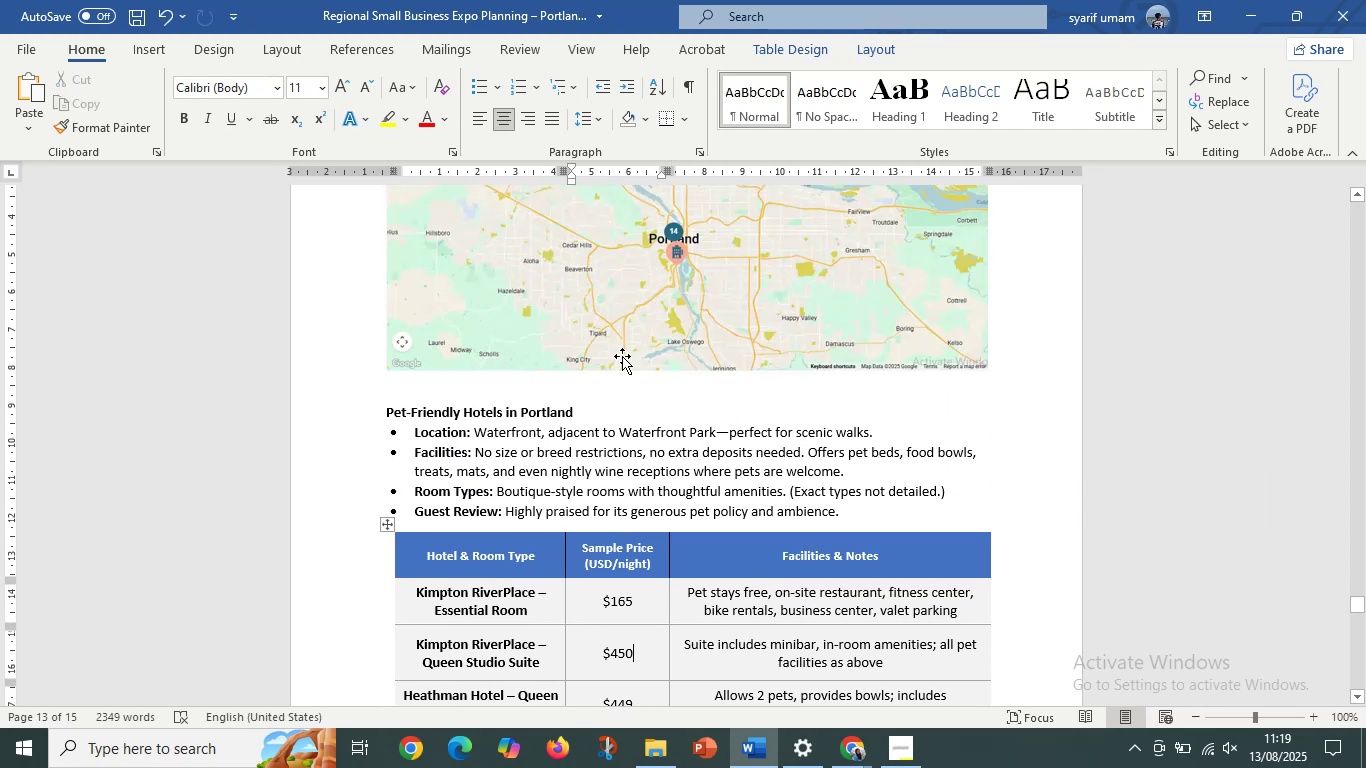 
scroll: coordinate [475, 484], scroll_direction: down, amount: 21.0
 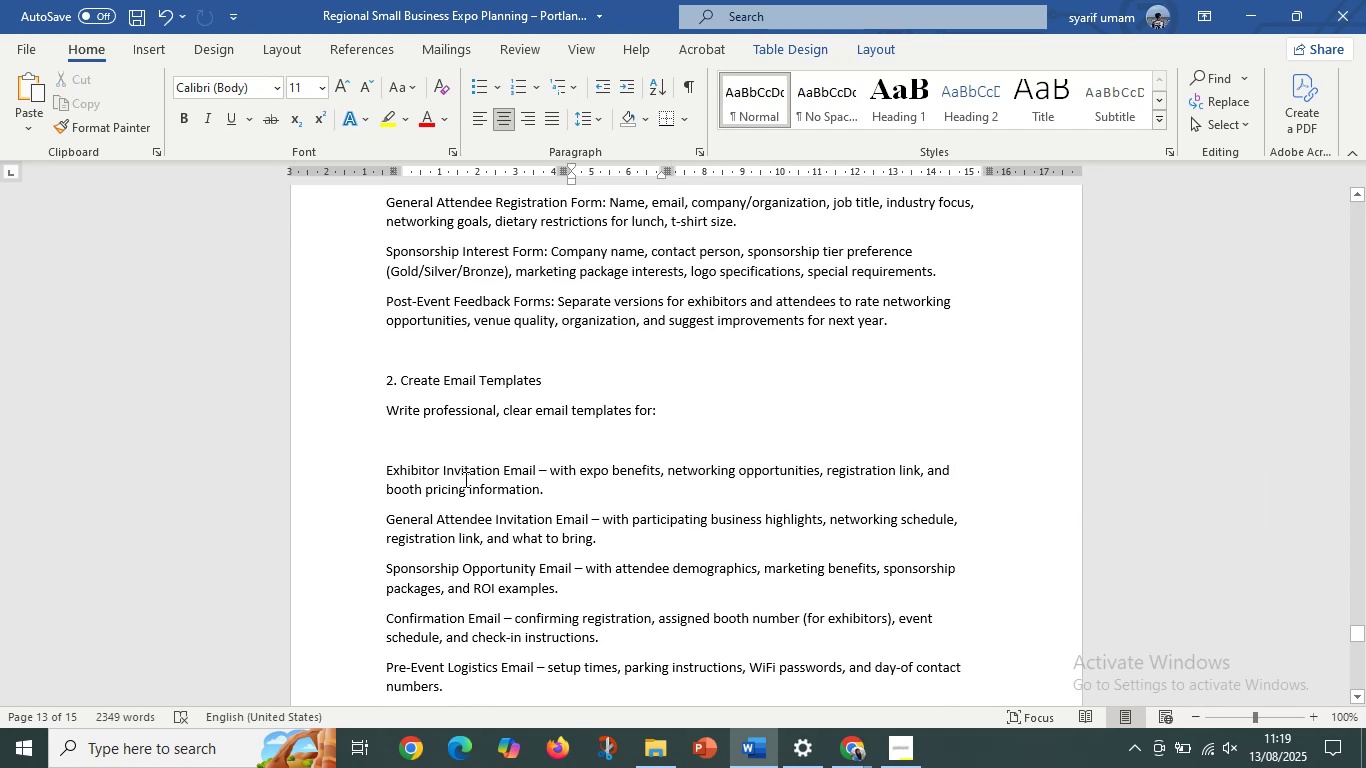 
scroll: coordinate [485, 471], scroll_direction: up, amount: 13.0
 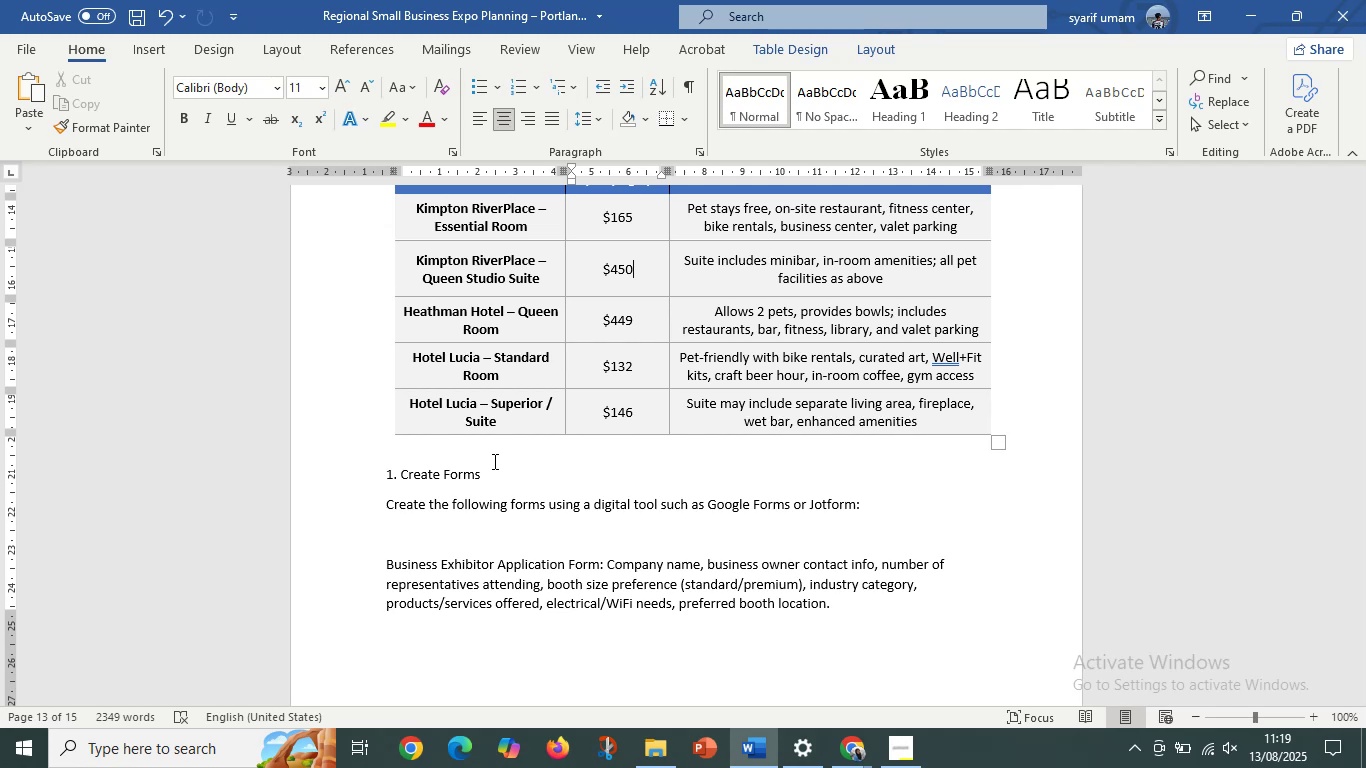 
wait(28.28)
 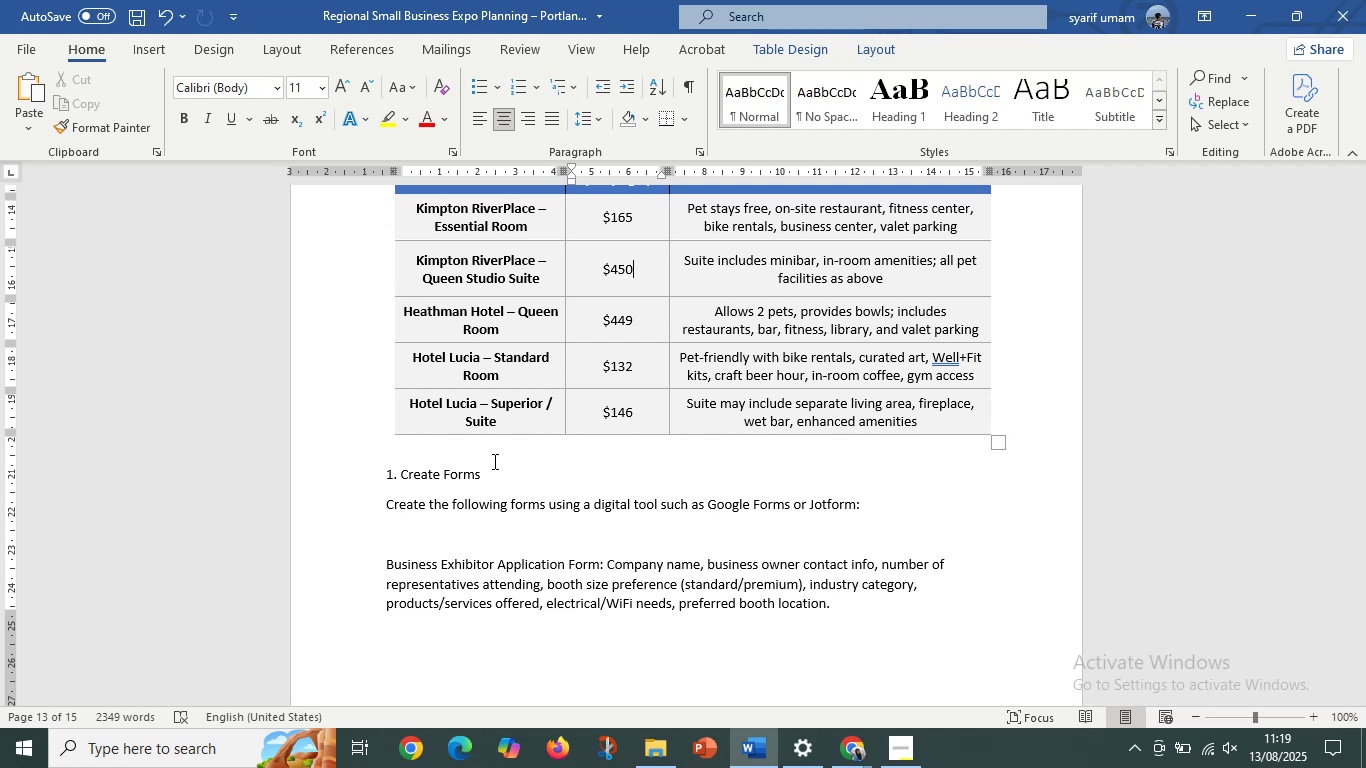 
scroll: coordinate [692, 428], scroll_direction: up, amount: 11.0
 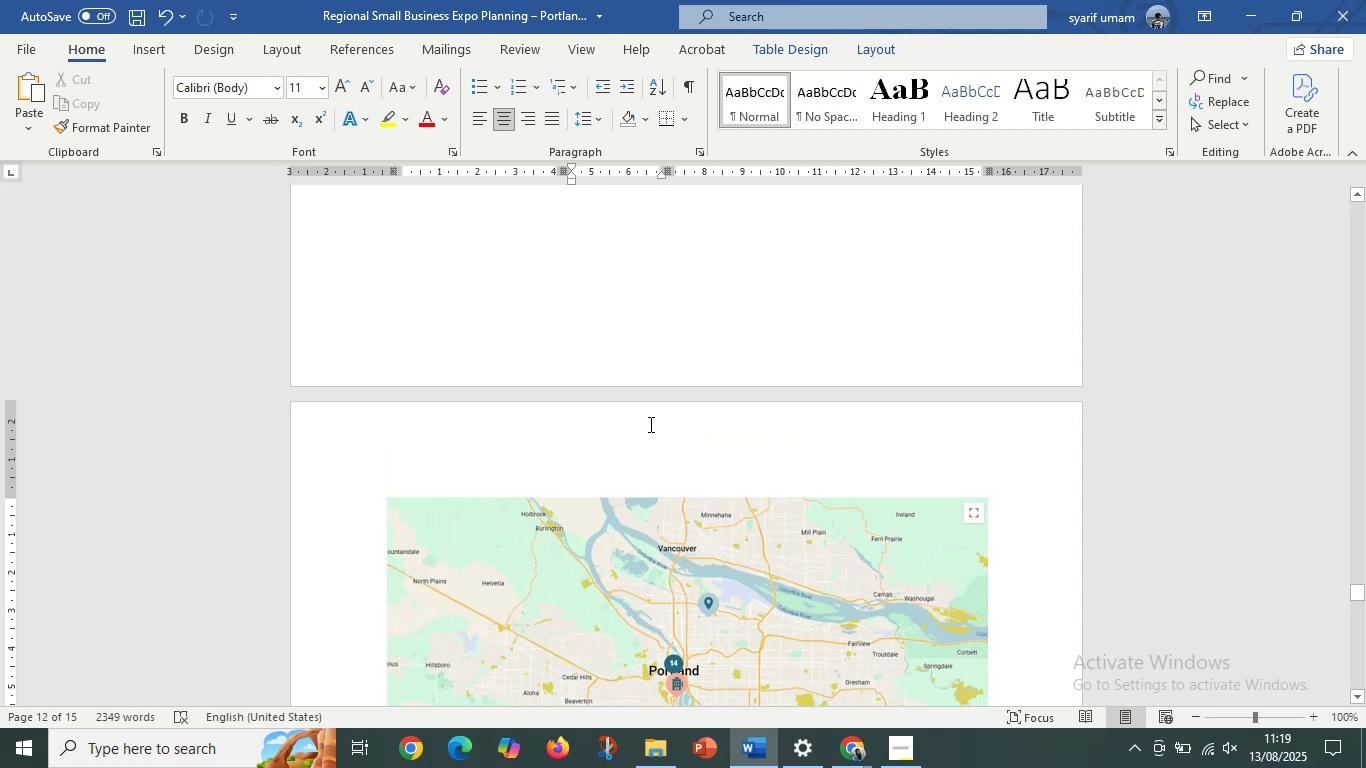 
left_click([649, 424])
 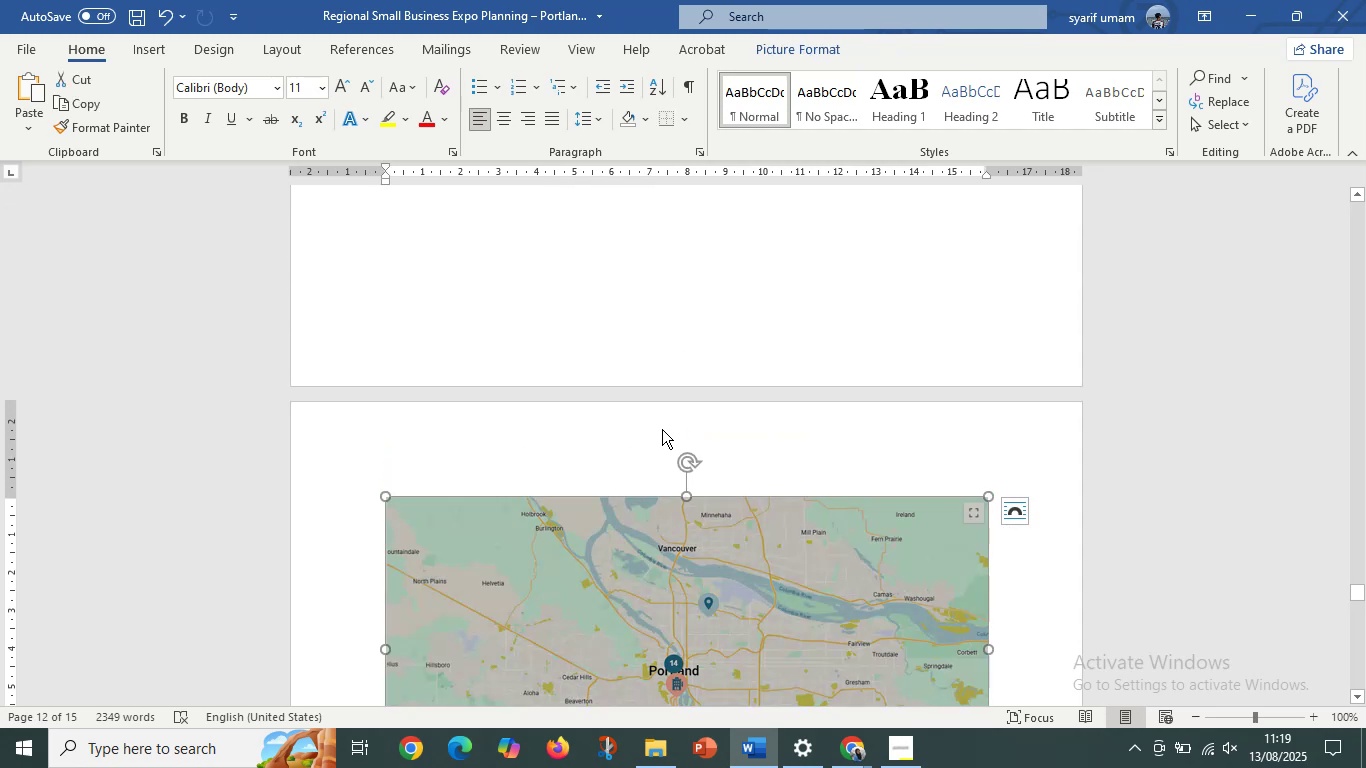 
scroll: coordinate [511, 481], scroll_direction: up, amount: 9.0
 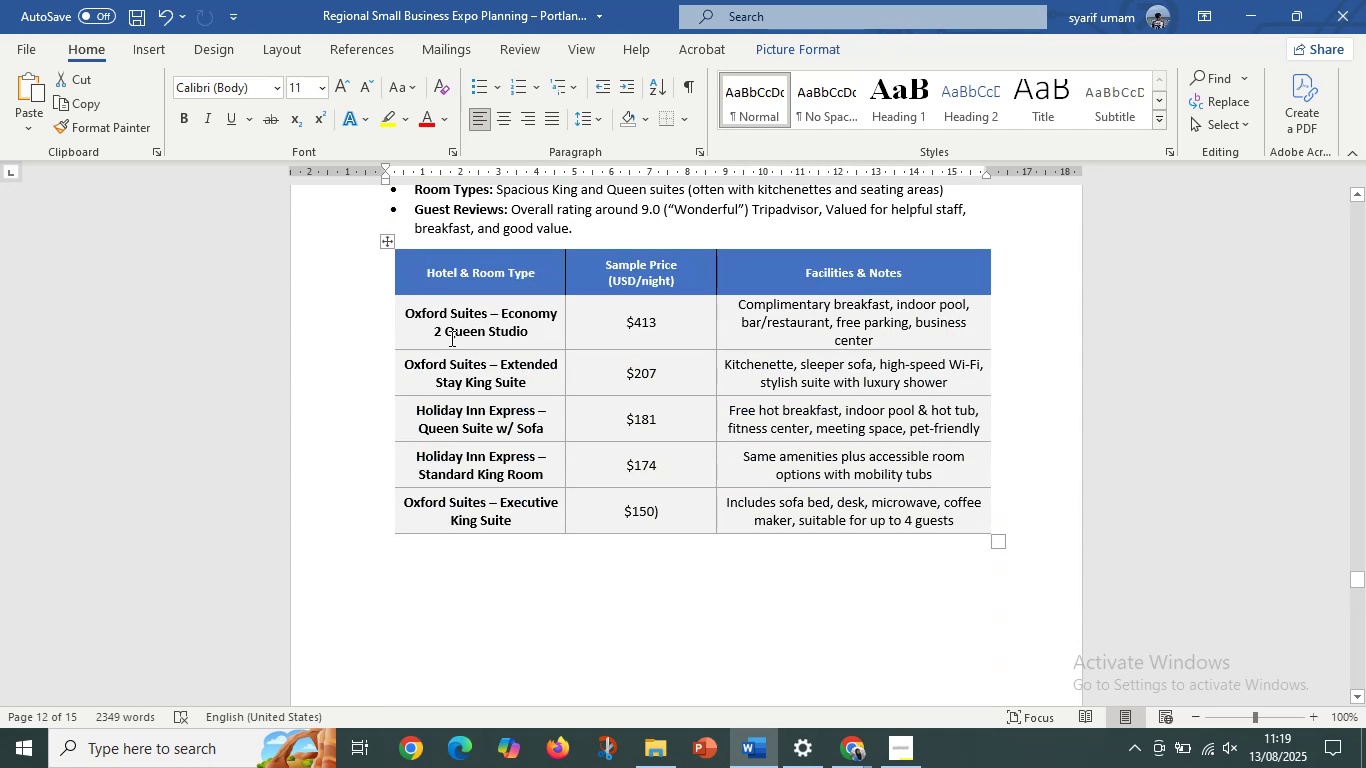 
left_click([450, 338])
 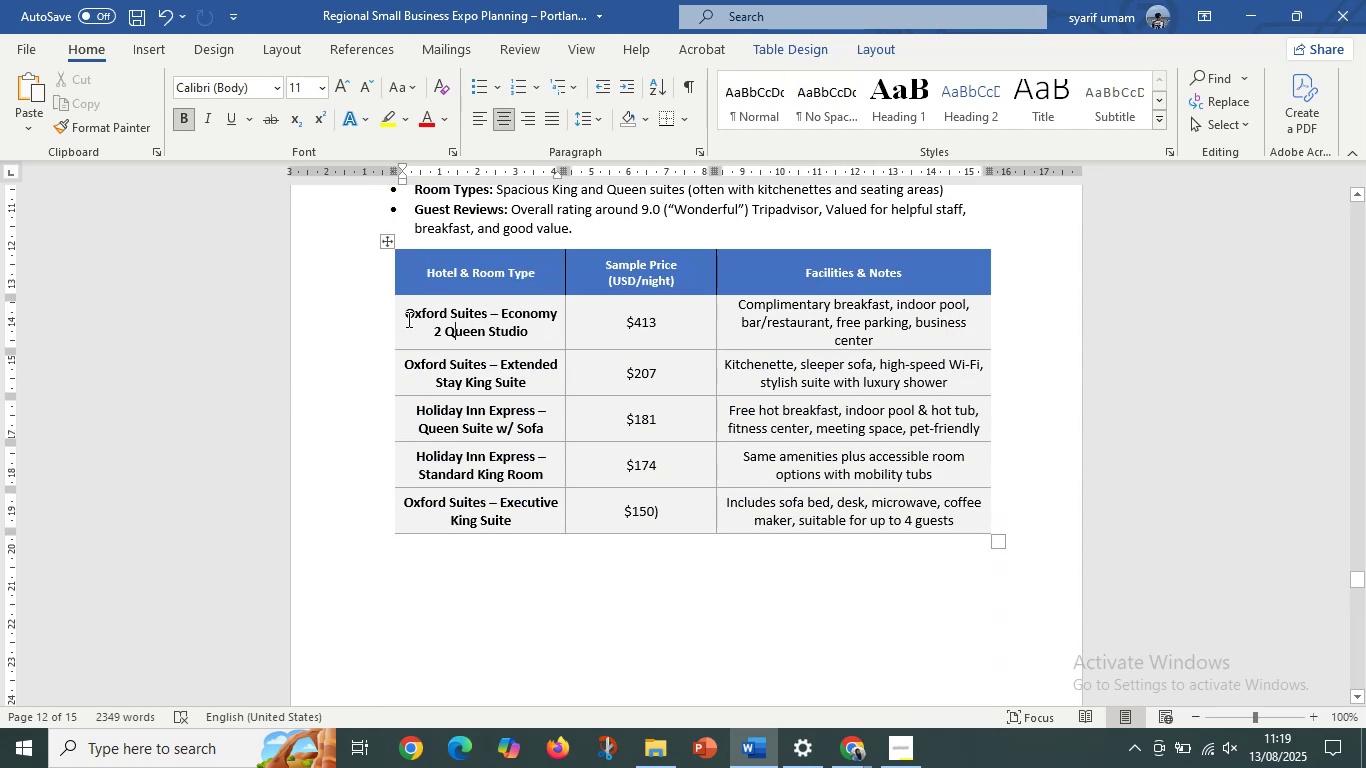 
left_click_drag(start_coordinate=[407, 319], to_coordinate=[892, 491])
 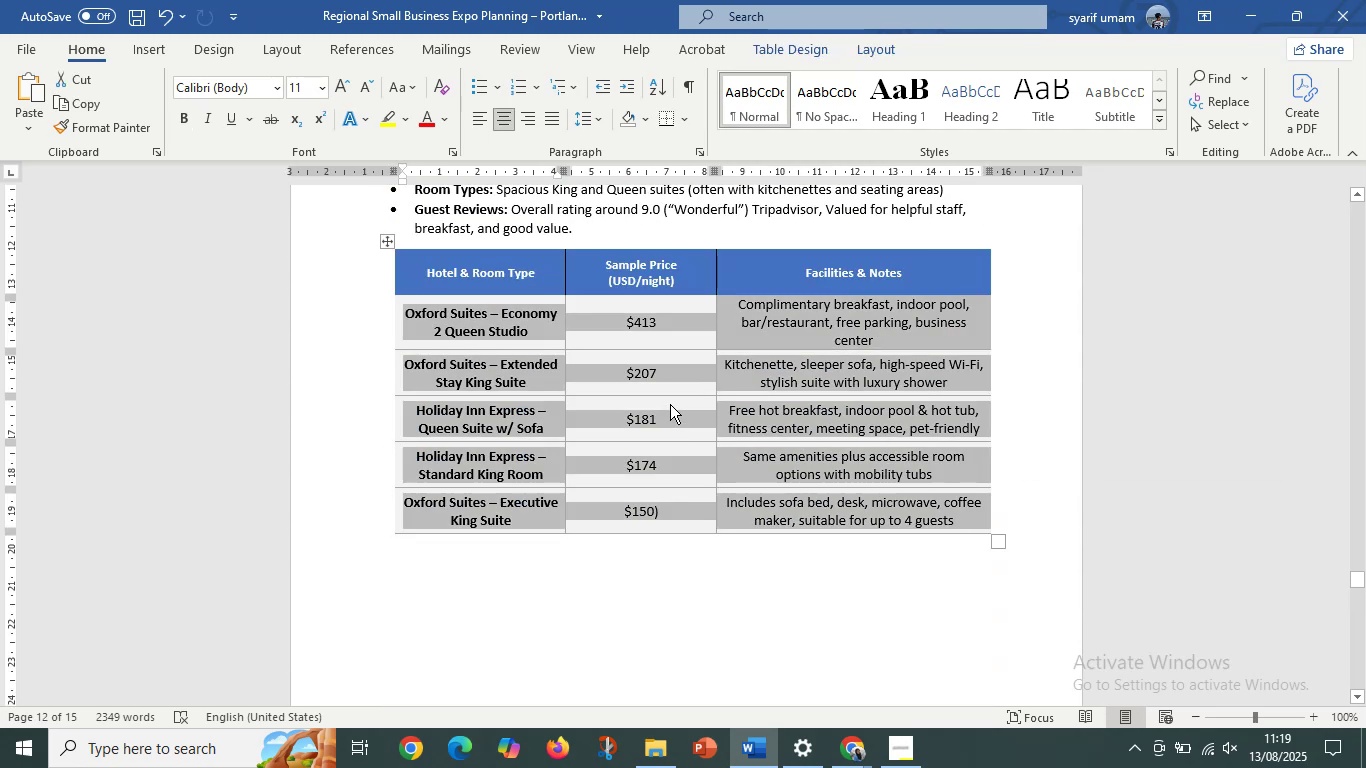 
scroll: coordinate [670, 401], scroll_direction: up, amount: 117.0
 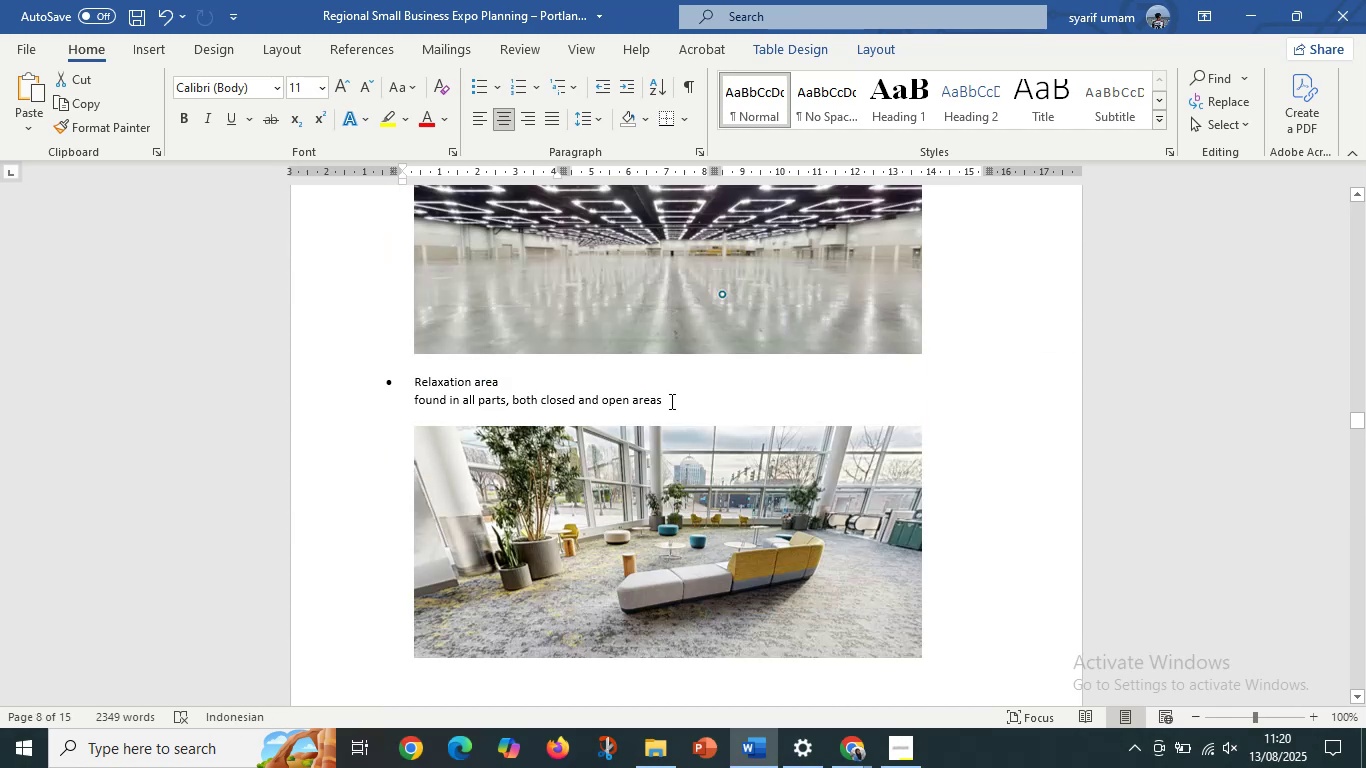 
scroll: coordinate [683, 422], scroll_direction: down, amount: 22.0
 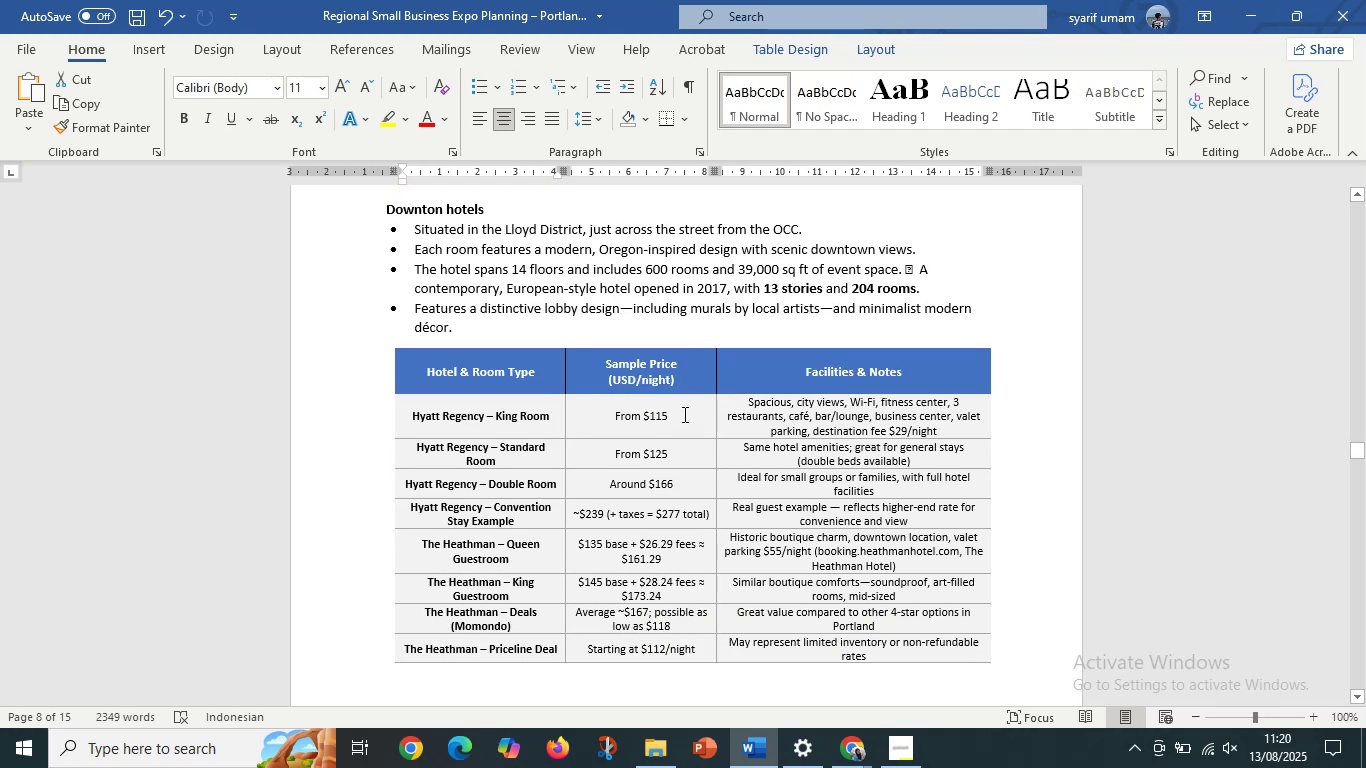 
wait(6.78)
 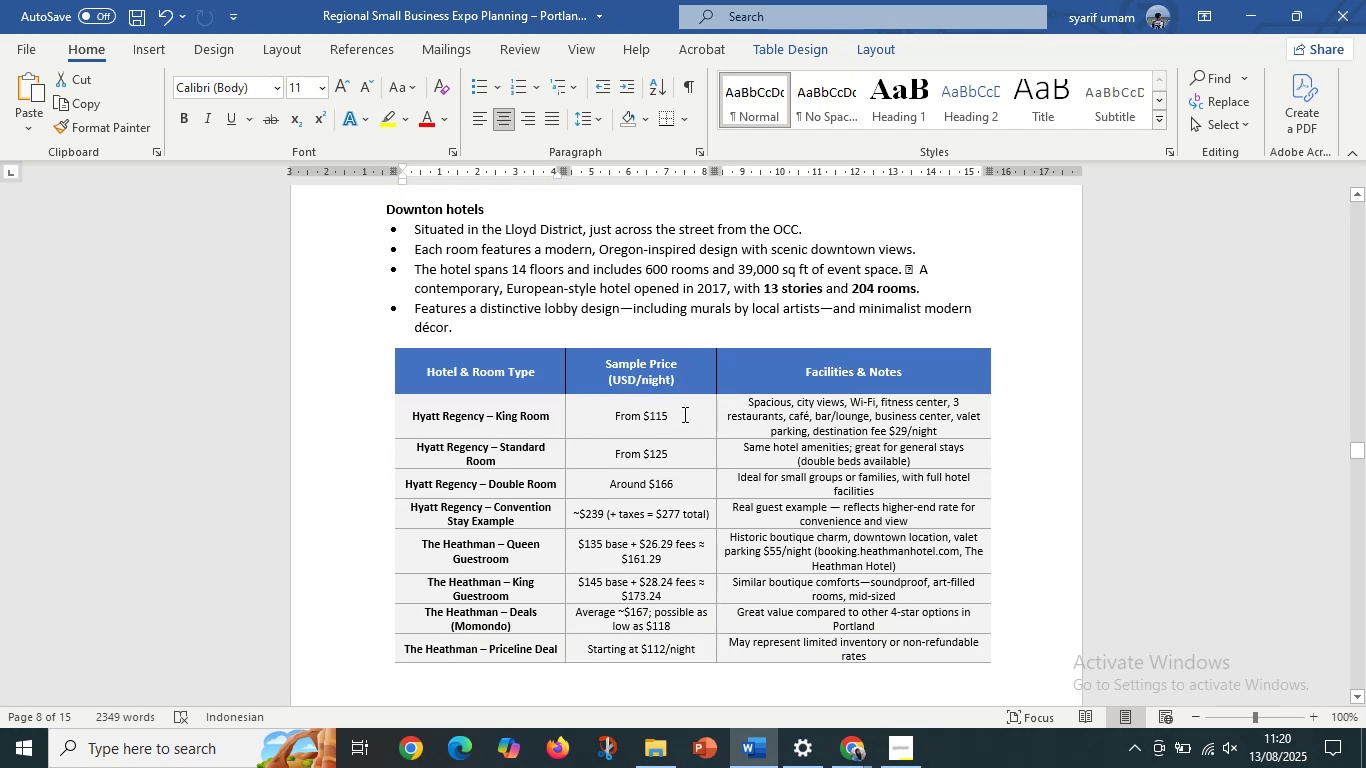 
scroll: coordinate [709, 445], scroll_direction: down, amount: 1.0
 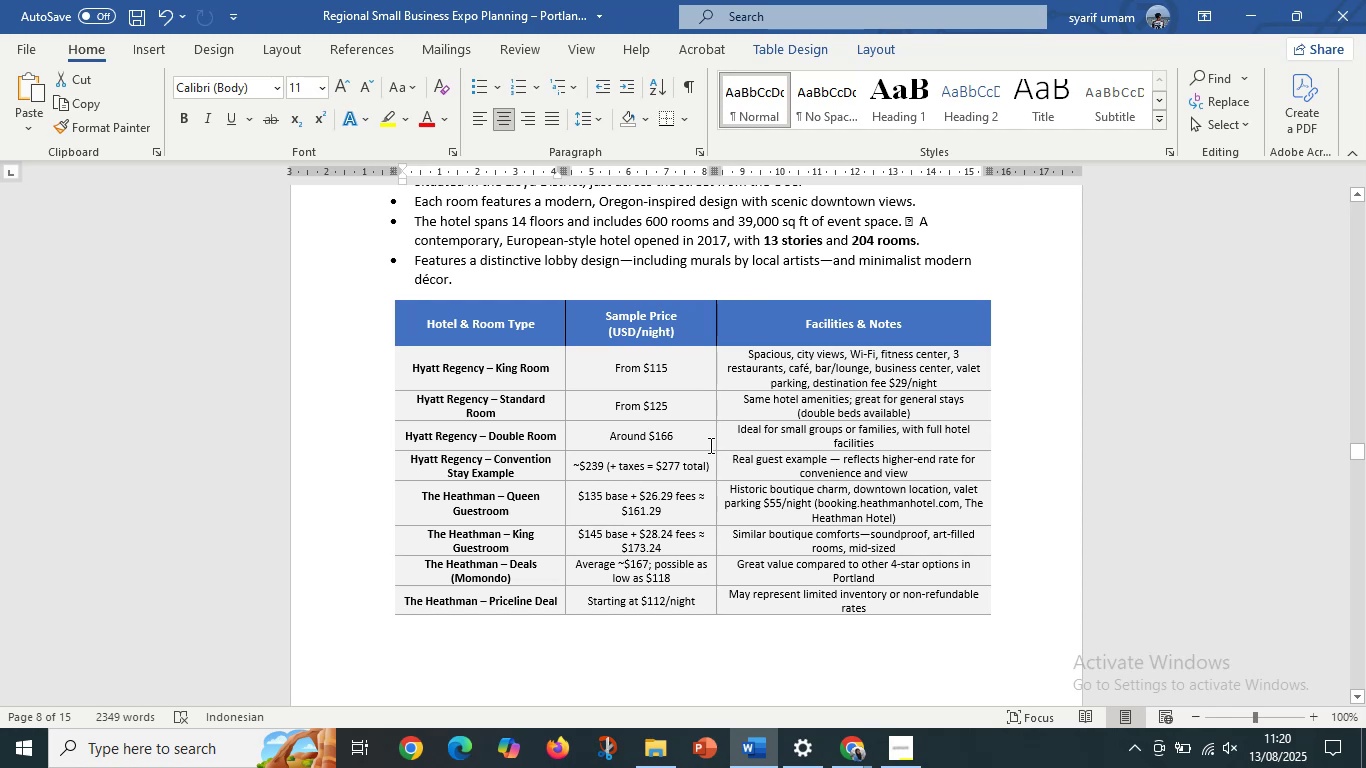 
scroll: coordinate [709, 445], scroll_direction: up, amount: 3.0
 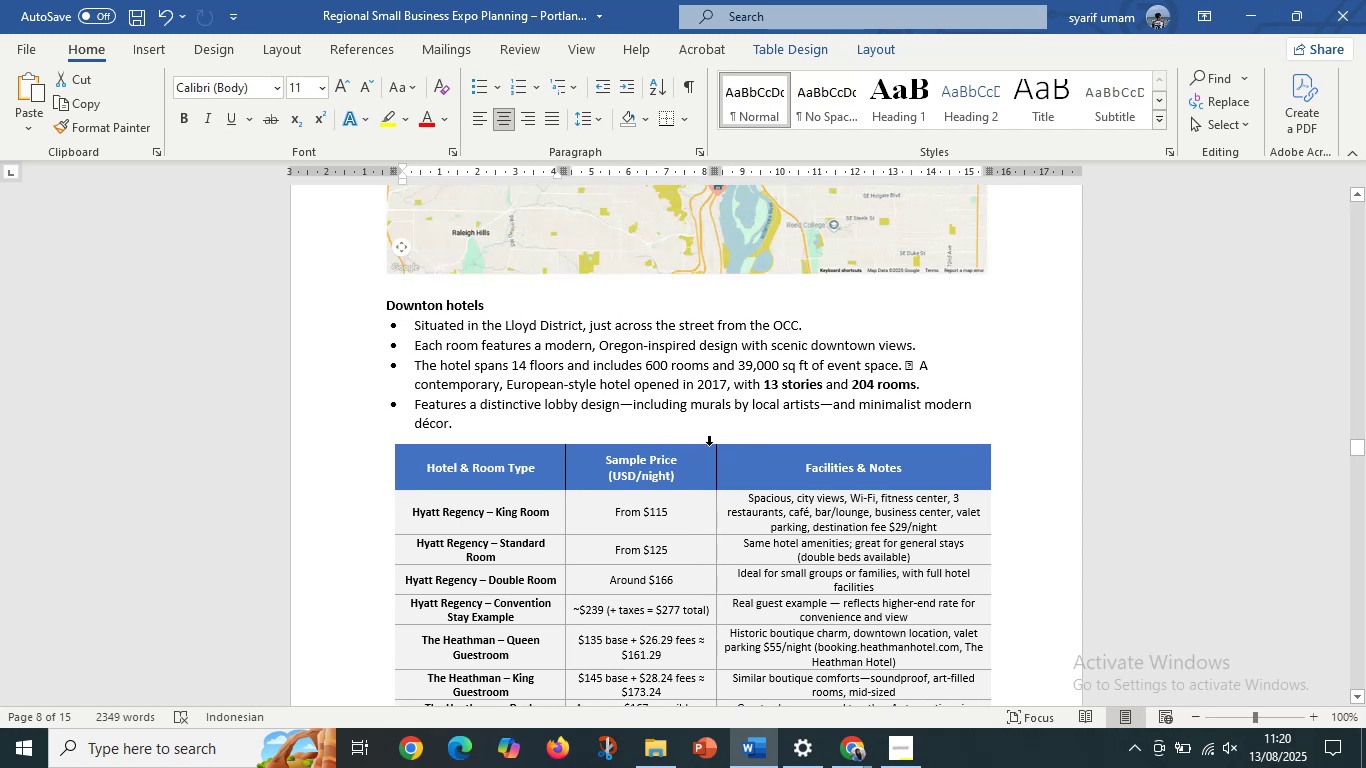 
scroll: coordinate [709, 445], scroll_direction: down, amount: 2.0
 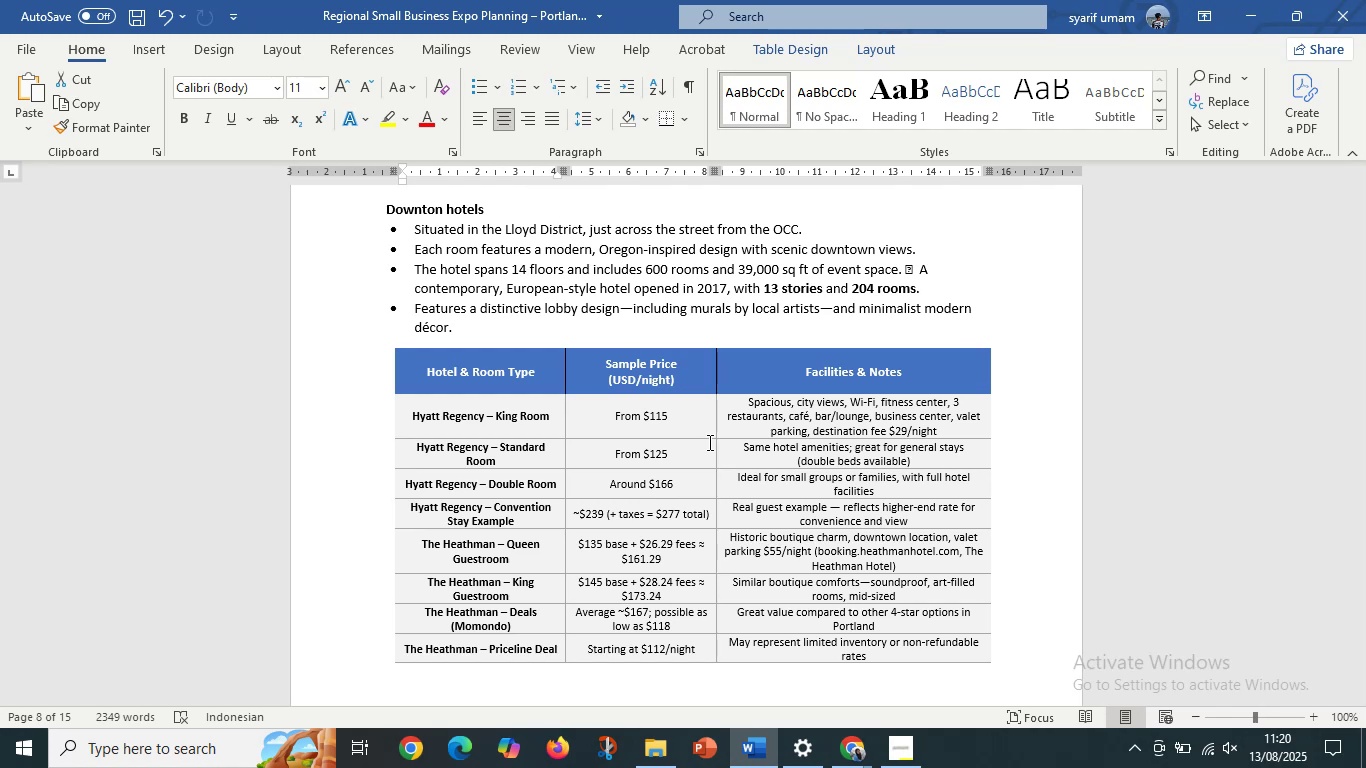 
wait(21.7)
 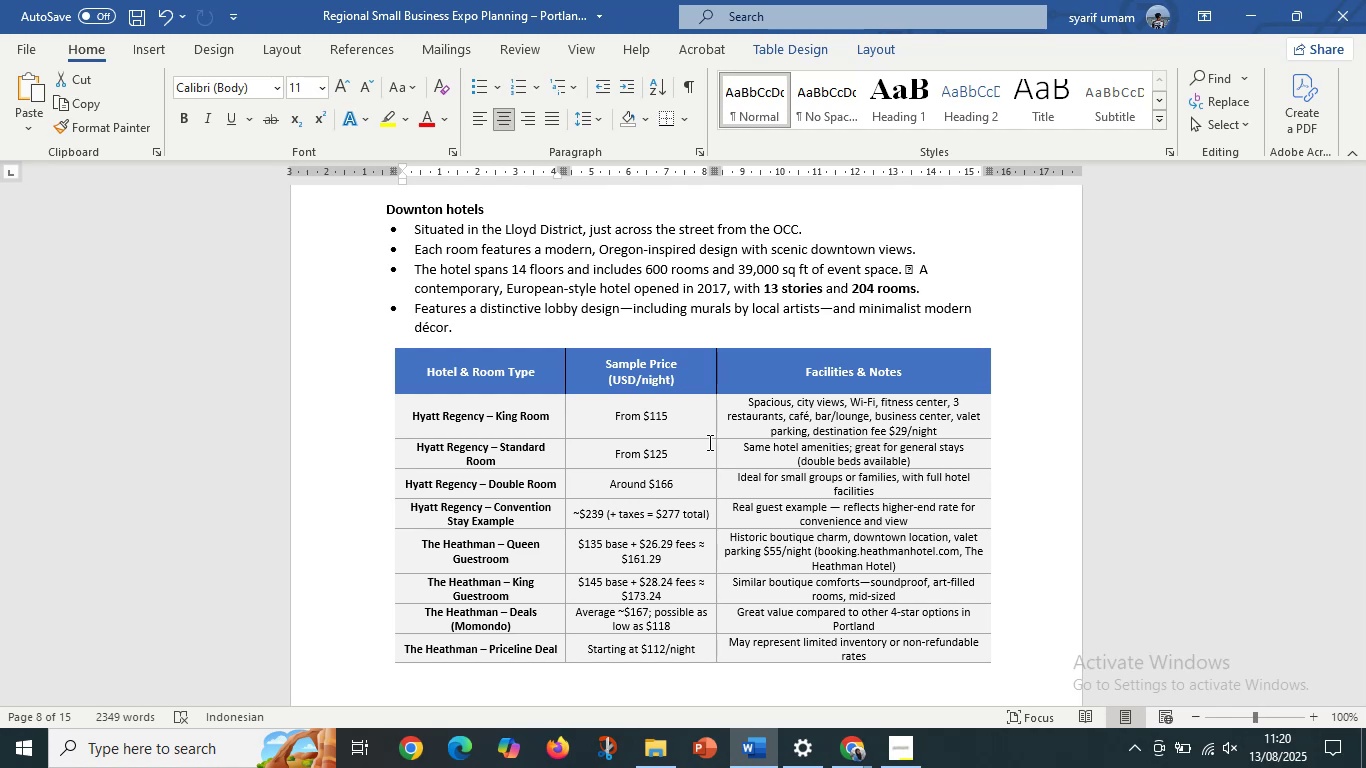 
scroll: coordinate [708, 442], scroll_direction: up, amount: 5.0
 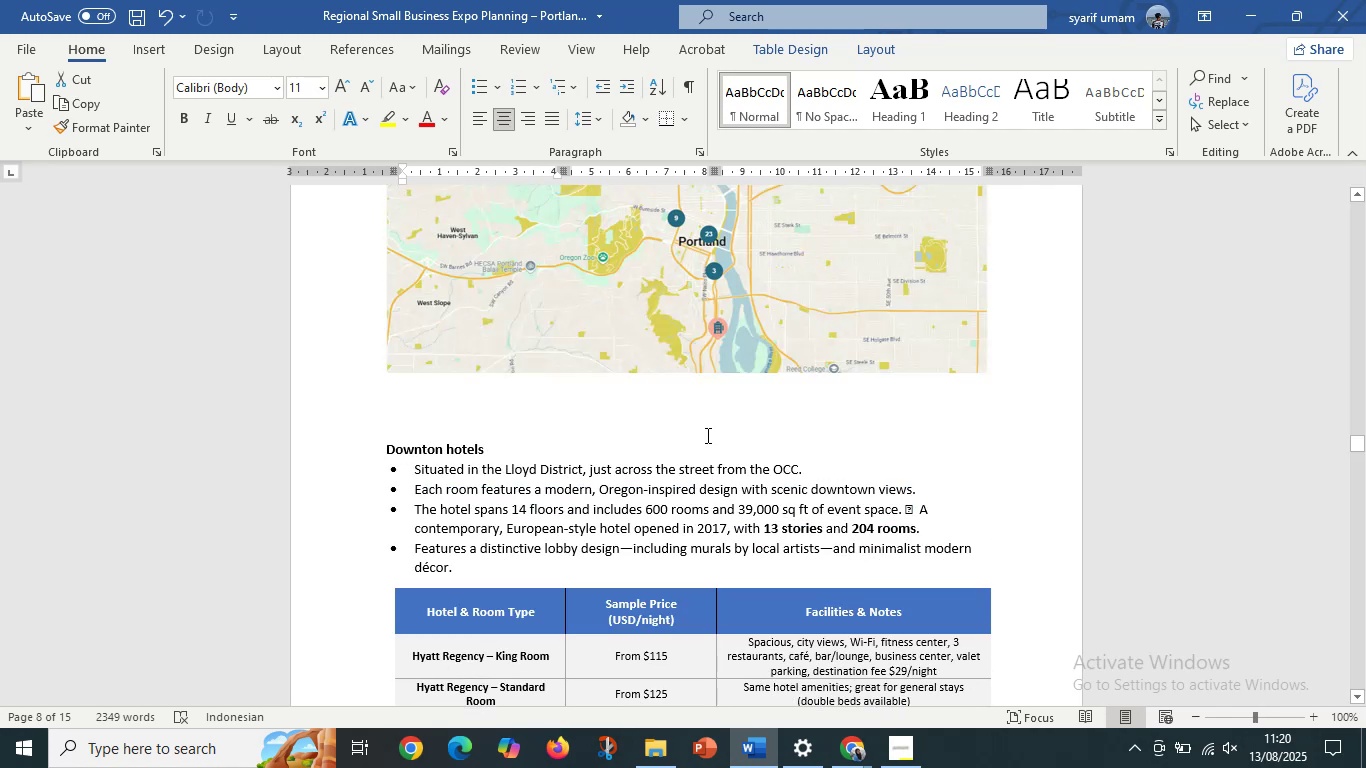 
wait(5.51)
 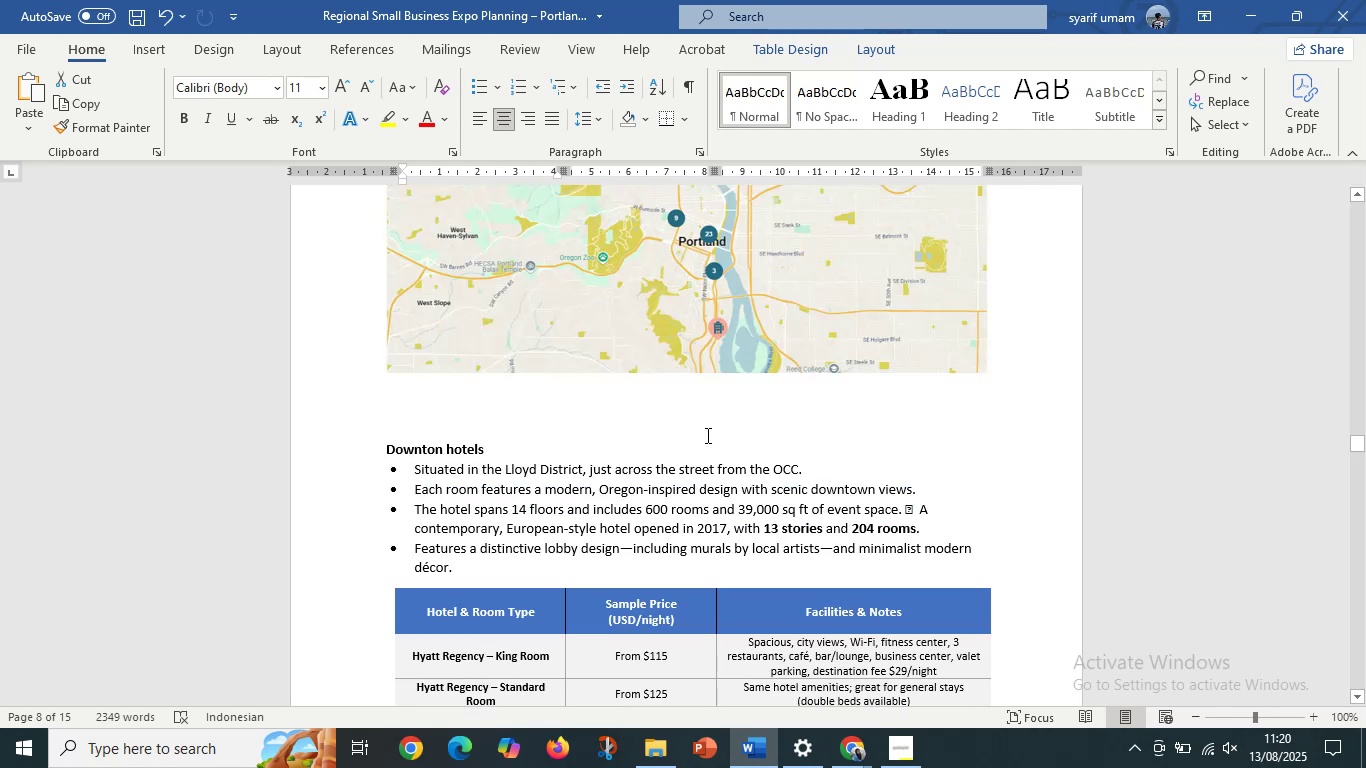 
scroll: coordinate [706, 435], scroll_direction: down, amount: 4.0
 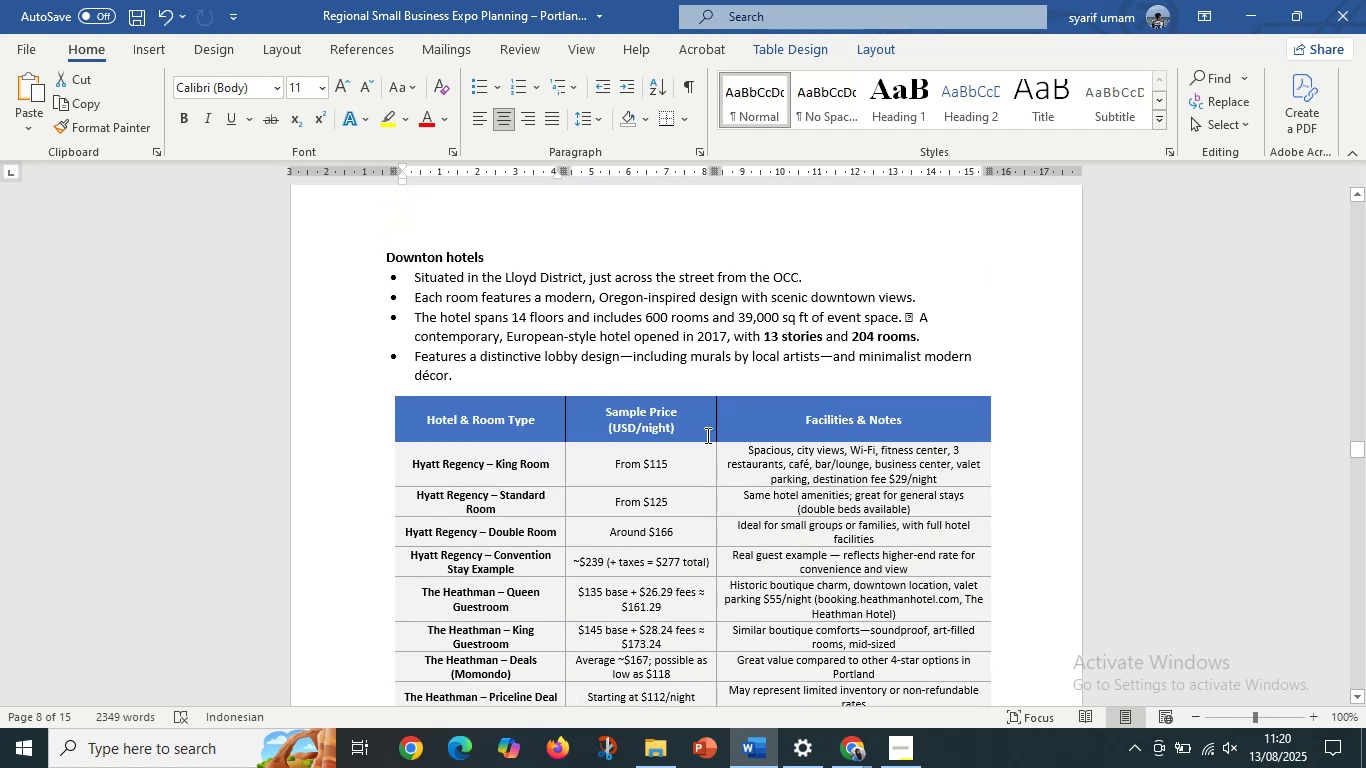 
scroll: coordinate [706, 435], scroll_direction: up, amount: 2.0
 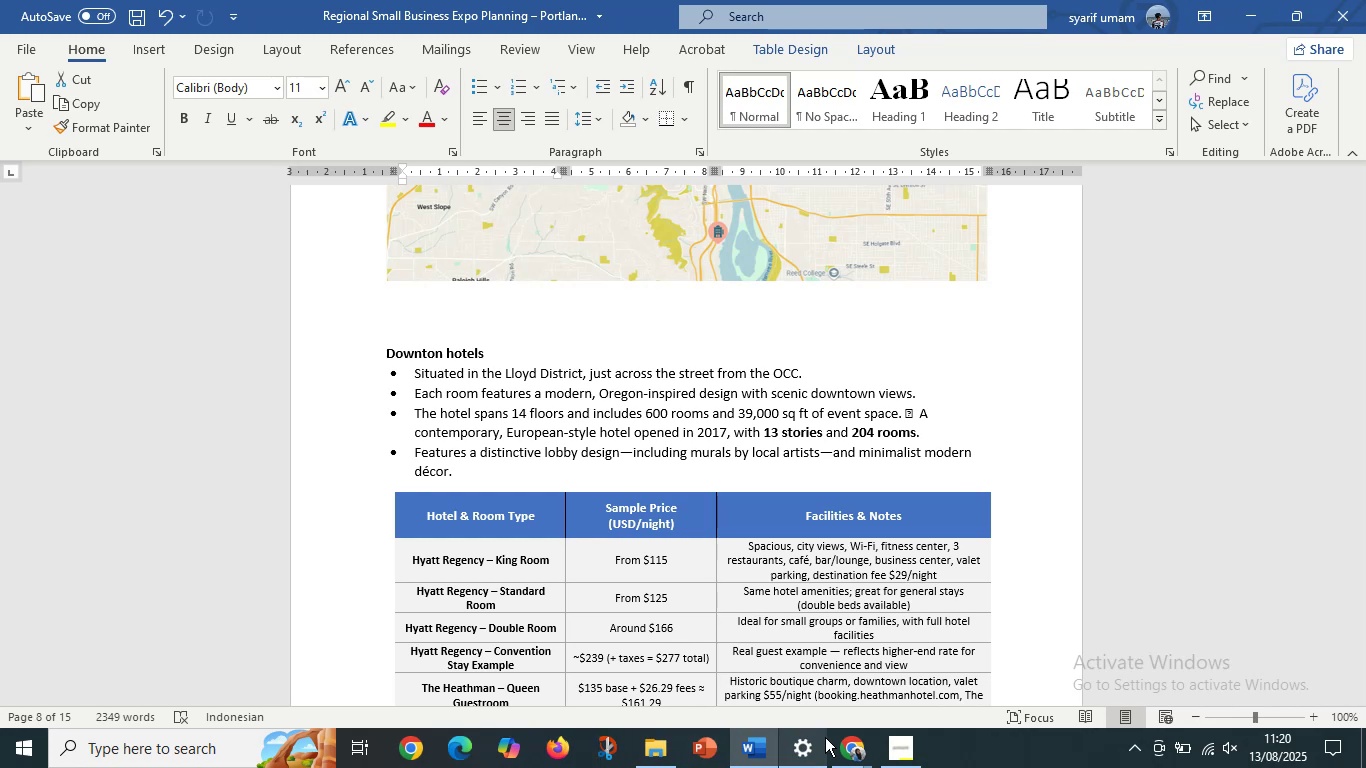 
left_click([841, 743])
 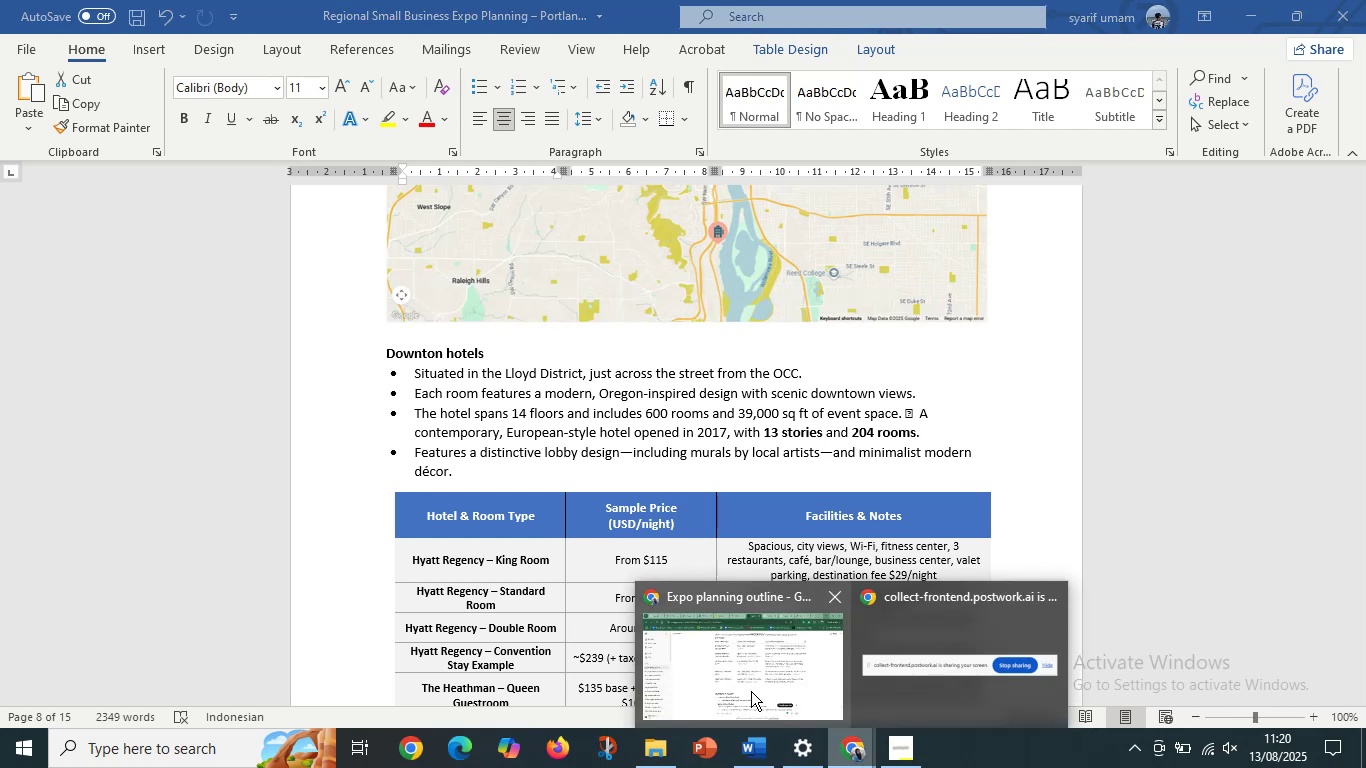 
left_click([751, 691])
 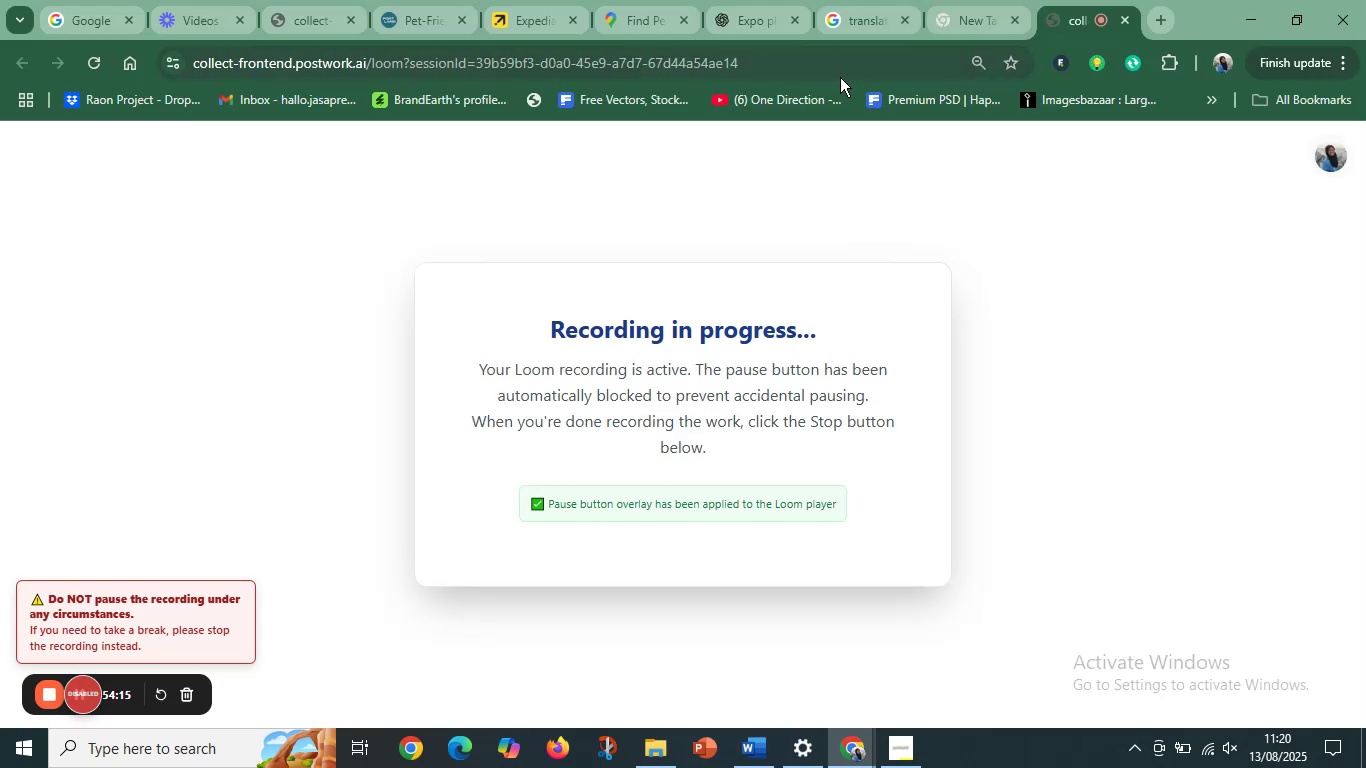 
left_click([641, 0])
 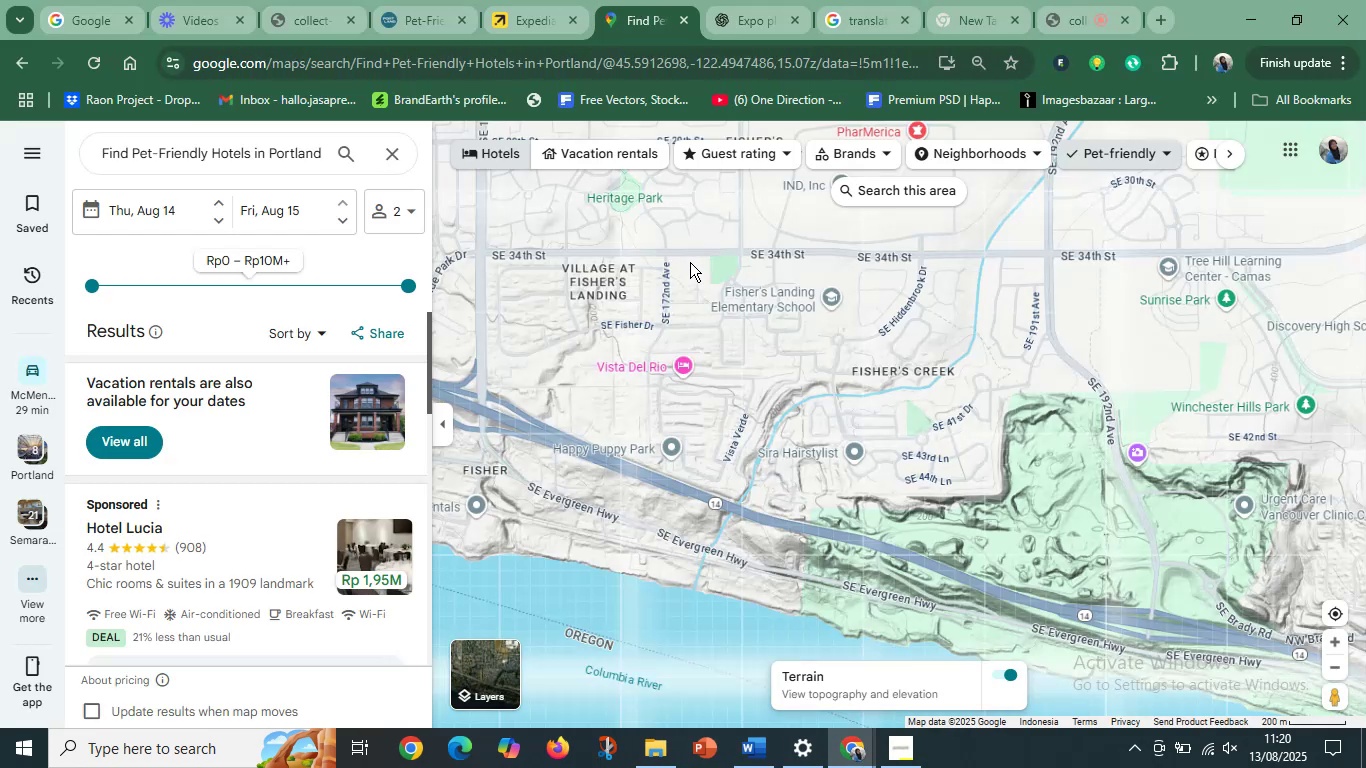 
left_click_drag(start_coordinate=[638, 546], to_coordinate=[838, 475])
 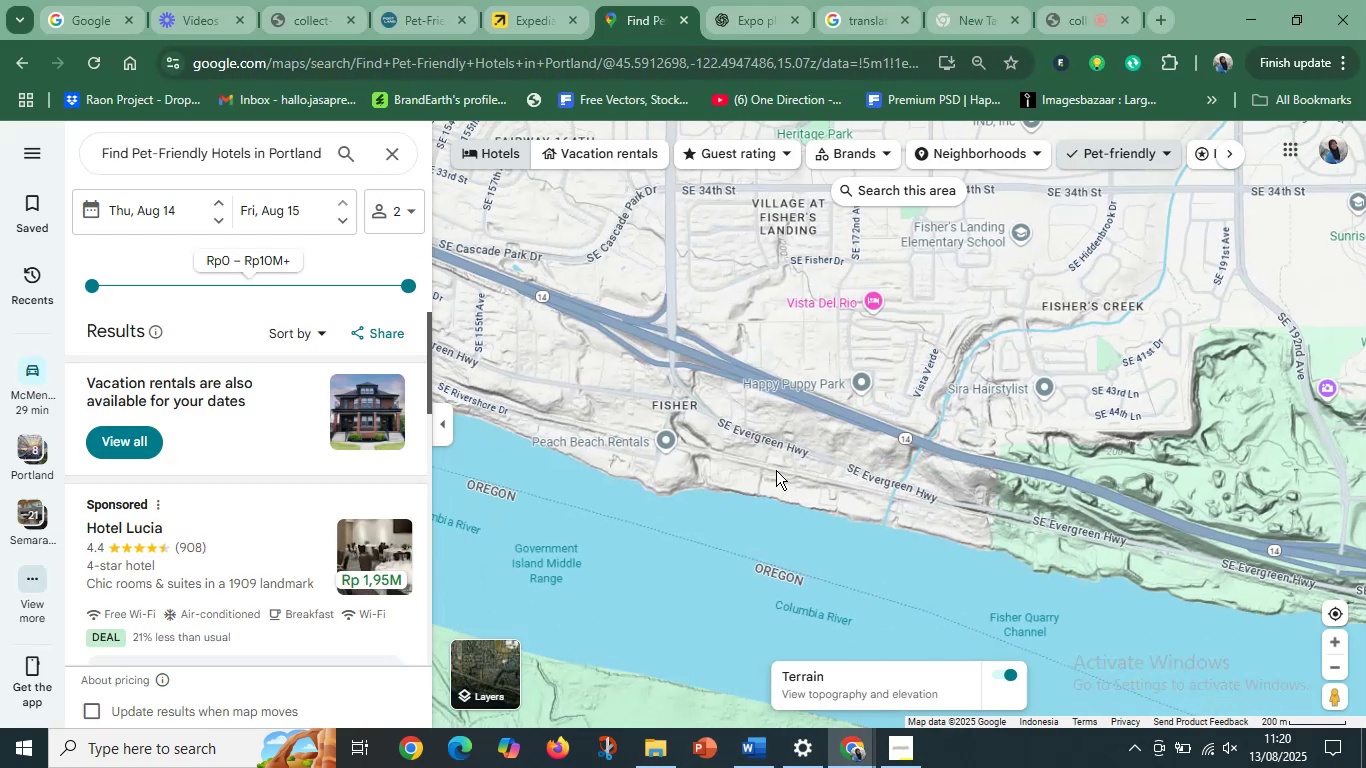 
left_click_drag(start_coordinate=[776, 470], to_coordinate=[991, 483])
 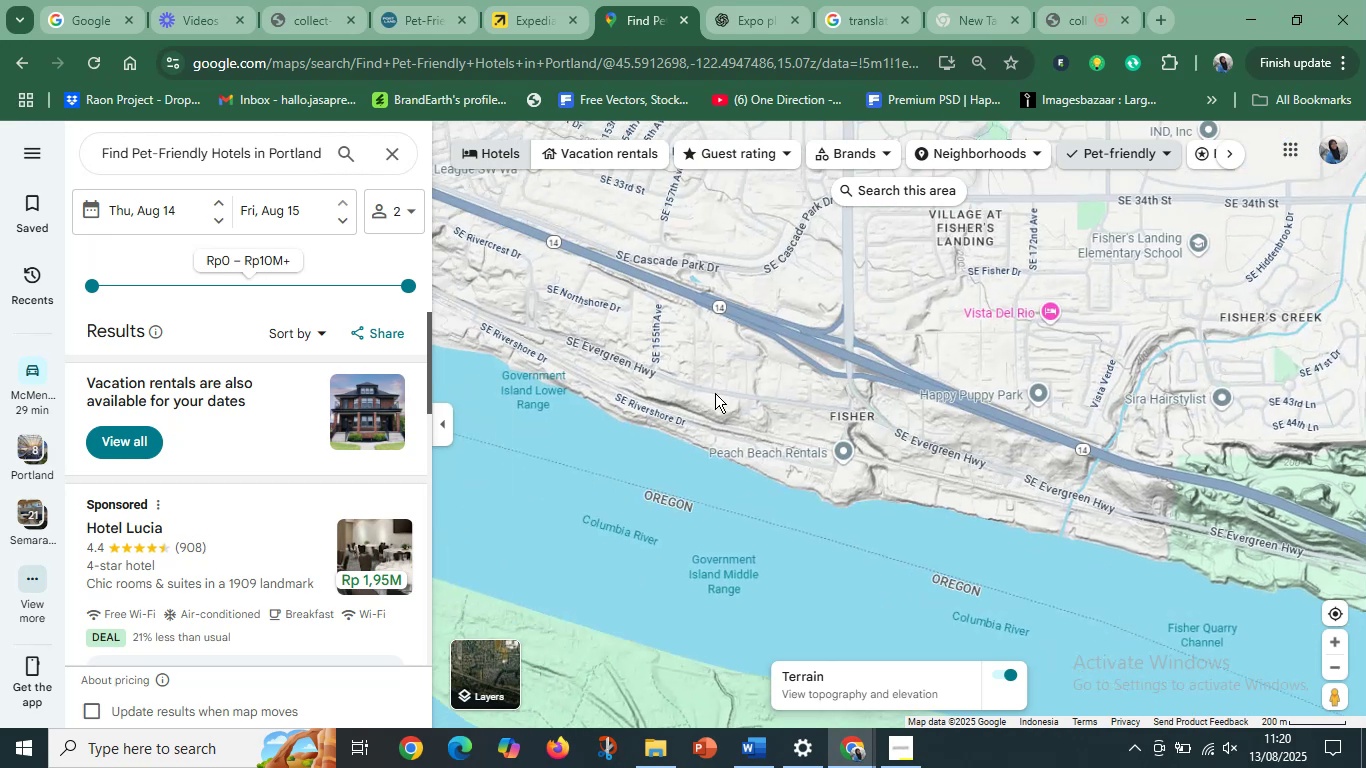 
left_click_drag(start_coordinate=[714, 390], to_coordinate=[955, 572])
 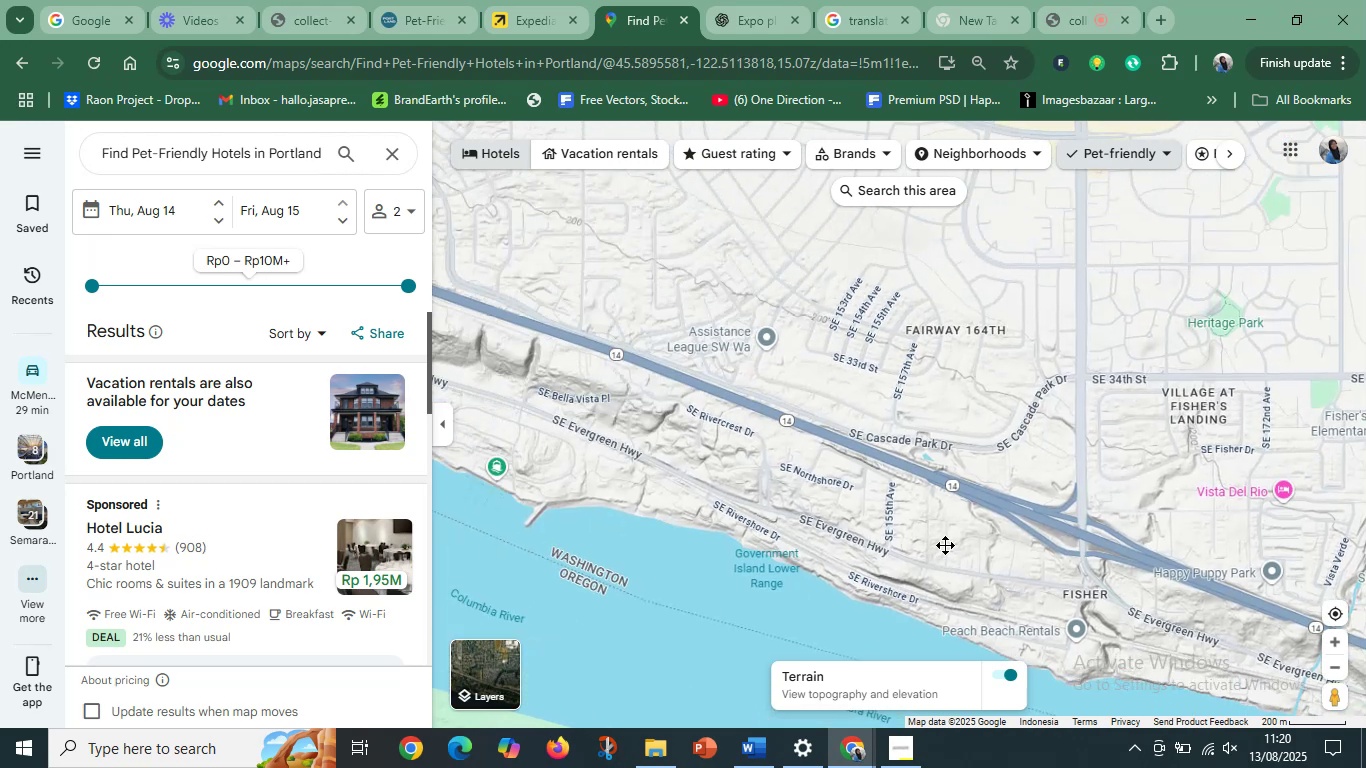 
left_click_drag(start_coordinate=[625, 340], to_coordinate=[799, 443])
 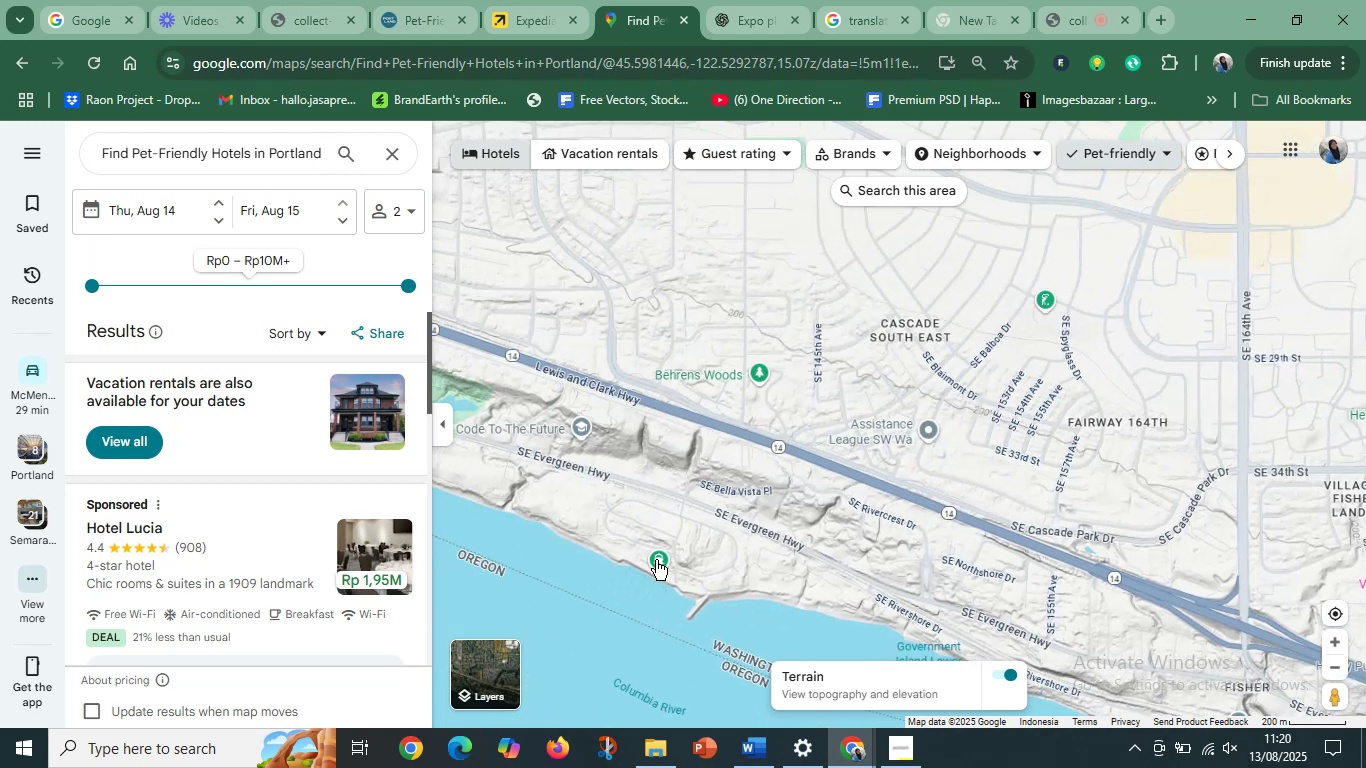 
left_click([656, 560])
 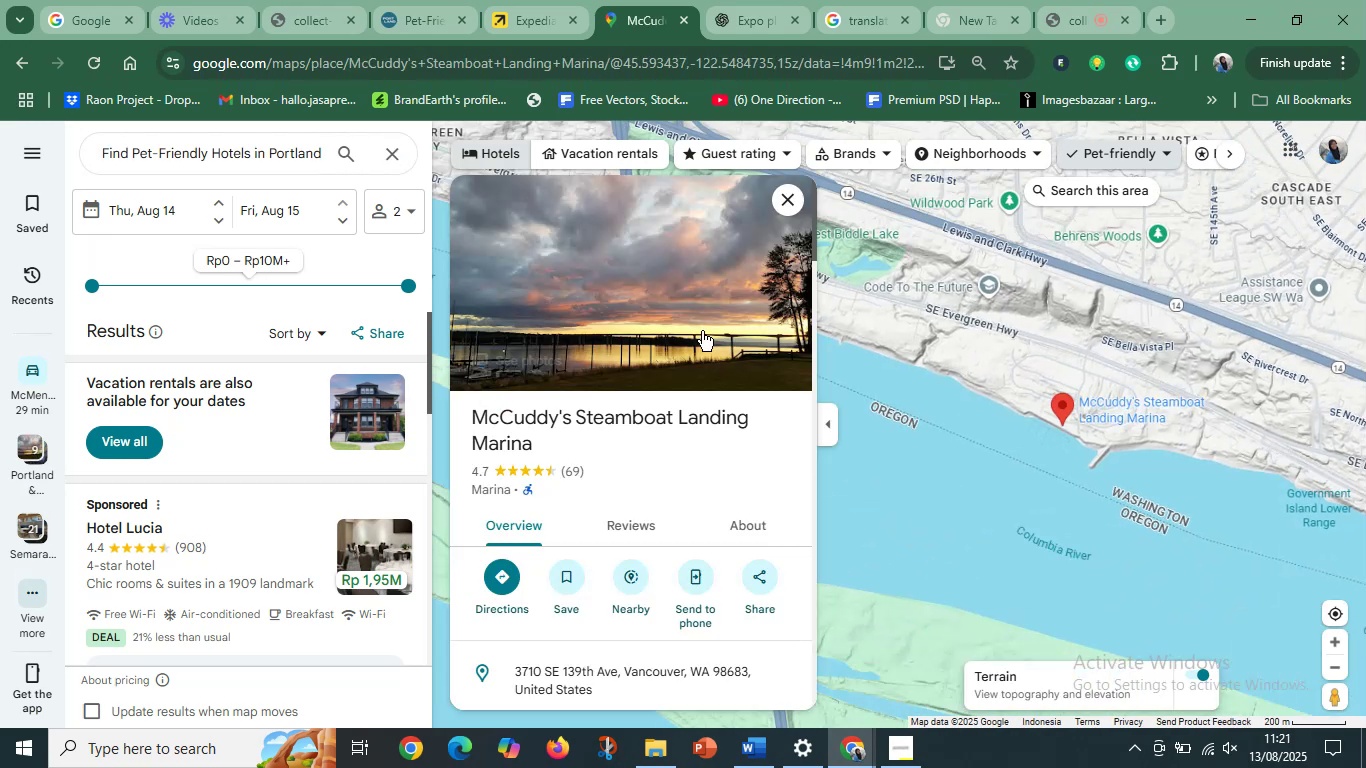 
wait(7.47)
 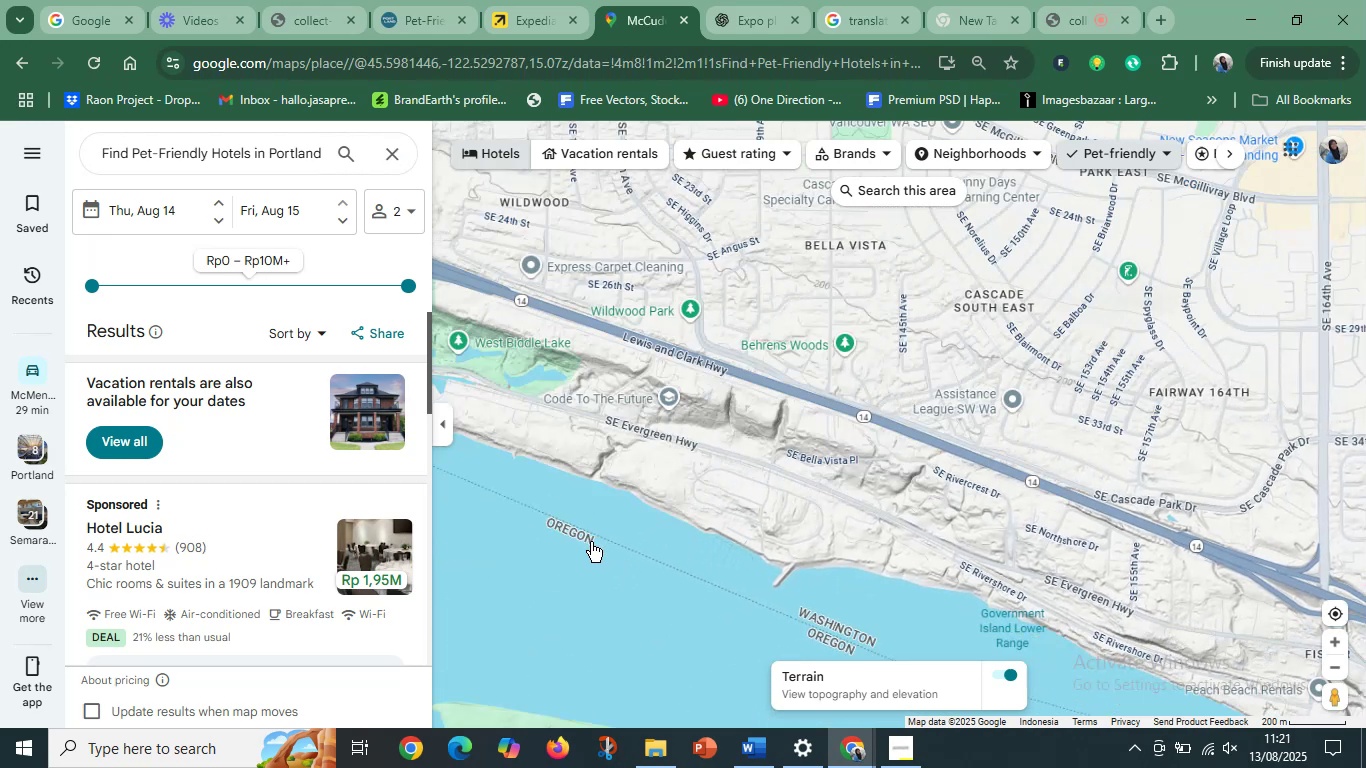 
left_click([783, 197])
 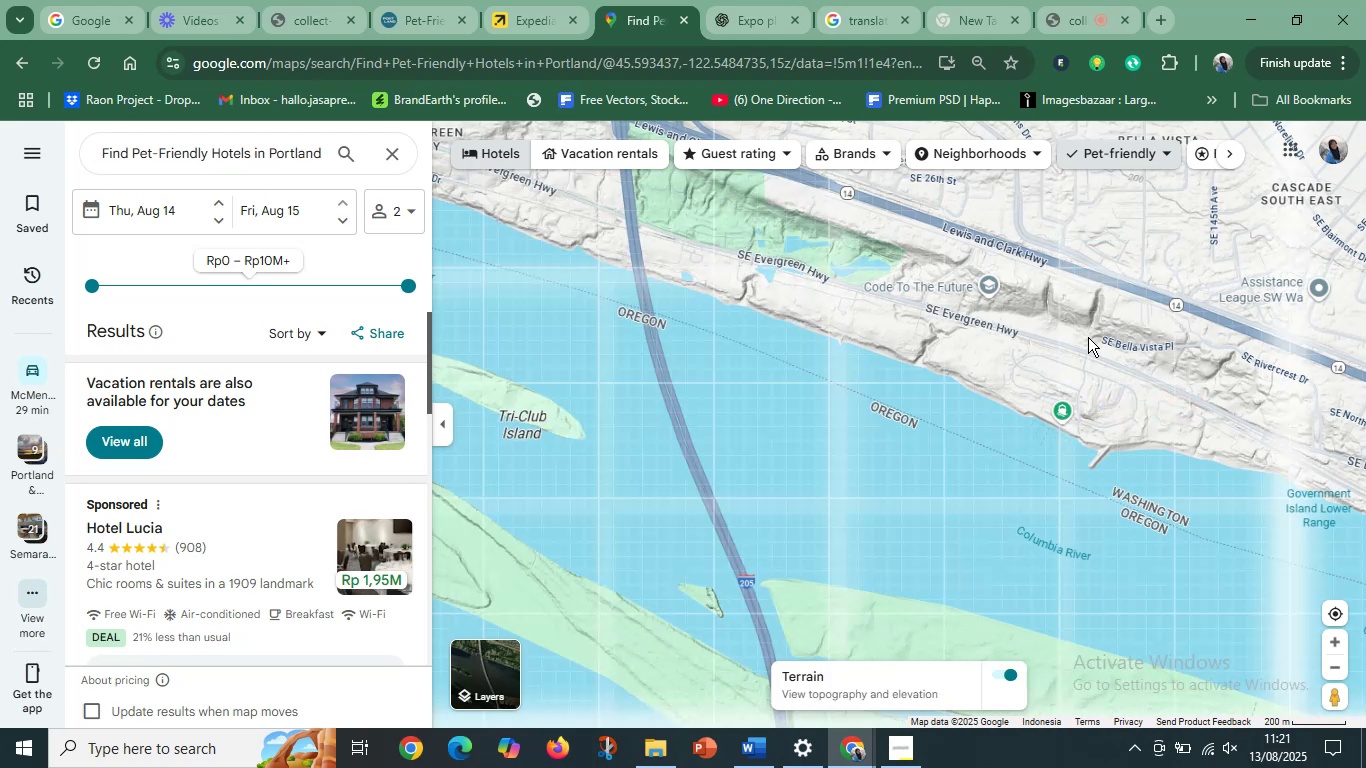 
left_click_drag(start_coordinate=[1178, 354], to_coordinate=[909, 492])
 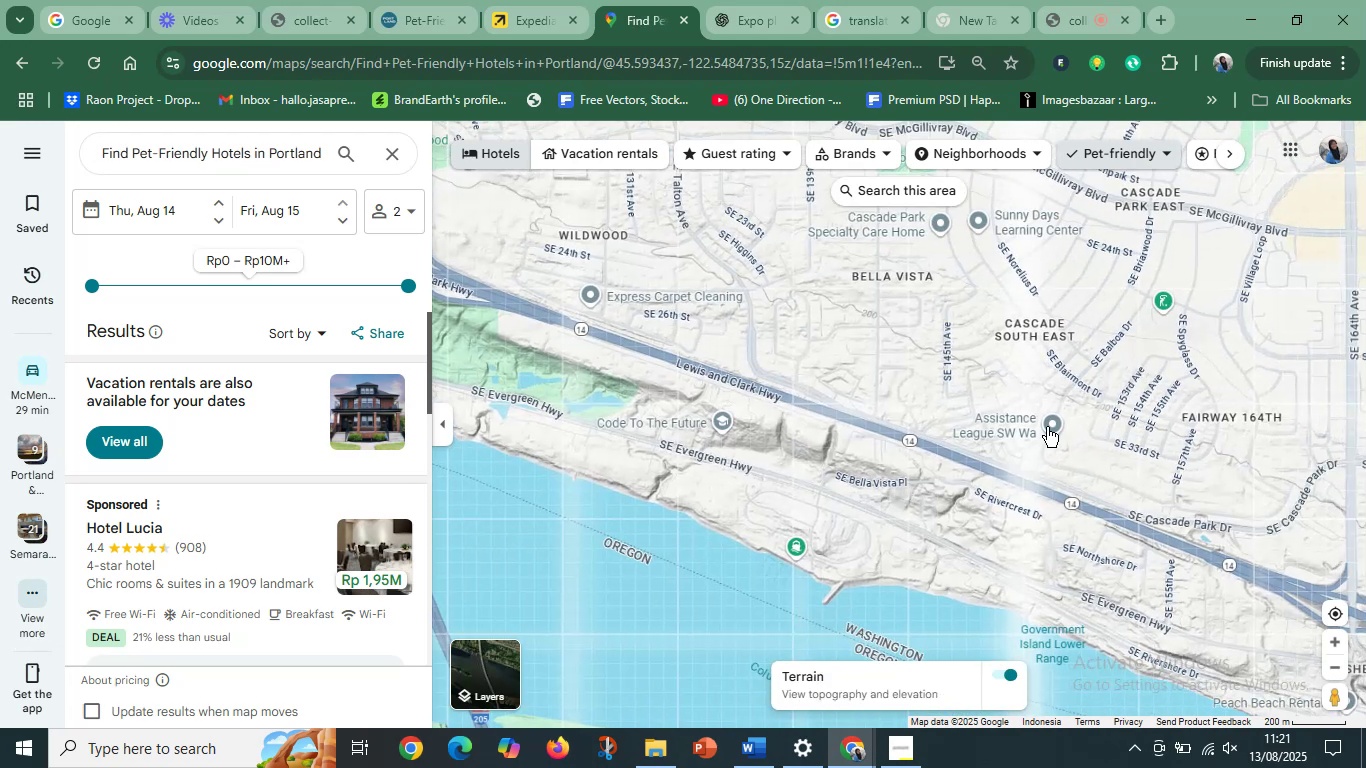 
left_click_drag(start_coordinate=[1104, 401], to_coordinate=[958, 472])
 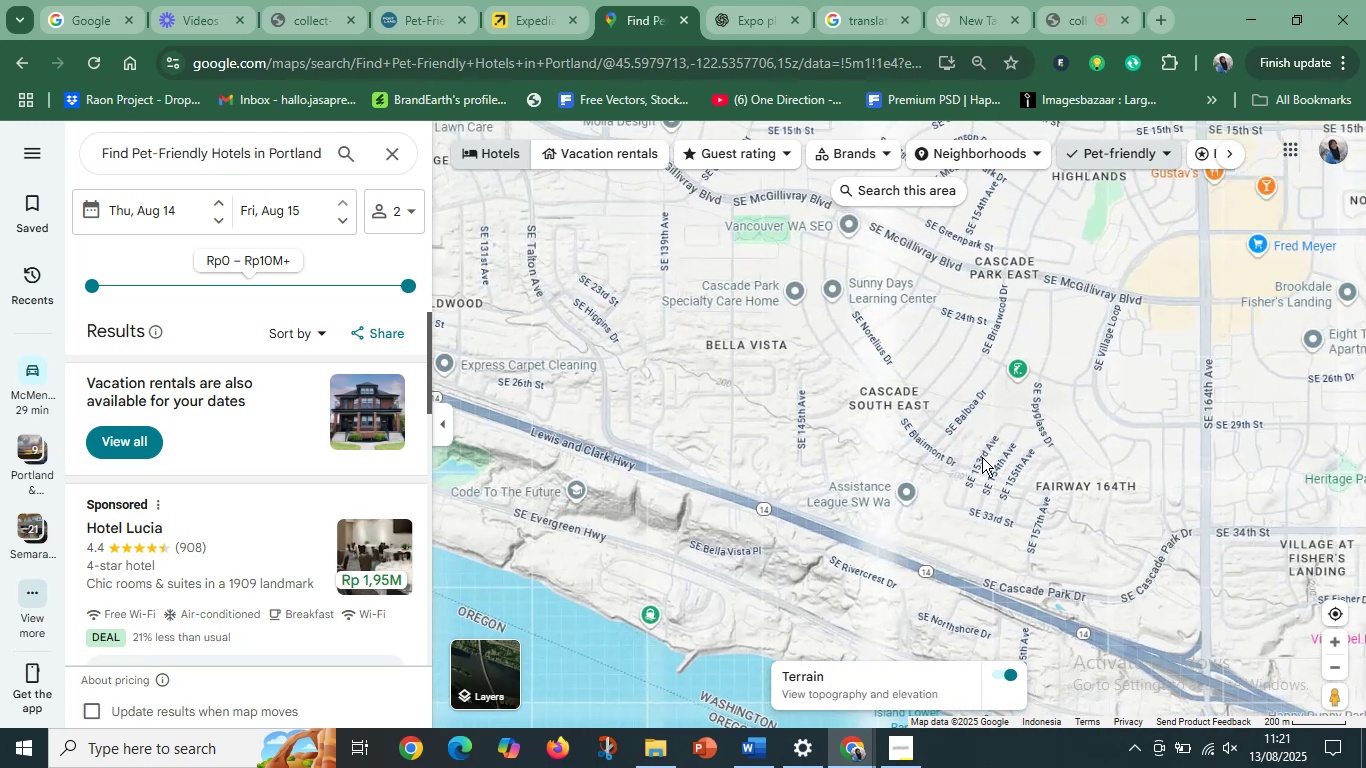 
left_click_drag(start_coordinate=[1089, 411], to_coordinate=[865, 507])
 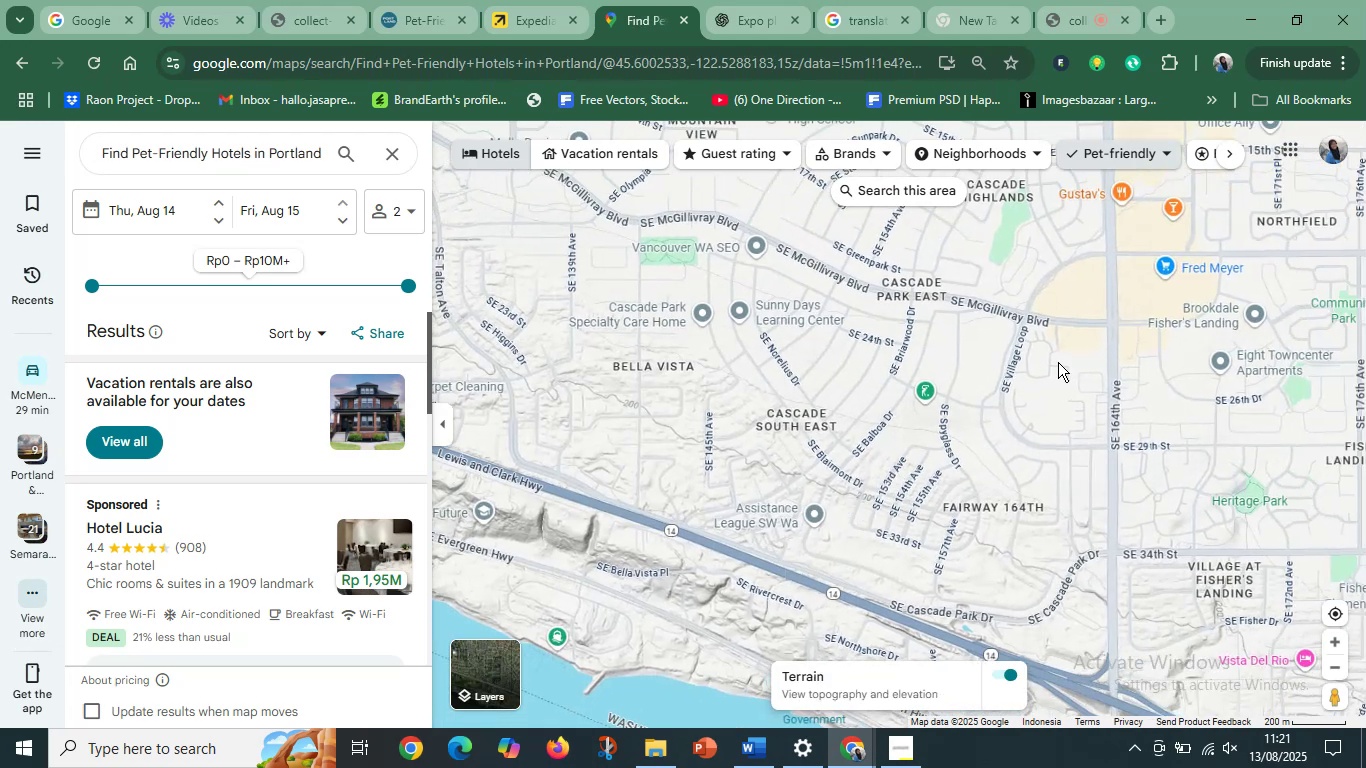 
left_click_drag(start_coordinate=[1061, 360], to_coordinate=[741, 474])
 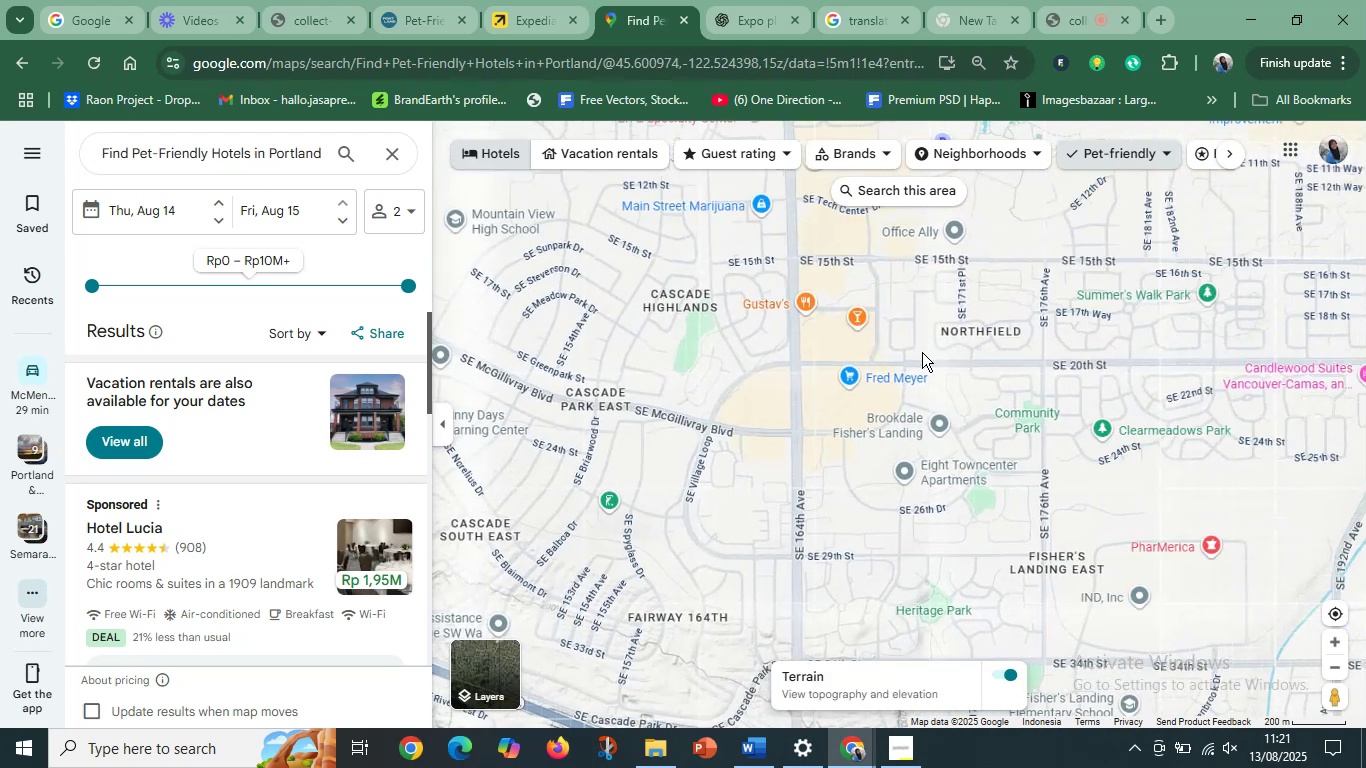 
left_click_drag(start_coordinate=[943, 344], to_coordinate=[805, 549])
 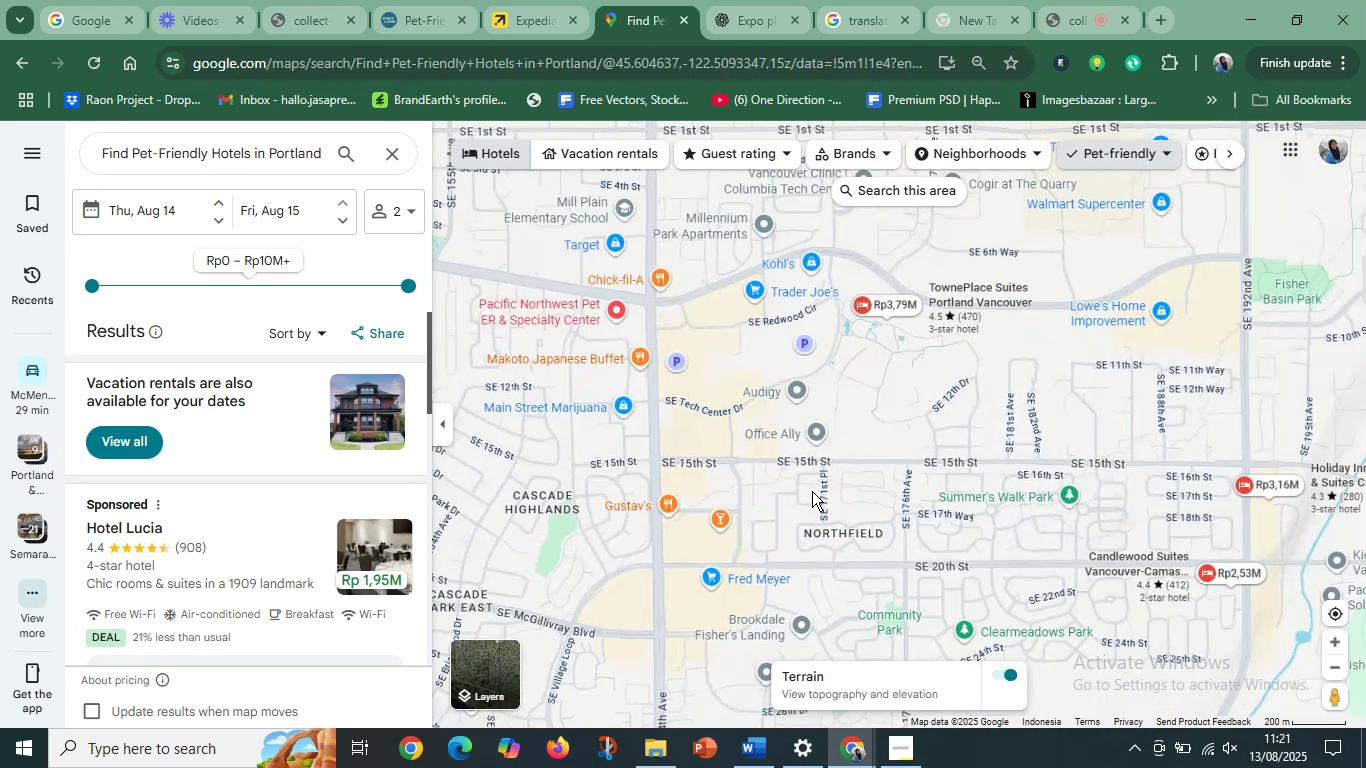 
scroll: coordinate [815, 485], scroll_direction: down, amount: 10.0
 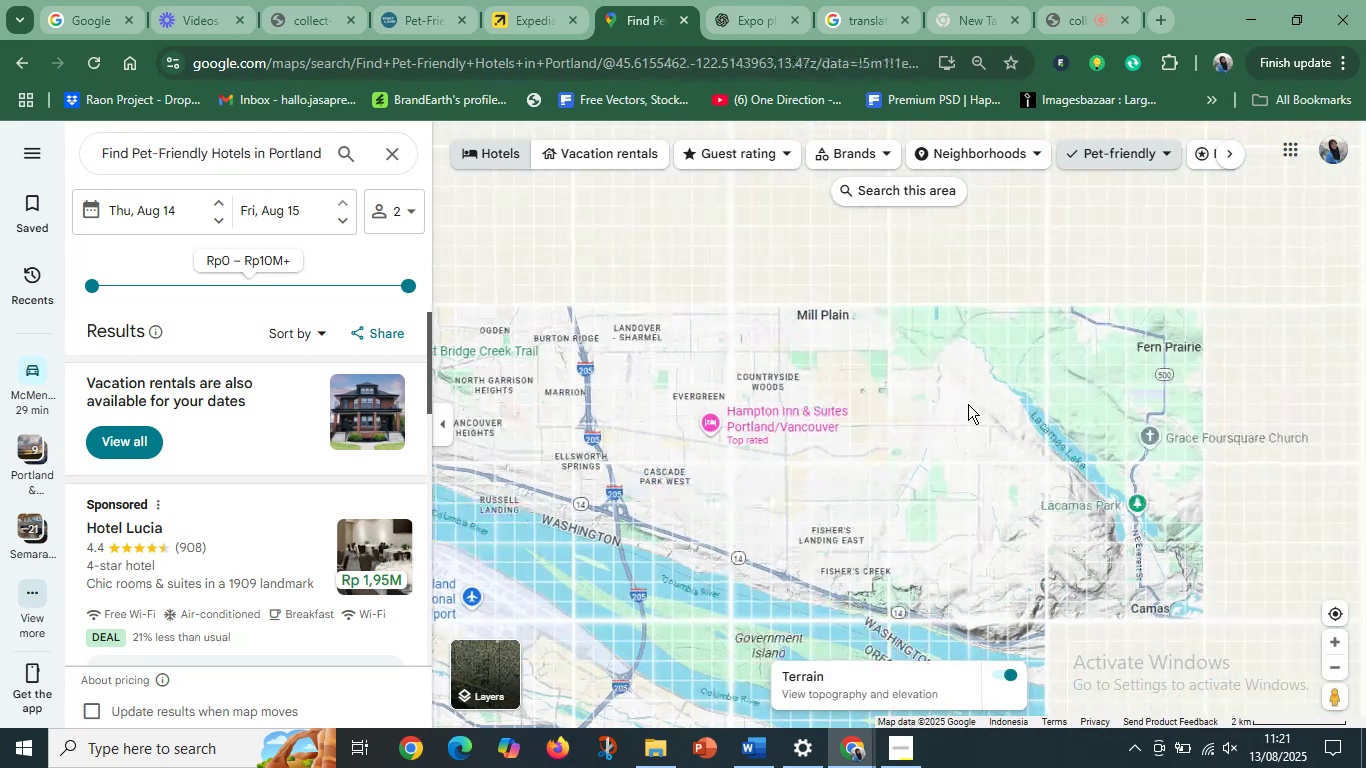 
left_click_drag(start_coordinate=[972, 402], to_coordinate=[854, 537])
 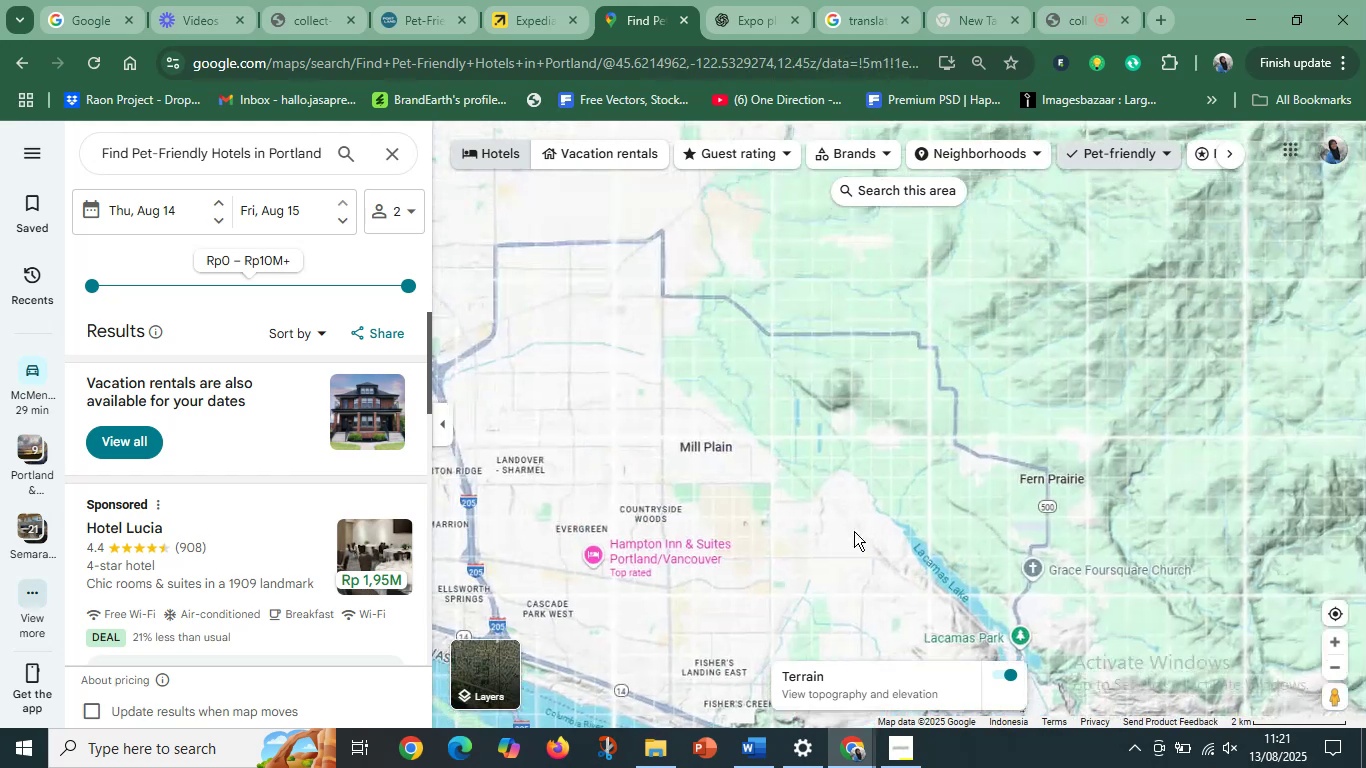 
left_click_drag(start_coordinate=[1002, 423], to_coordinate=[734, 551])
 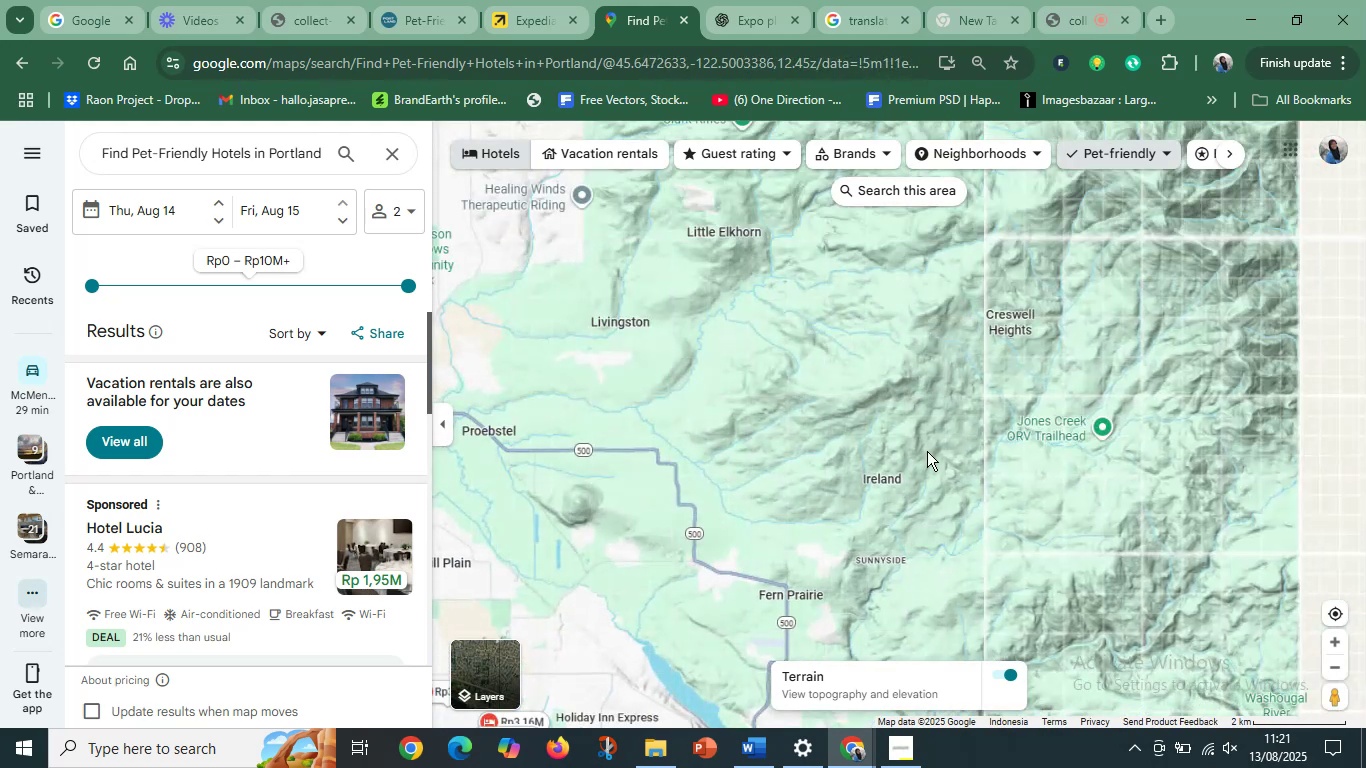 
left_click_drag(start_coordinate=[927, 451], to_coordinate=[626, 528])
 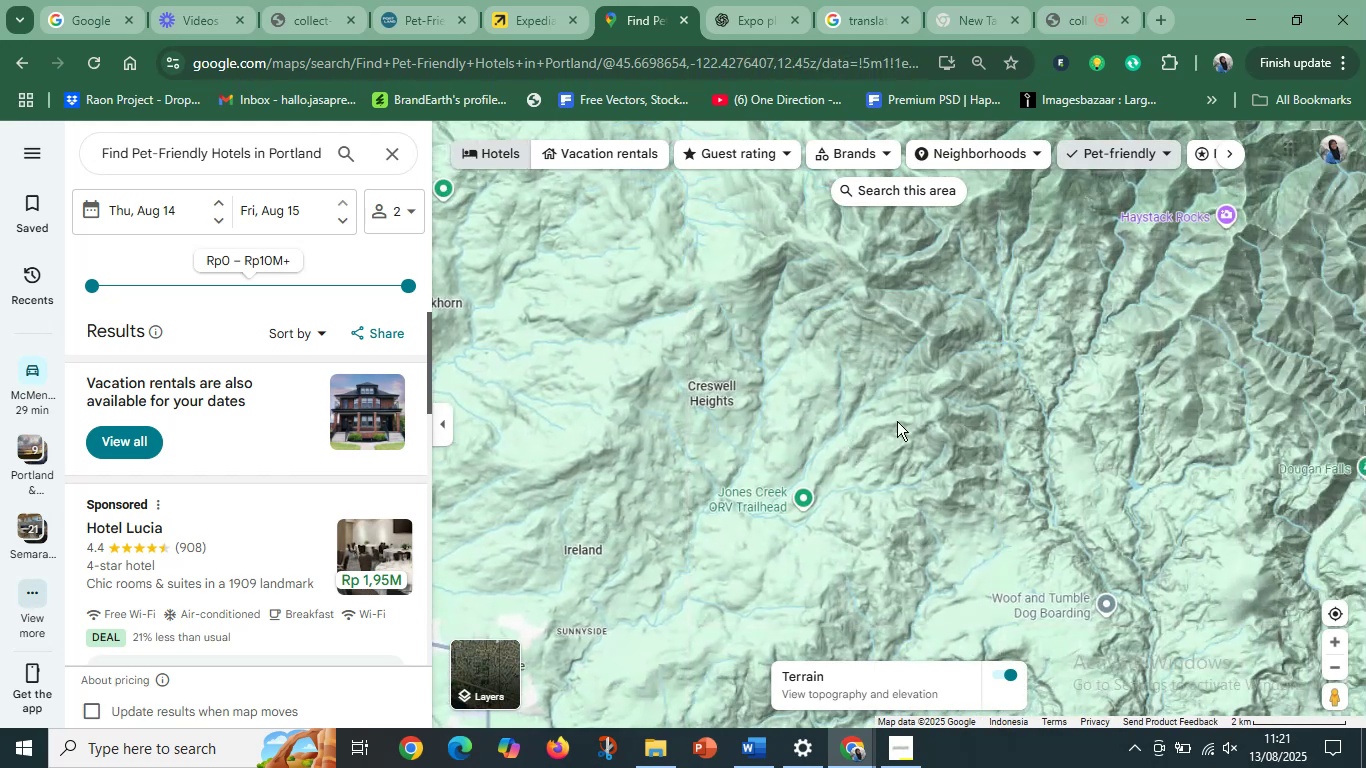 
left_click_drag(start_coordinate=[932, 408], to_coordinate=[589, 535])
 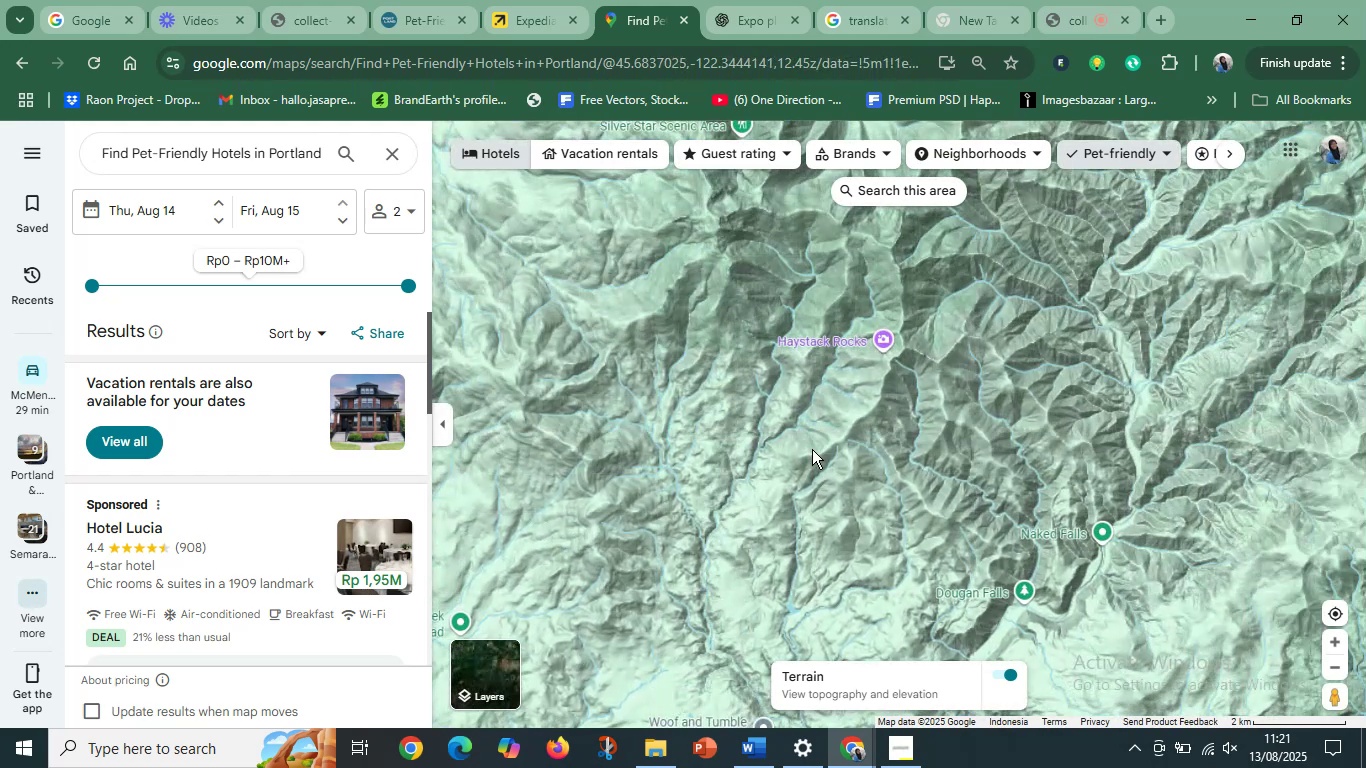 
left_click_drag(start_coordinate=[816, 447], to_coordinate=[576, 515])
 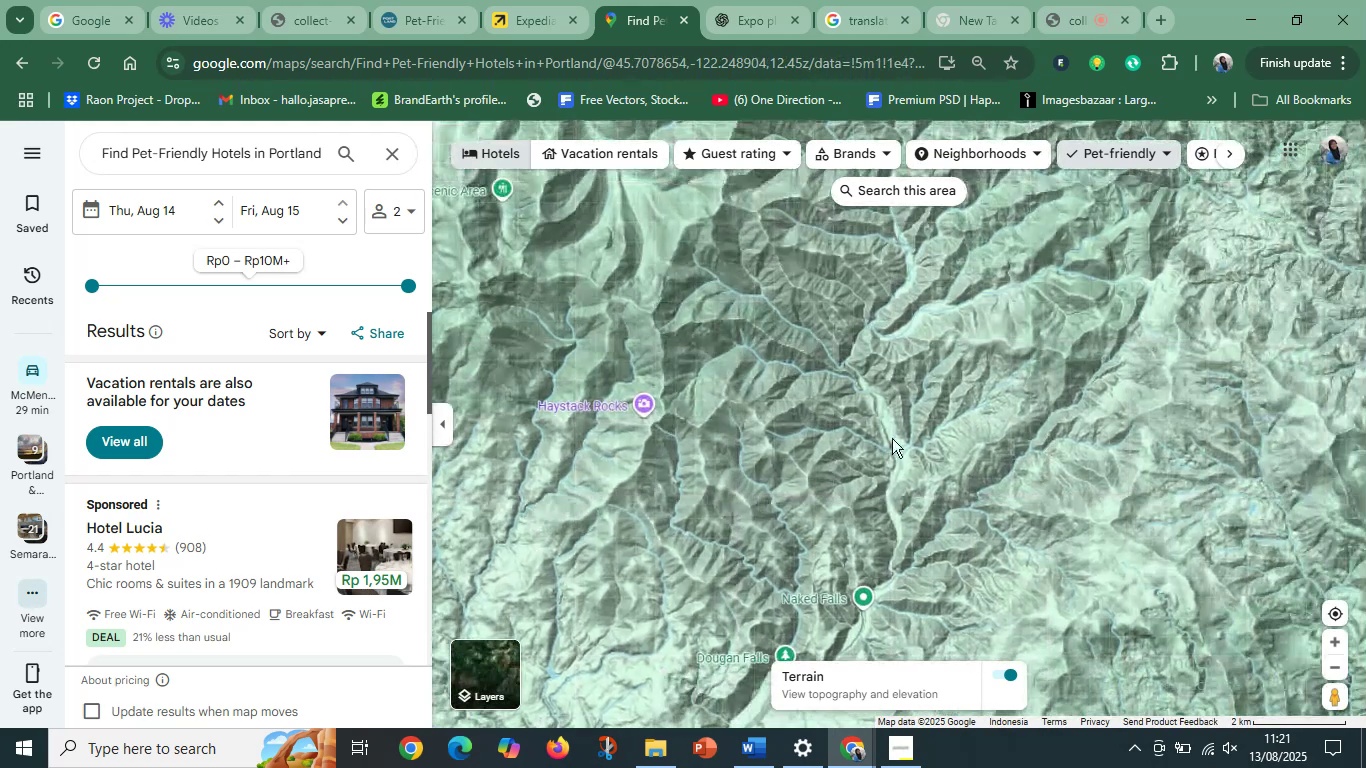 
left_click_drag(start_coordinate=[893, 437], to_coordinate=[811, 510])
 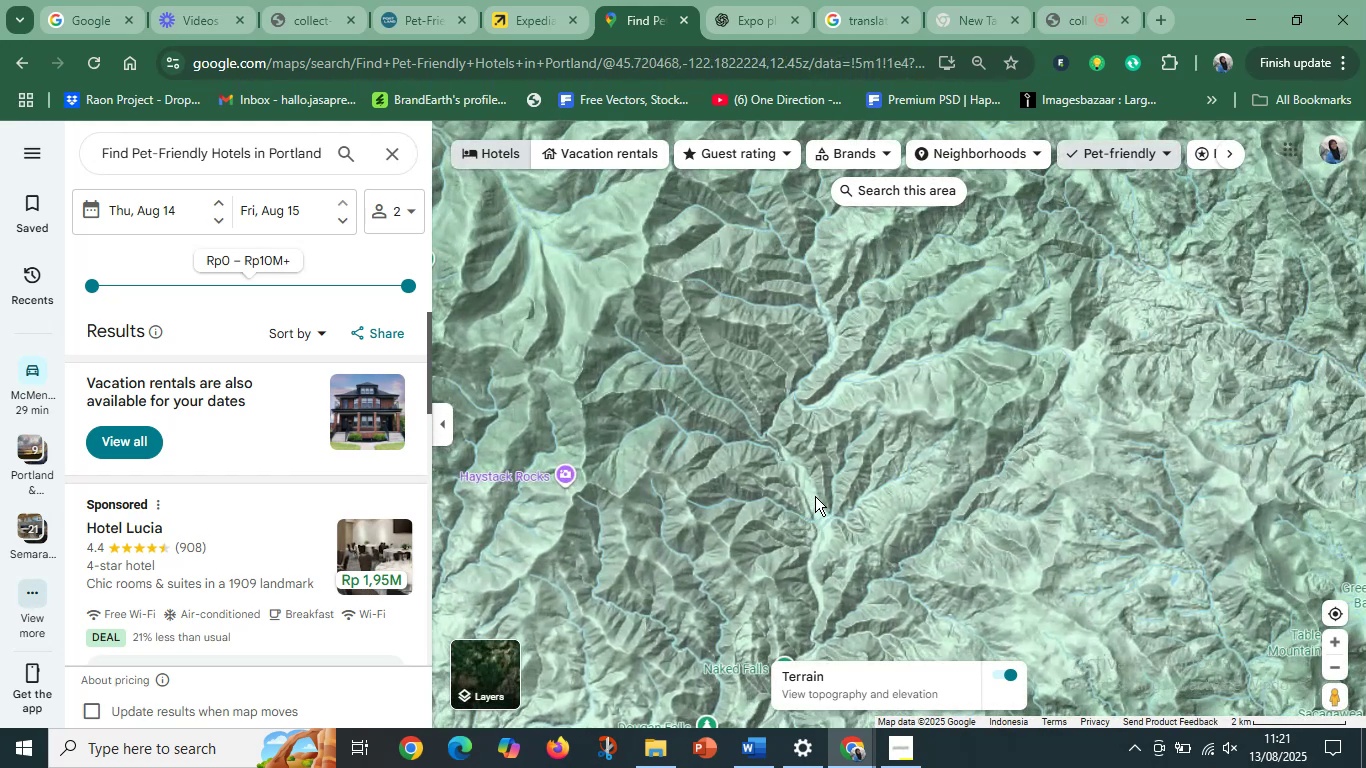 
scroll: coordinate [792, 517], scroll_direction: down, amount: 15.0
 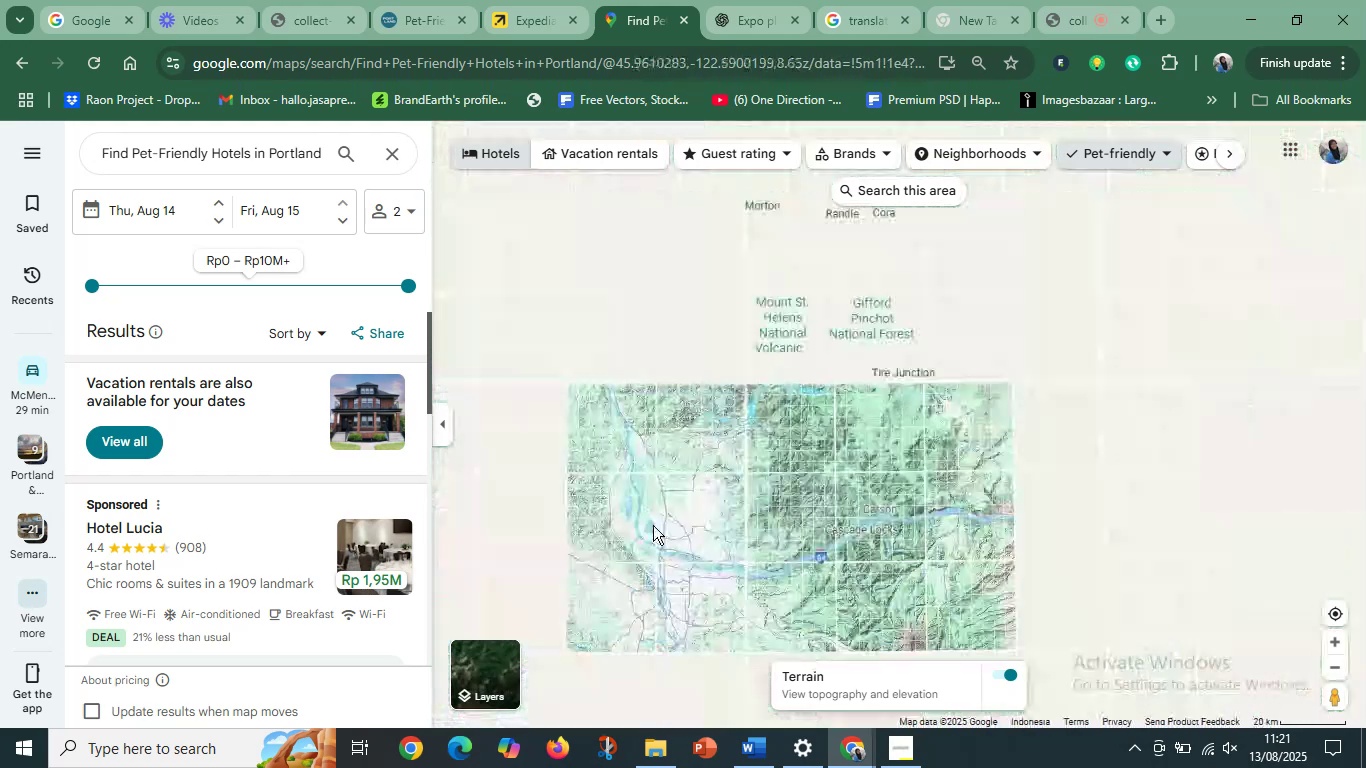 
left_click_drag(start_coordinate=[652, 531], to_coordinate=[816, 432])
 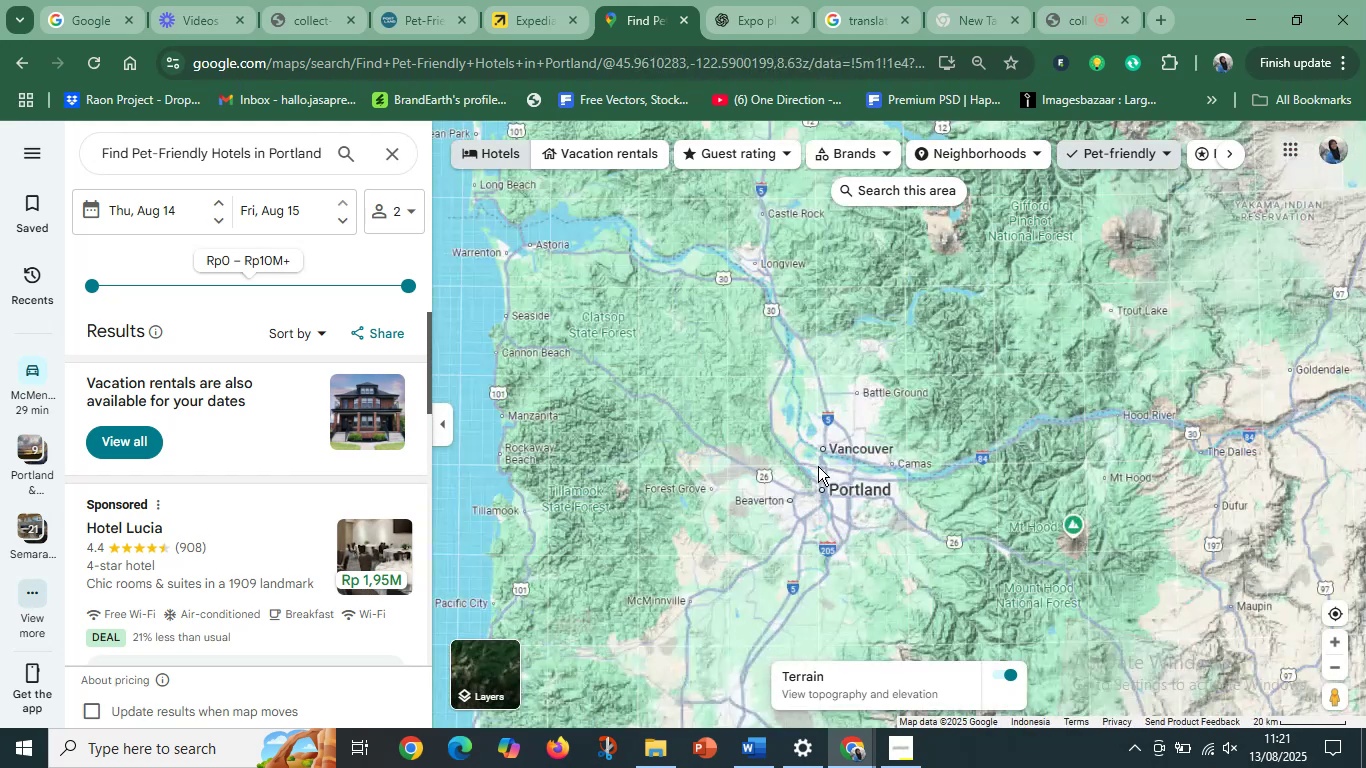 
scroll: coordinate [778, 475], scroll_direction: up, amount: 13.0
 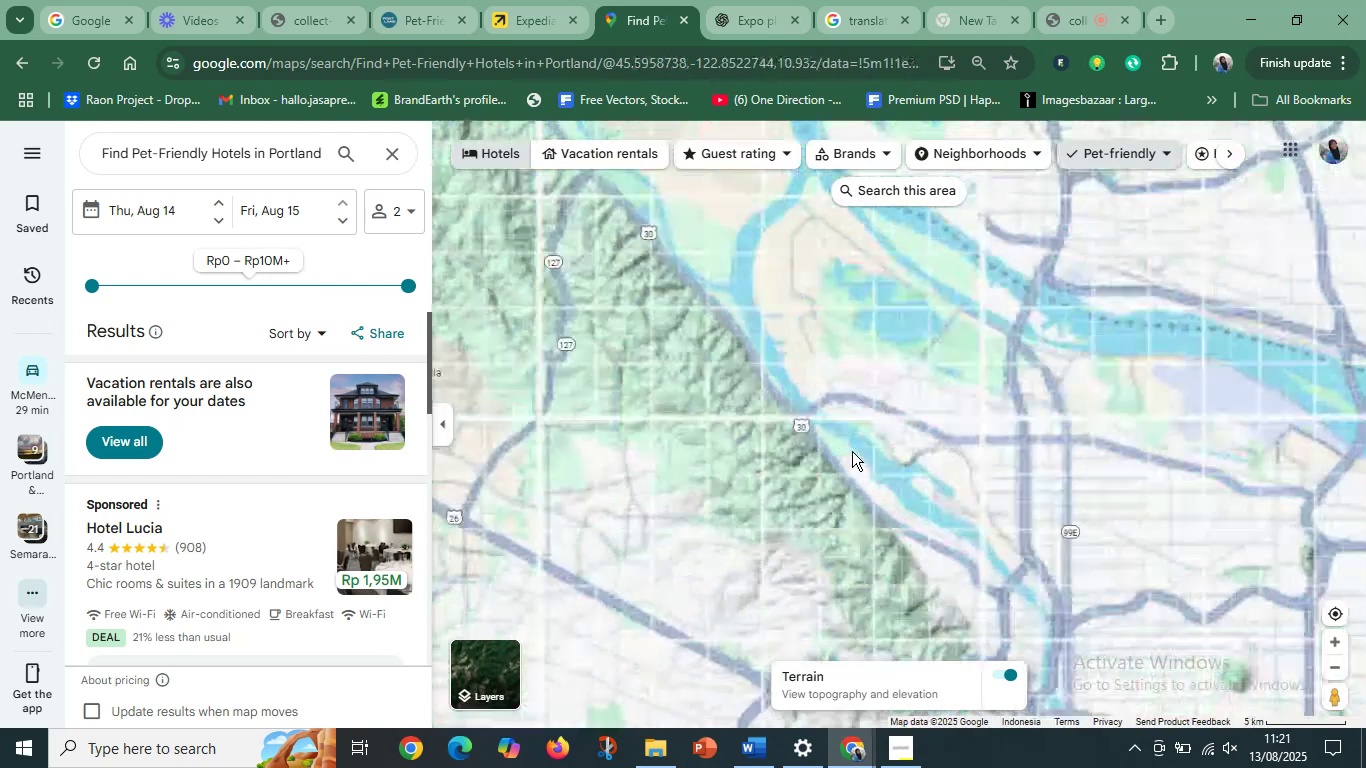 
left_click_drag(start_coordinate=[965, 425], to_coordinate=[668, 356])
 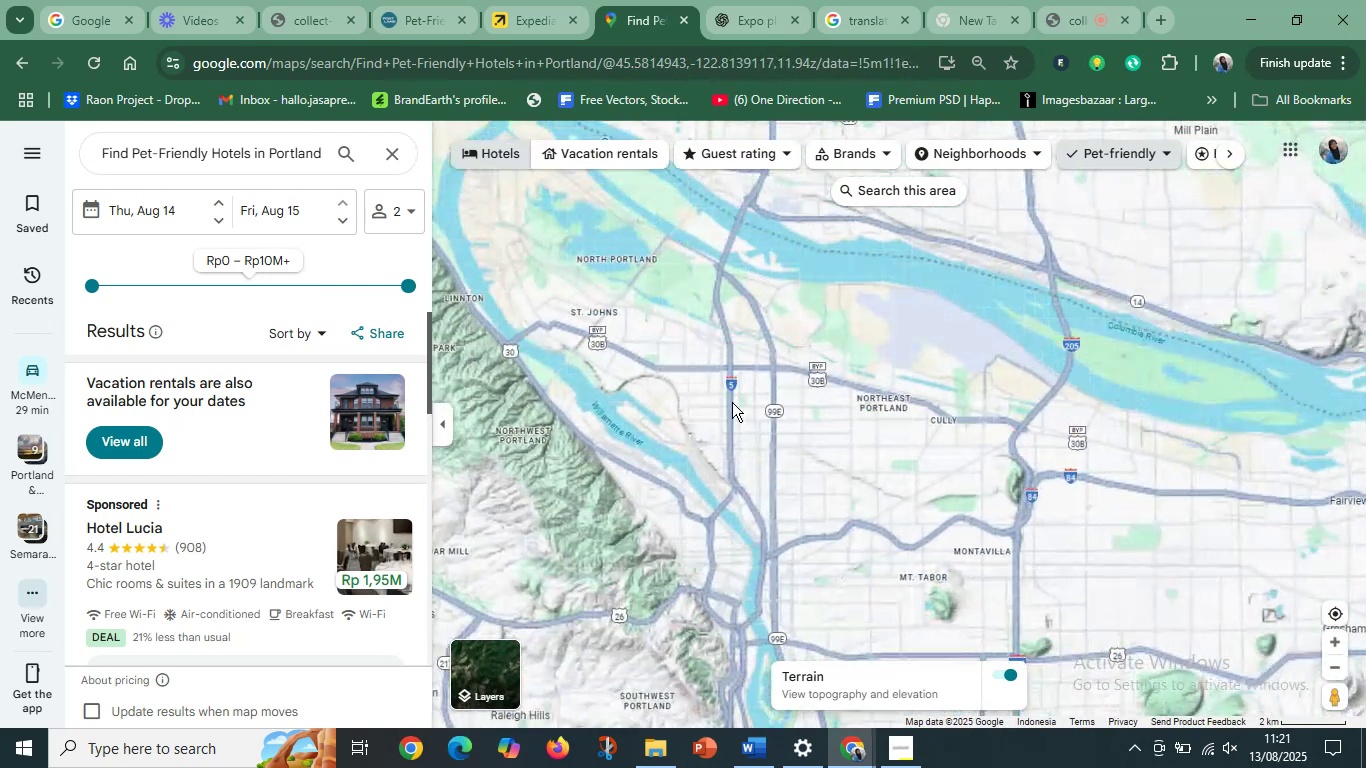 
left_click_drag(start_coordinate=[777, 473], to_coordinate=[771, 346])
 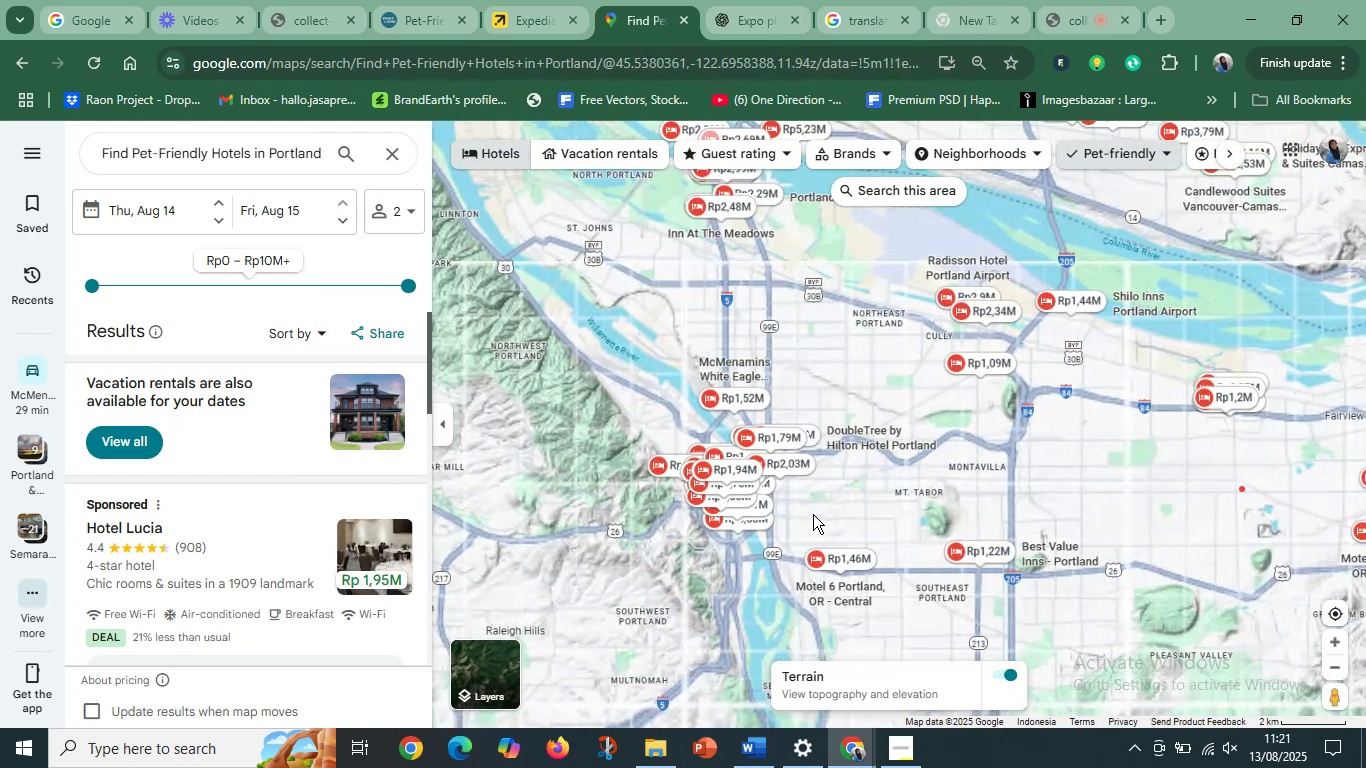 
scroll: coordinate [756, 479], scroll_direction: up, amount: 8.0
 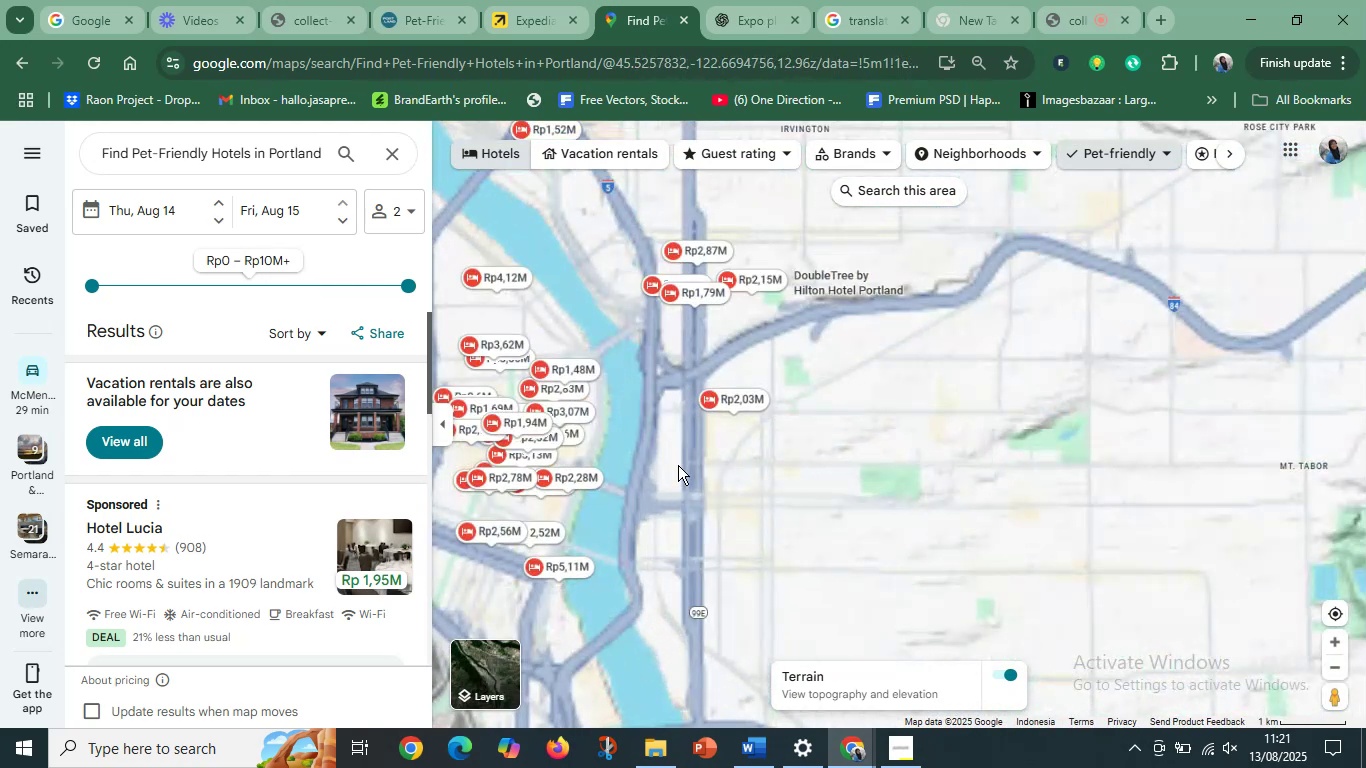 
left_click_drag(start_coordinate=[678, 465], to_coordinate=[825, 408])
 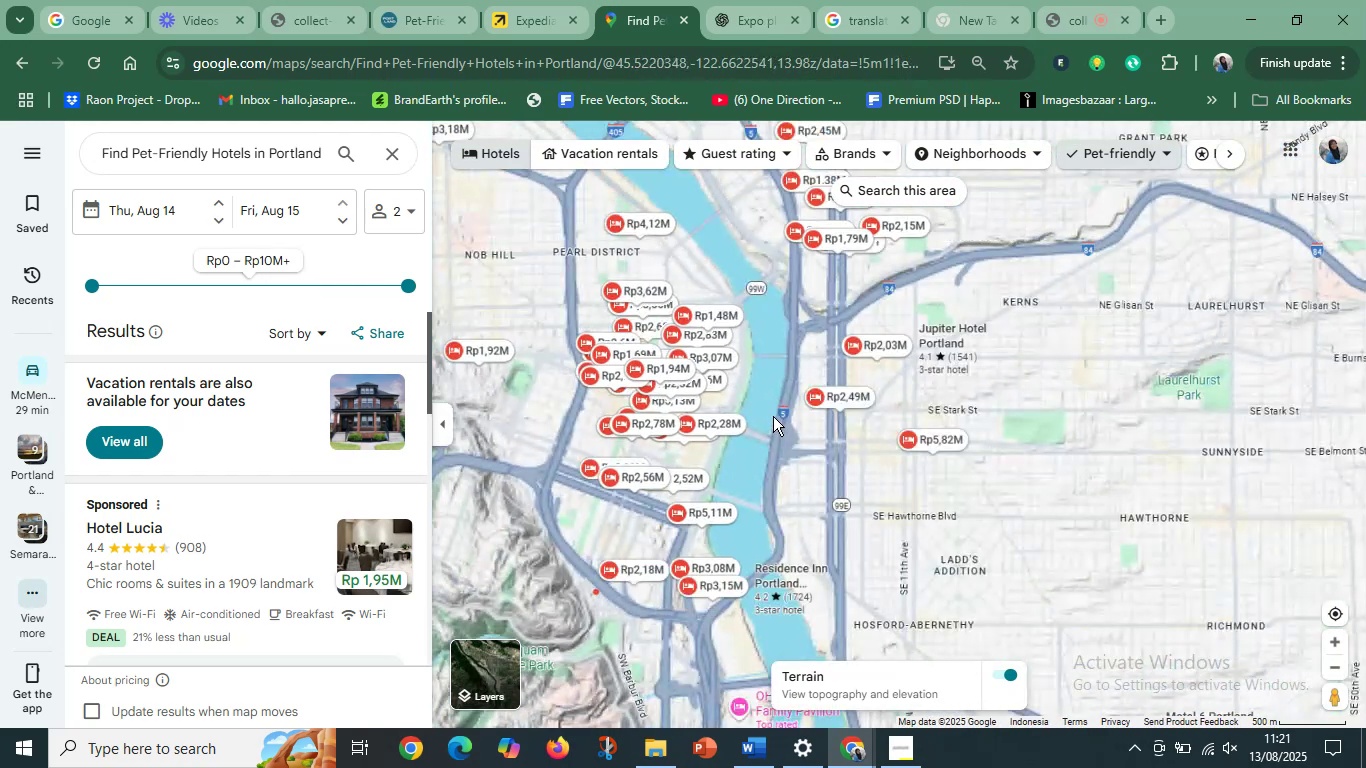 
scroll: coordinate [773, 415], scroll_direction: up, amount: 4.0
 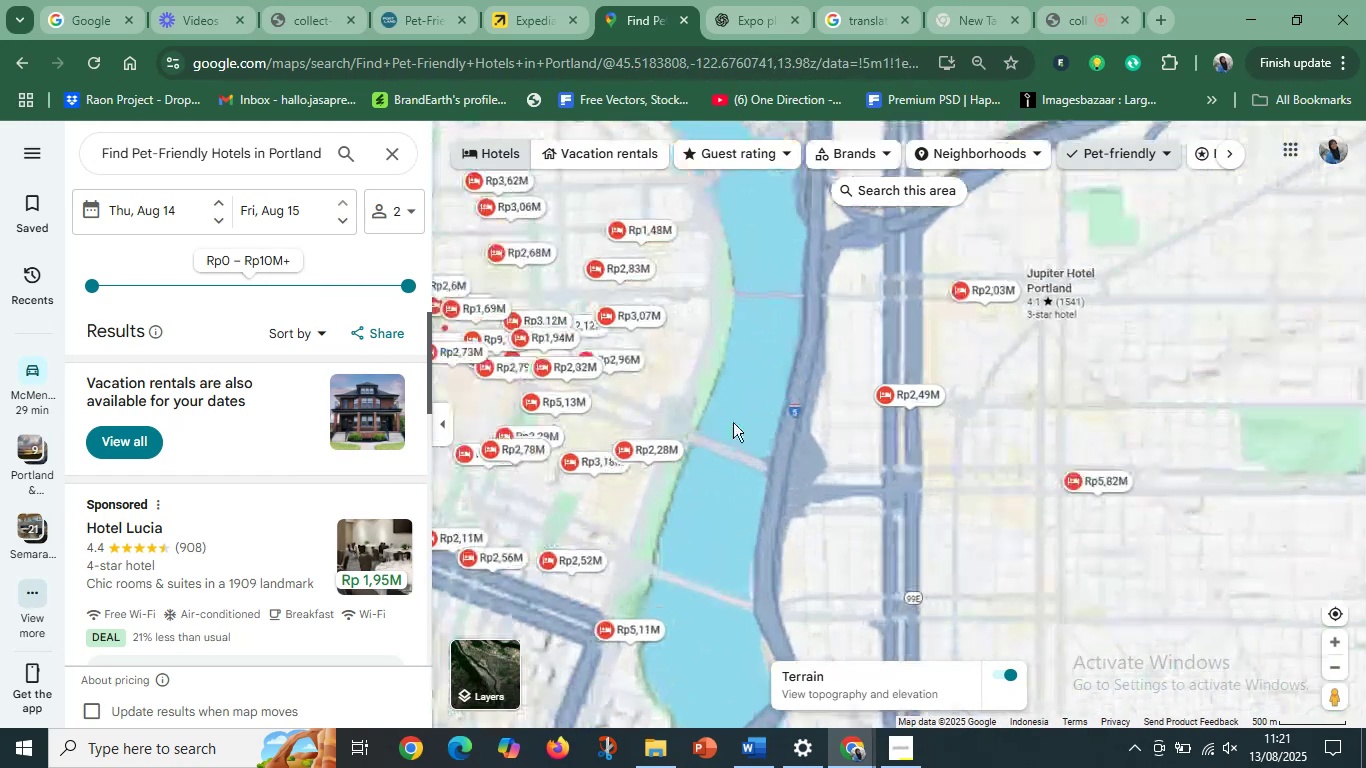 
left_click_drag(start_coordinate=[733, 422], to_coordinate=[850, 426])
 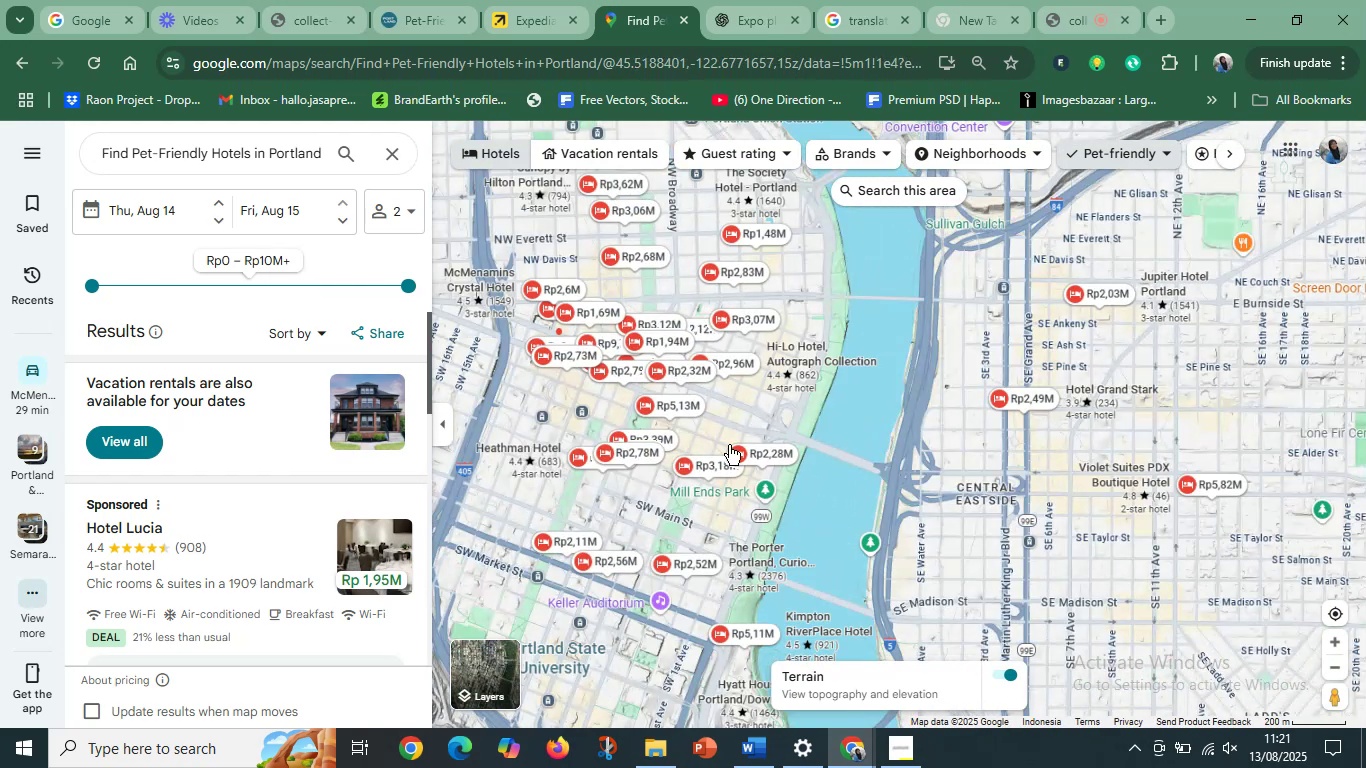 
scroll: coordinate [639, 405], scroll_direction: up, amount: 8.0
 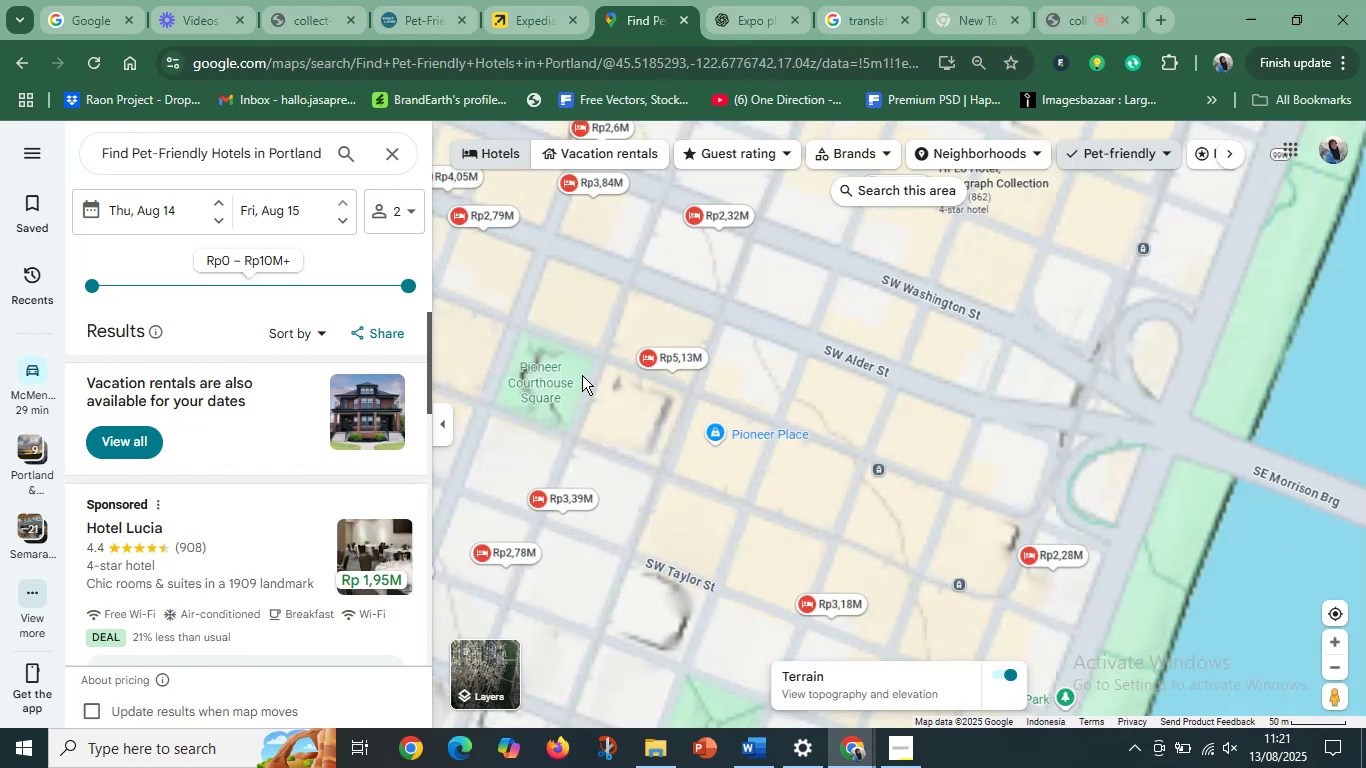 
left_click_drag(start_coordinate=[578, 378], to_coordinate=[709, 377])
 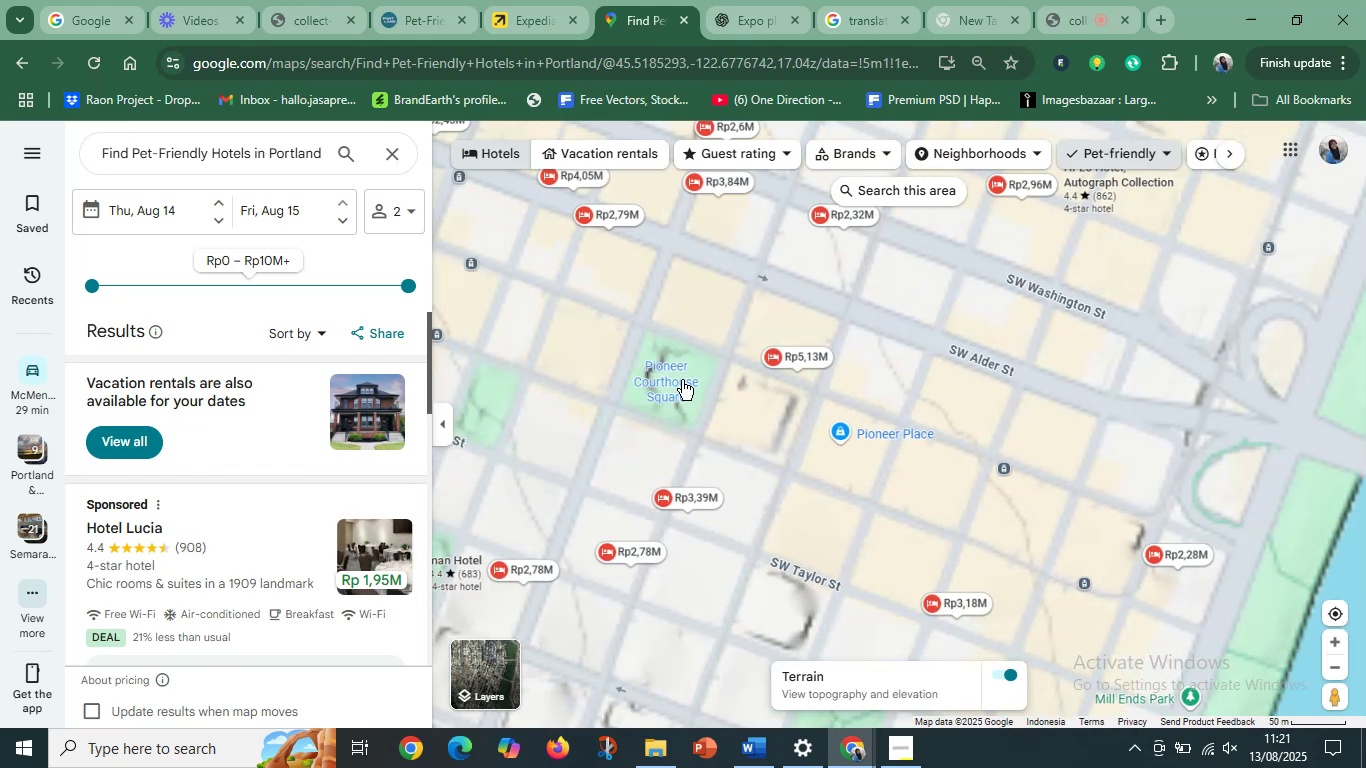 
mouse_move([692, 368])
 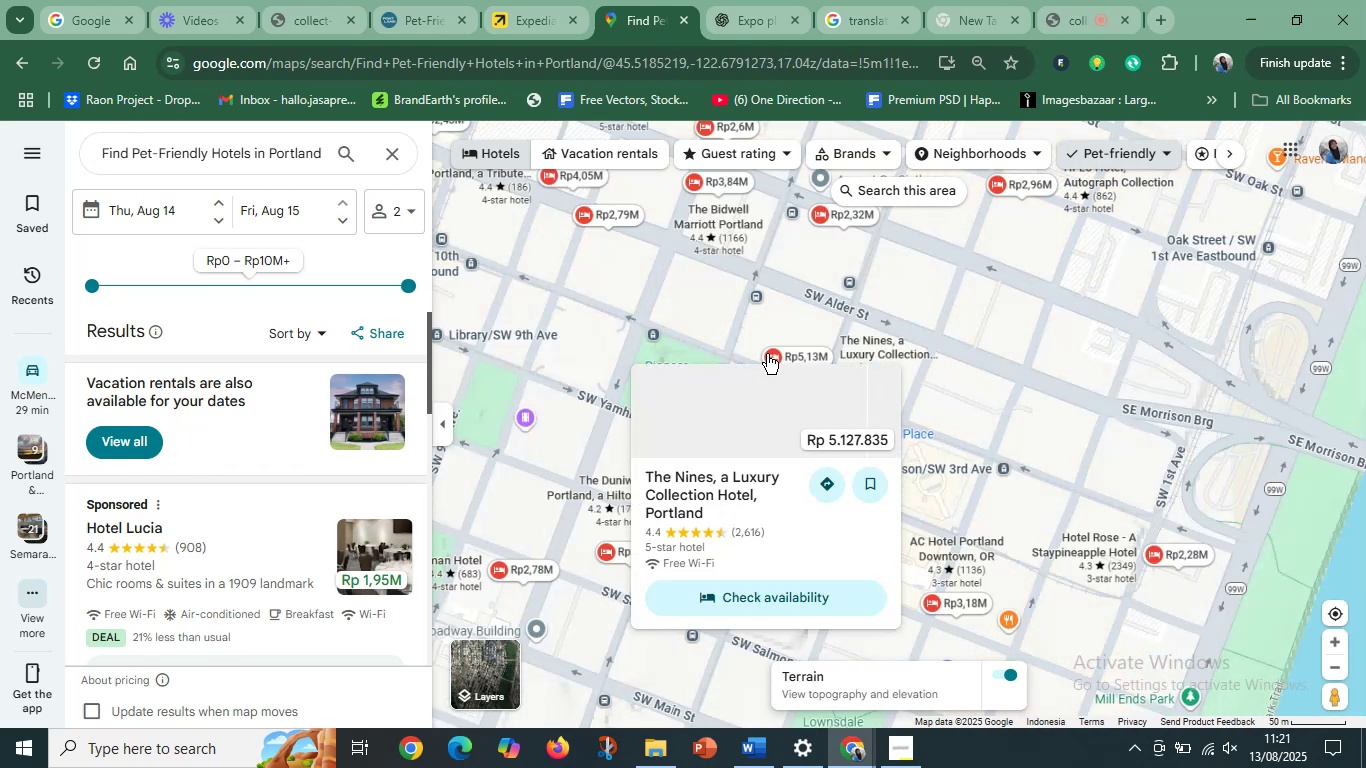 
left_click([770, 354])
 